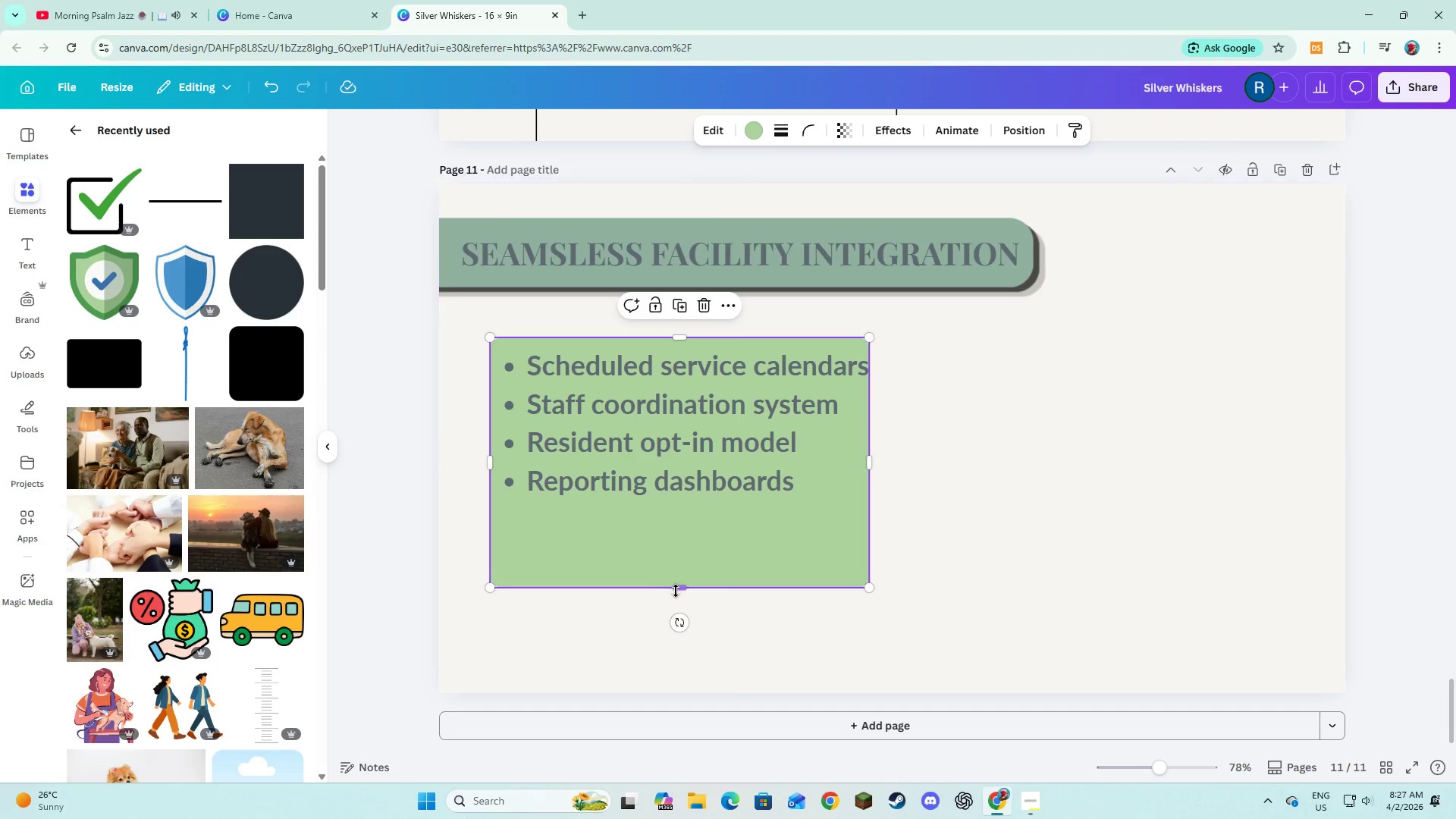 
left_click_drag(start_coordinate=[676, 590], to_coordinate=[683, 516])
 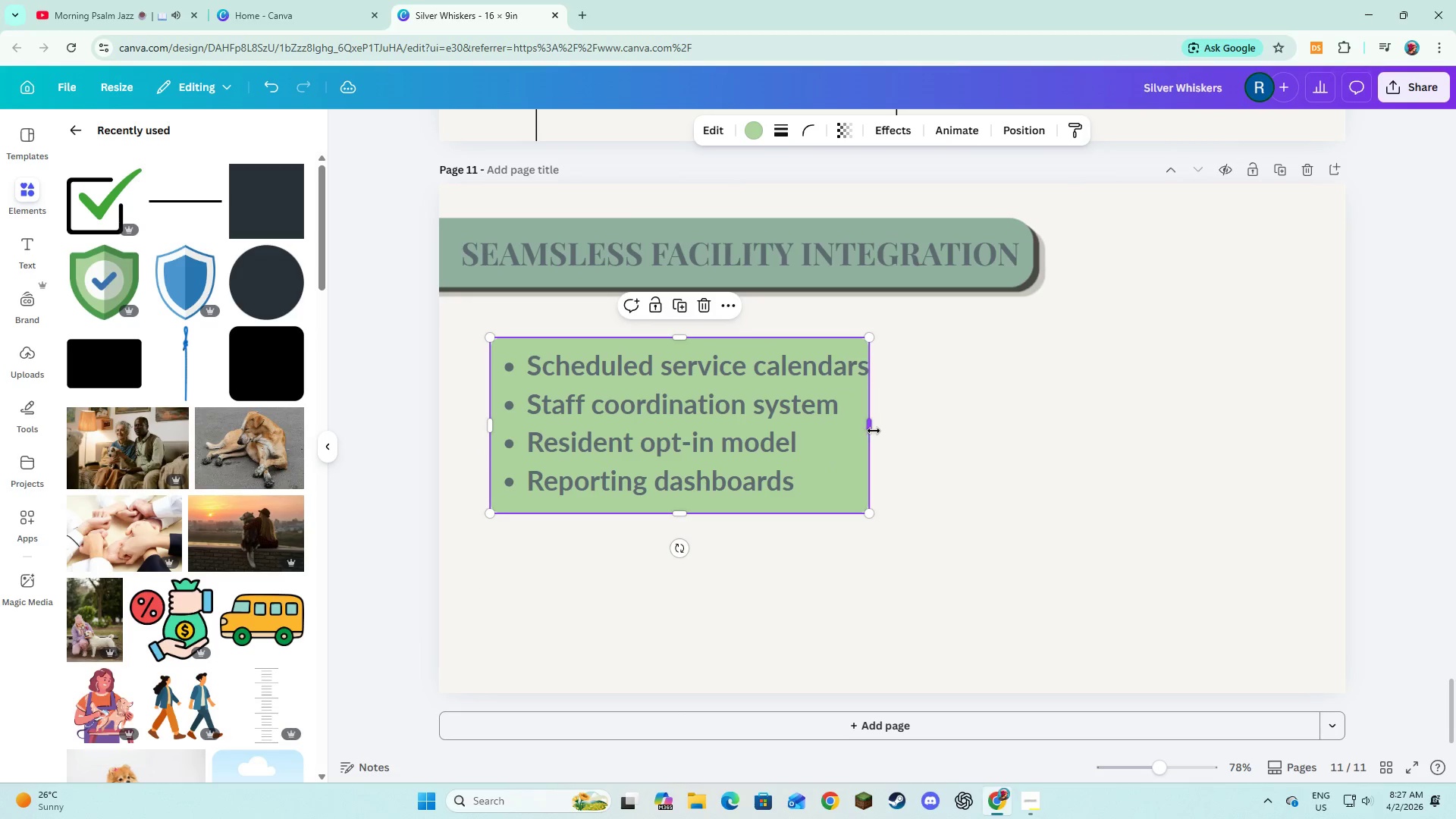 
left_click_drag(start_coordinate=[872, 429], to_coordinate=[894, 429])
 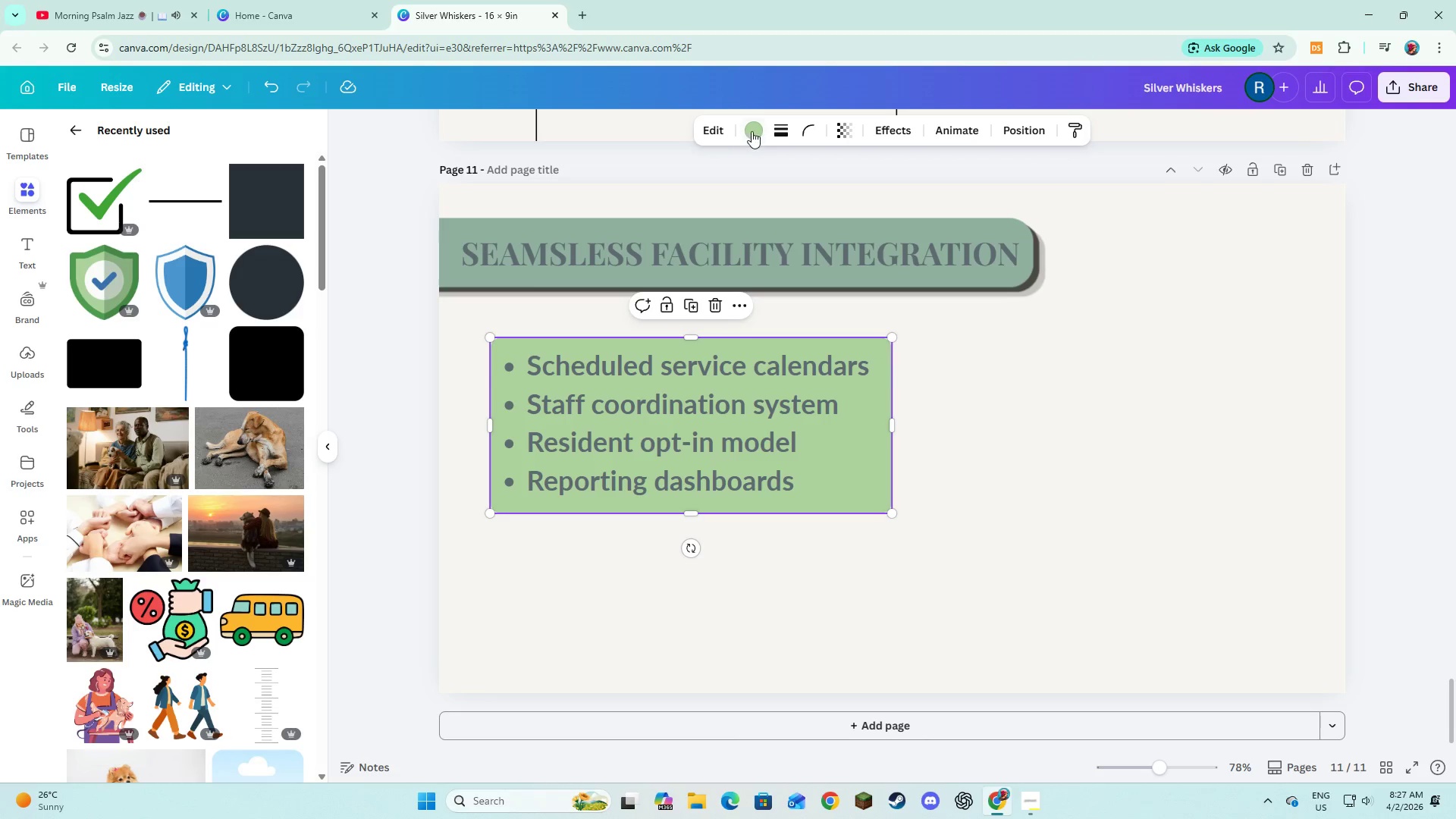 
left_click([752, 131])
 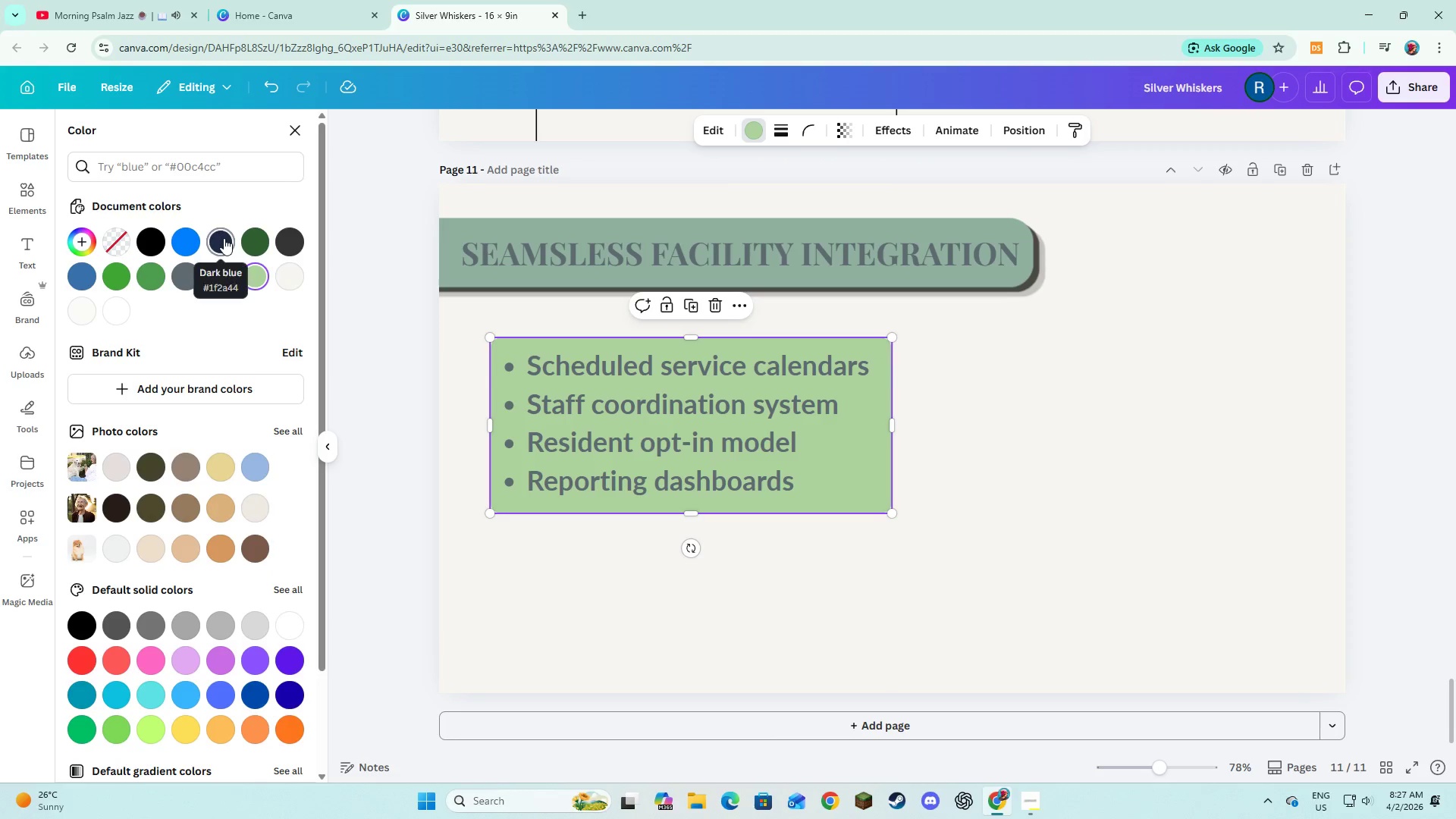 
left_click([224, 238])
 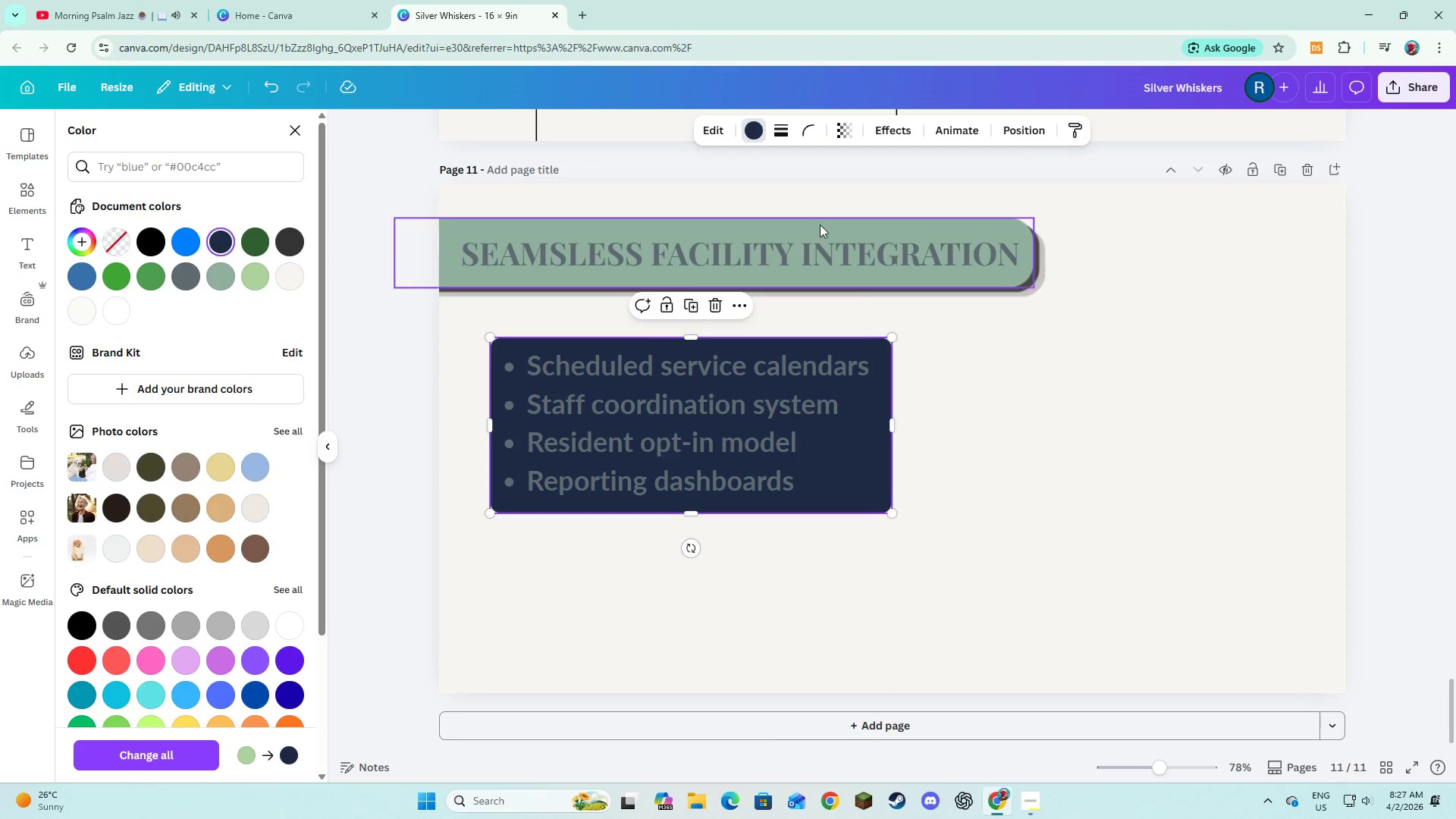 
left_click([847, 132])
 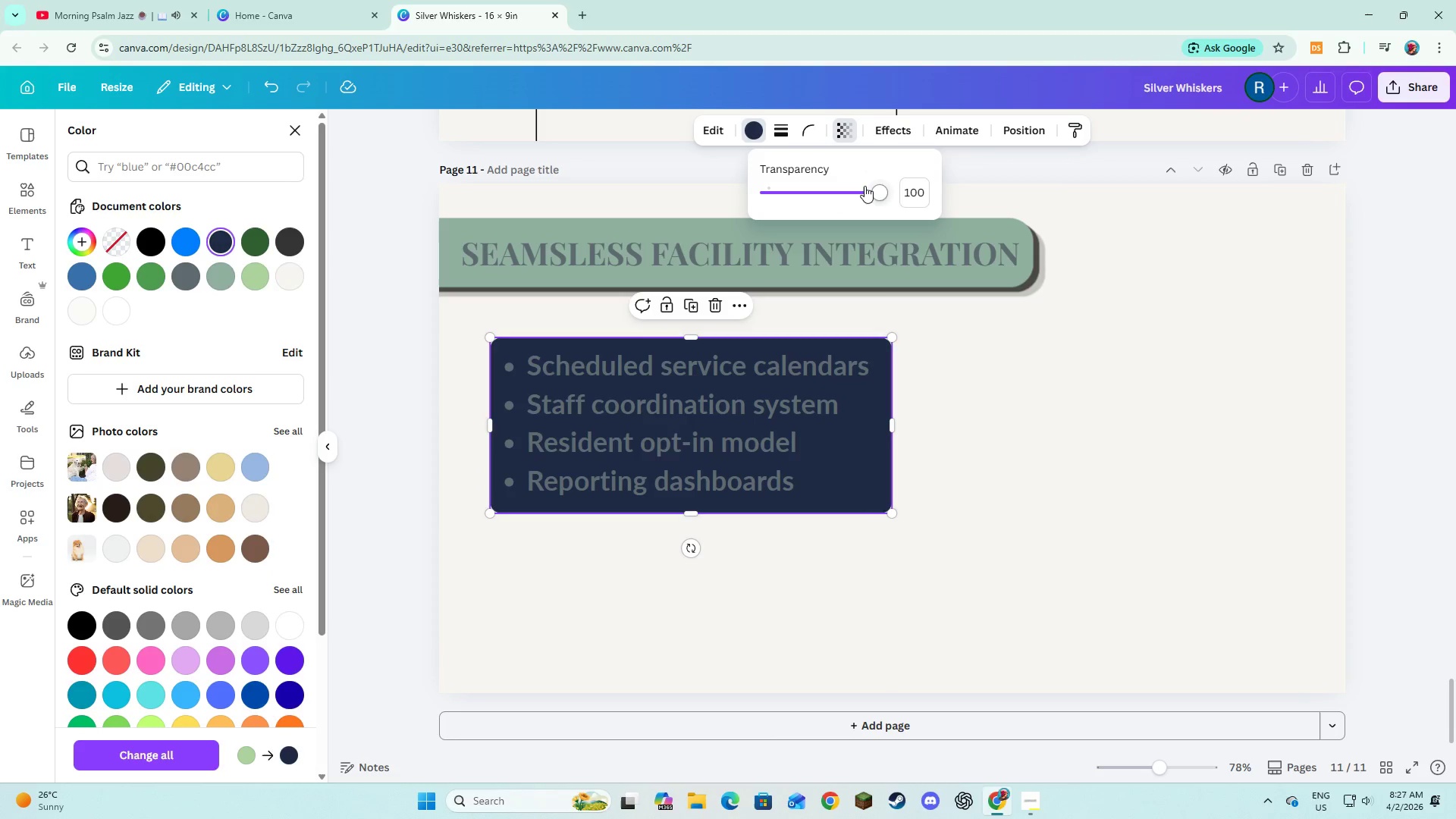 
left_click_drag(start_coordinate=[865, 188], to_coordinate=[883, 193])
 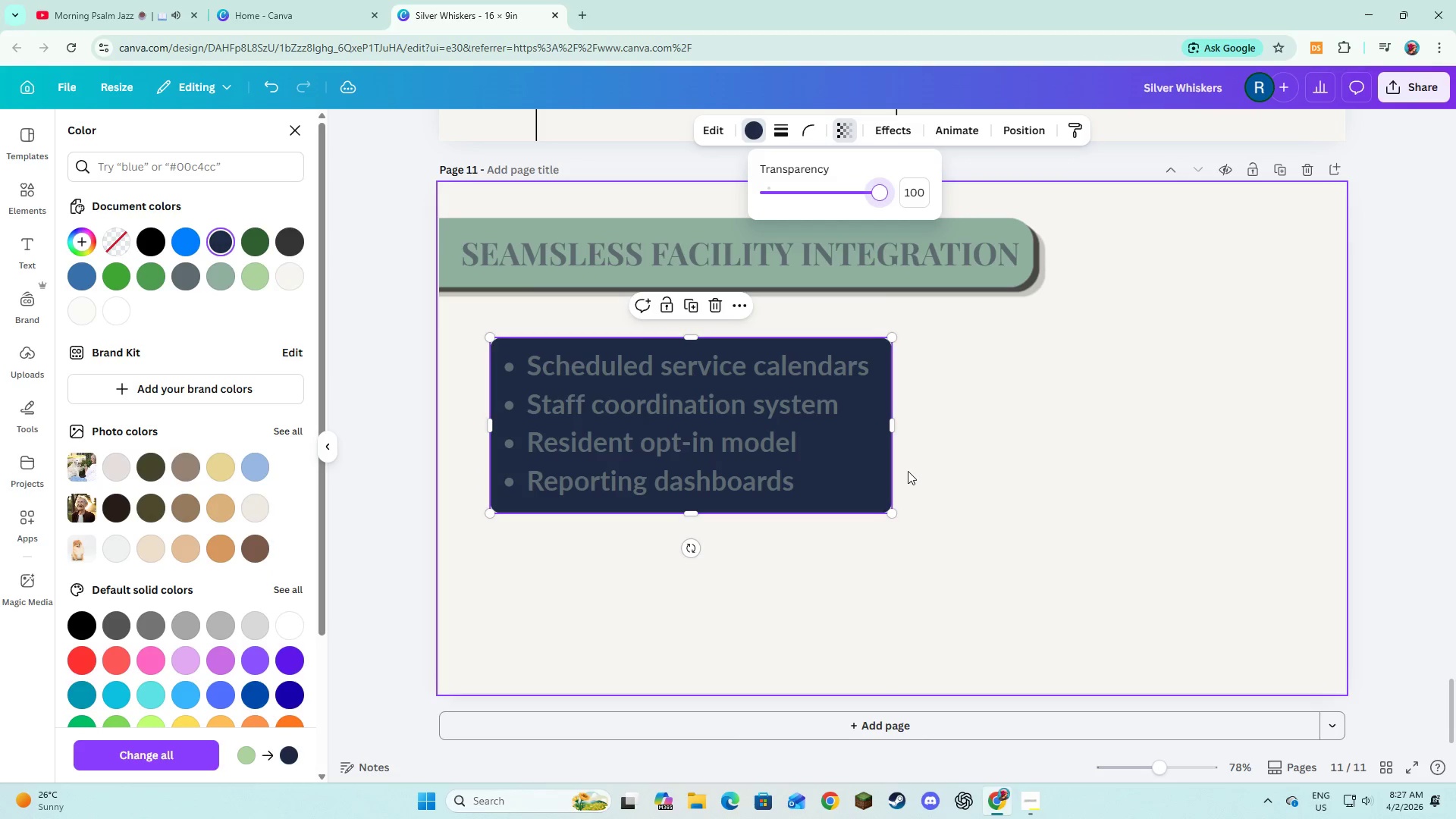 
left_click([908, 471])
 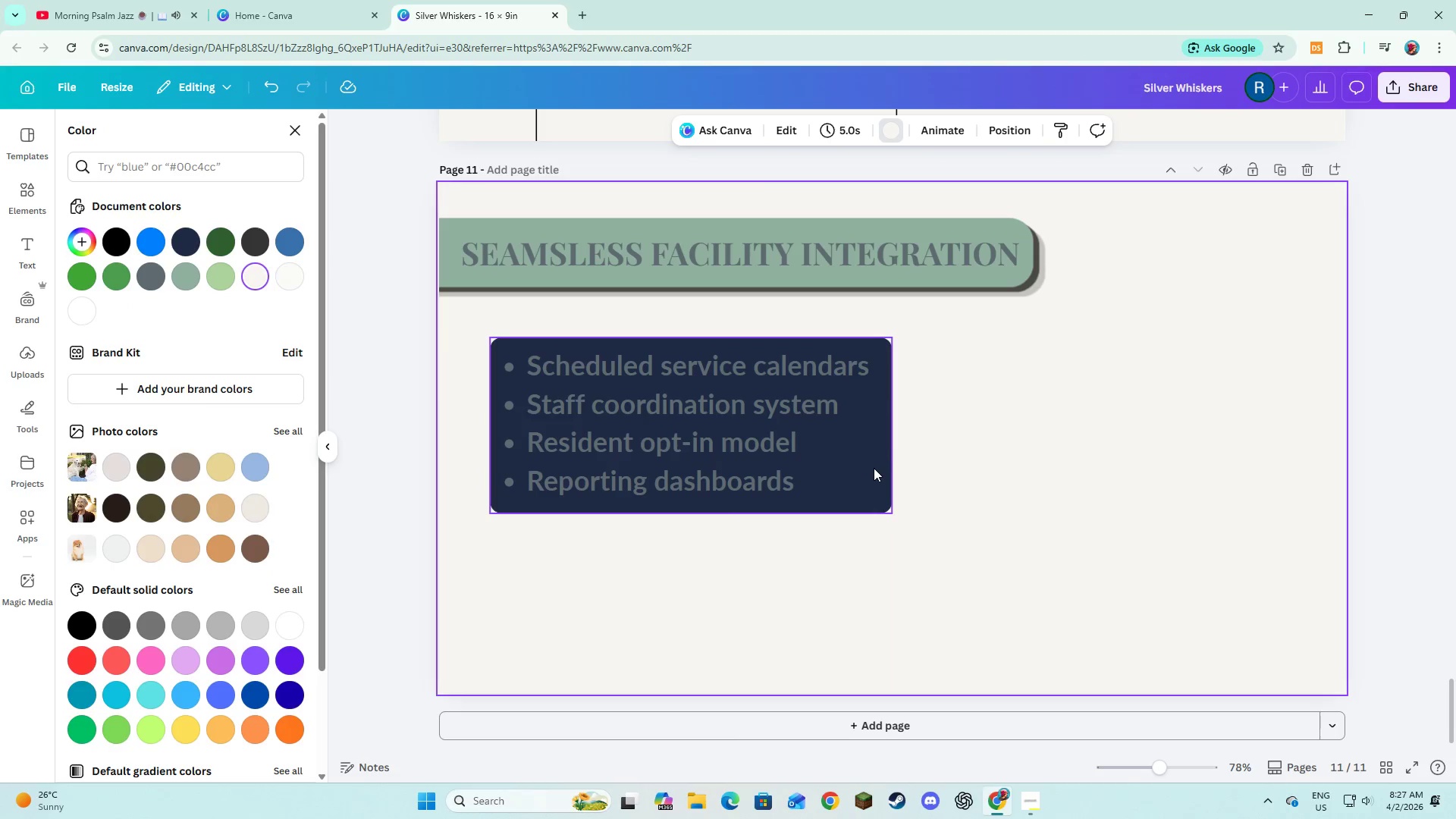 
left_click_drag(start_coordinate=[874, 468], to_coordinate=[864, 469])
 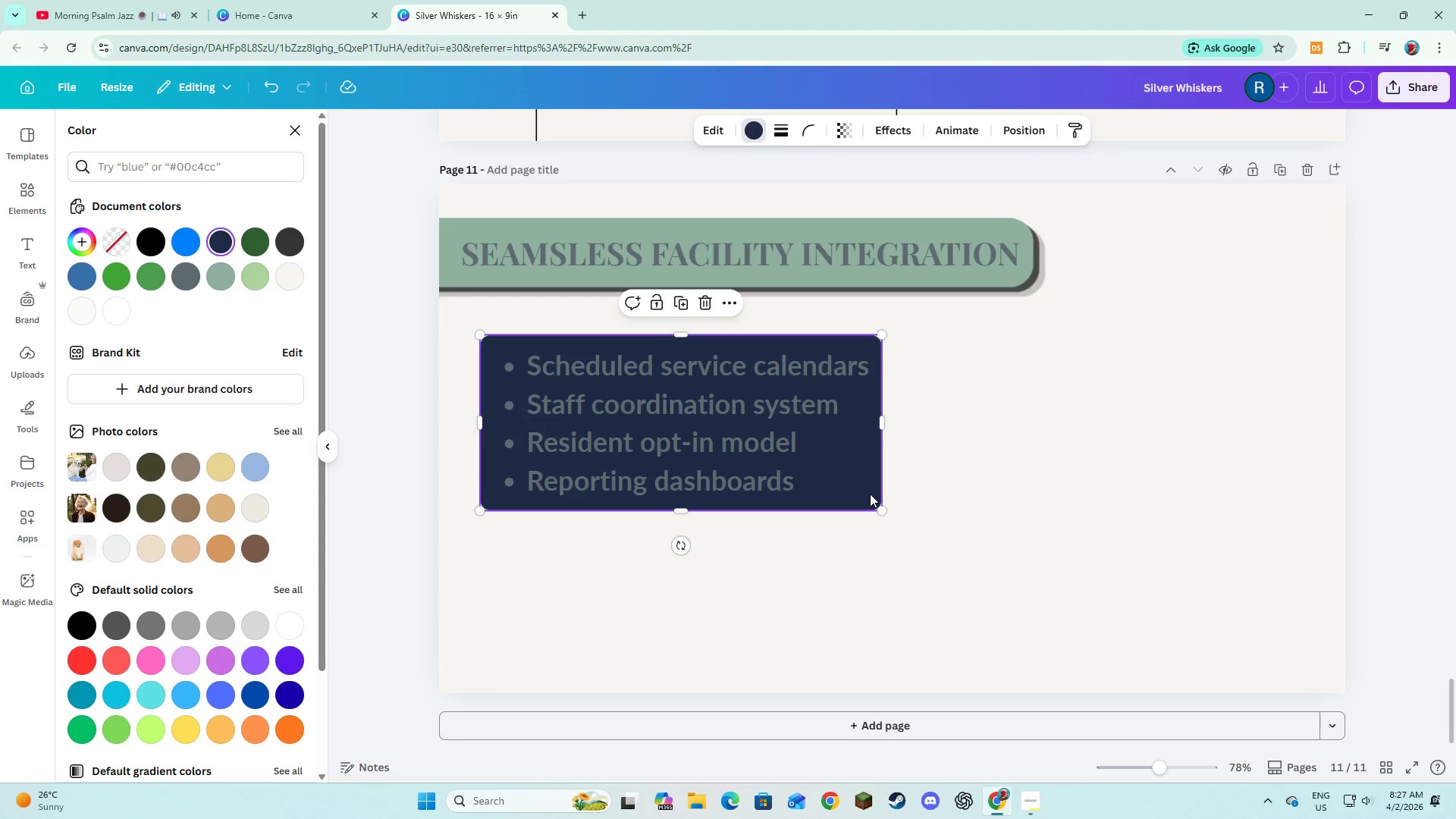 
right_click([870, 494])
 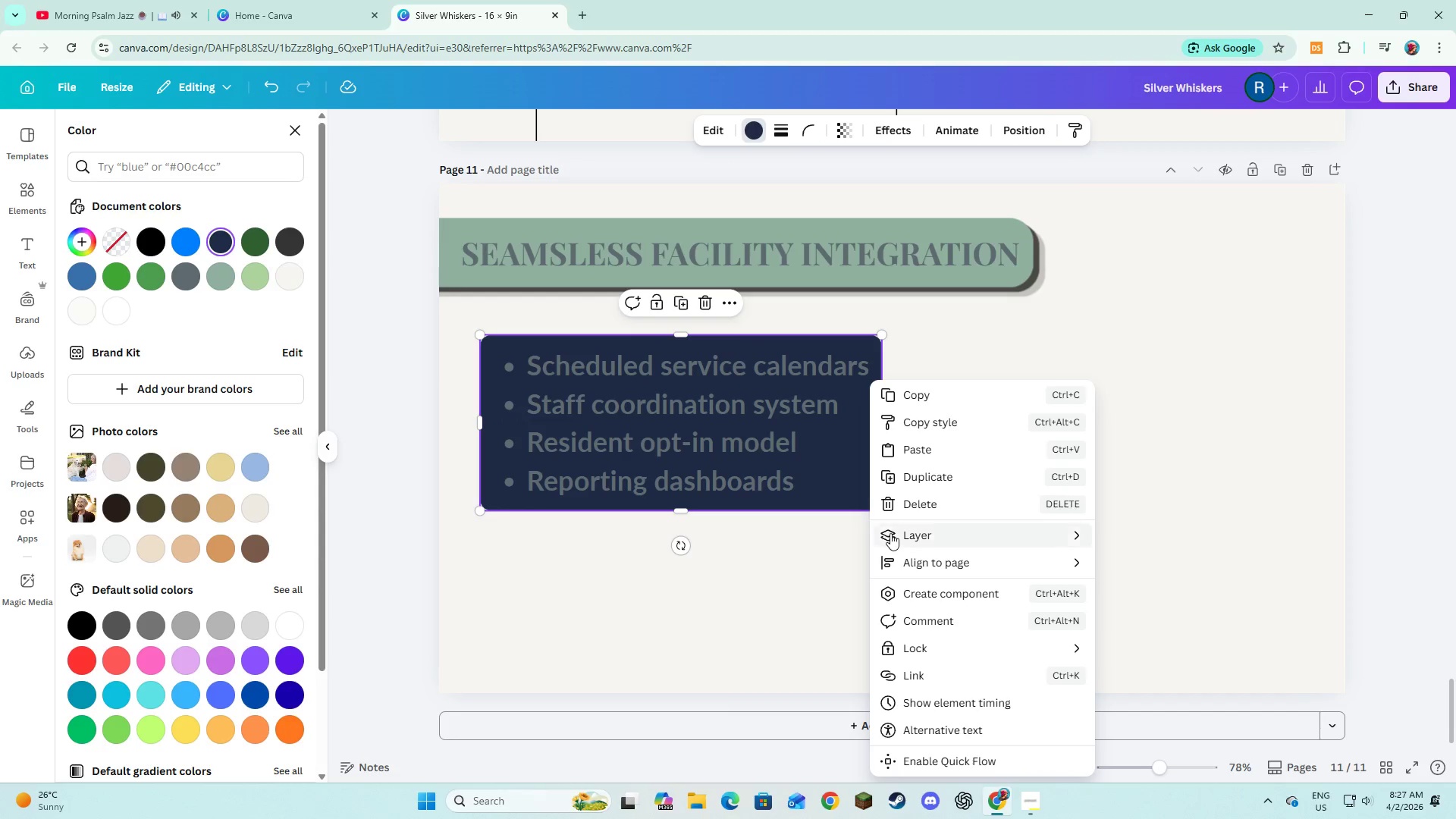 
left_click([890, 533])
 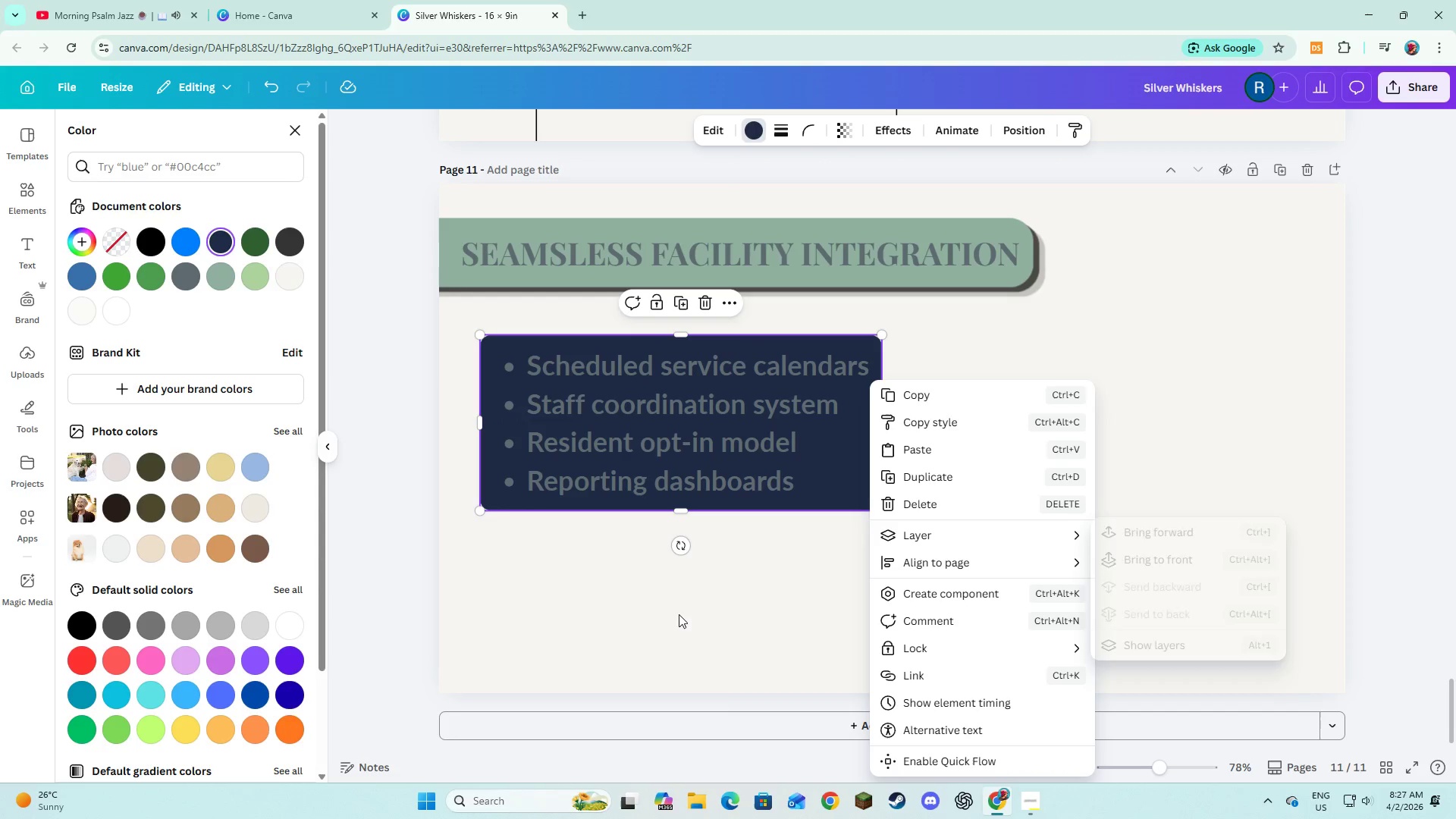 
double_click([717, 435])
 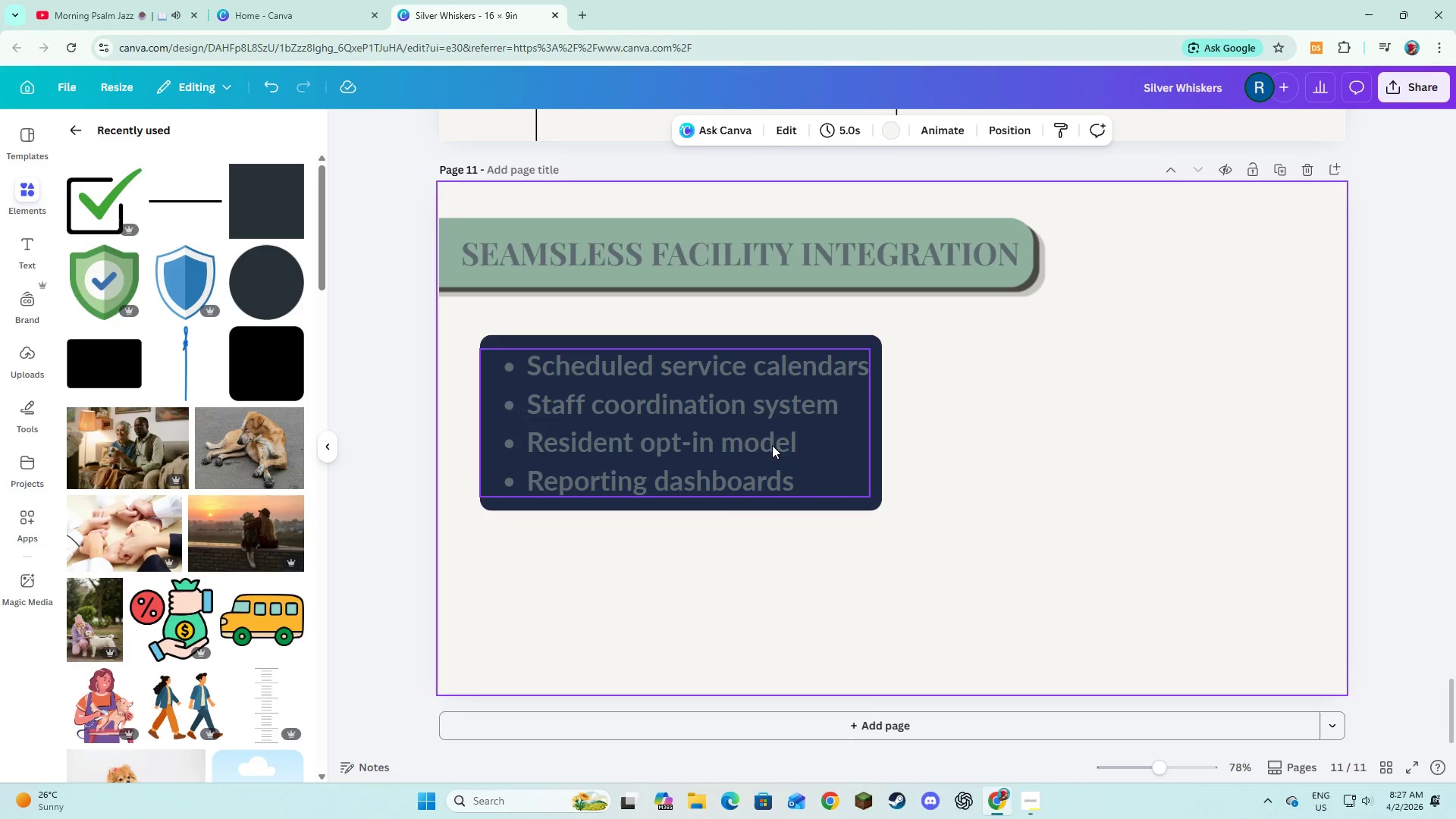 
double_click([745, 438])
 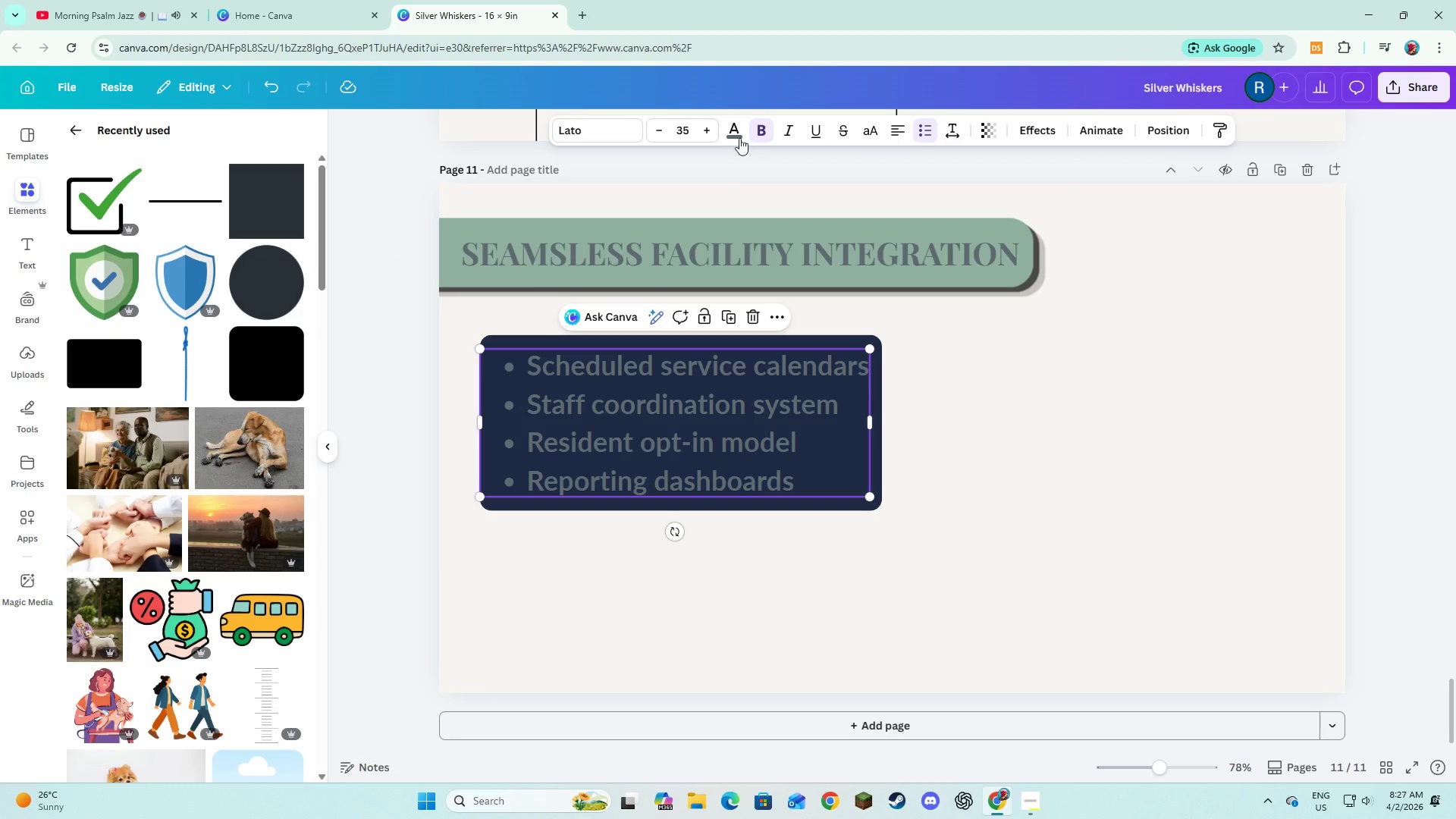 
wait(6.17)
 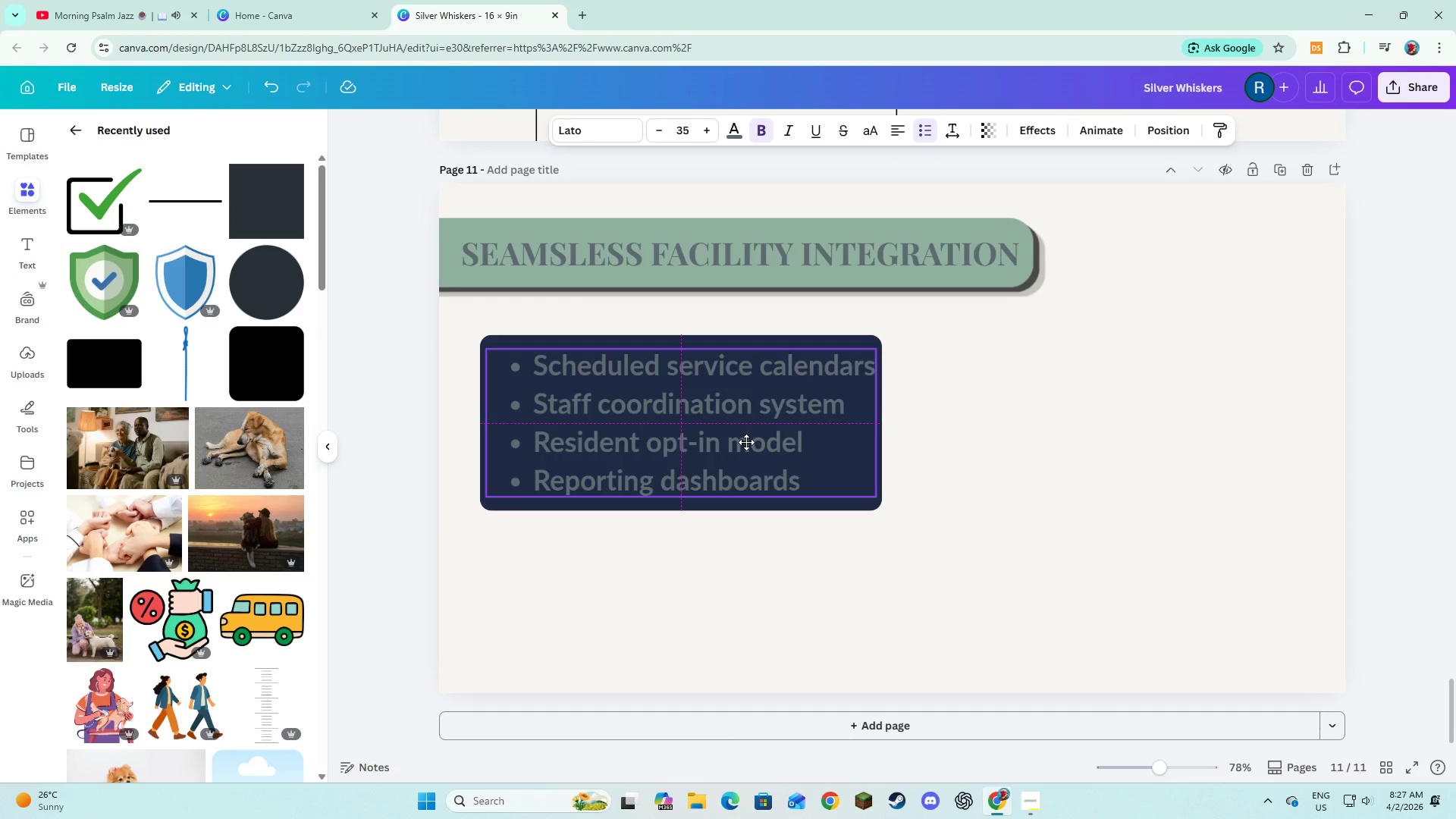 
left_click([698, 607])
 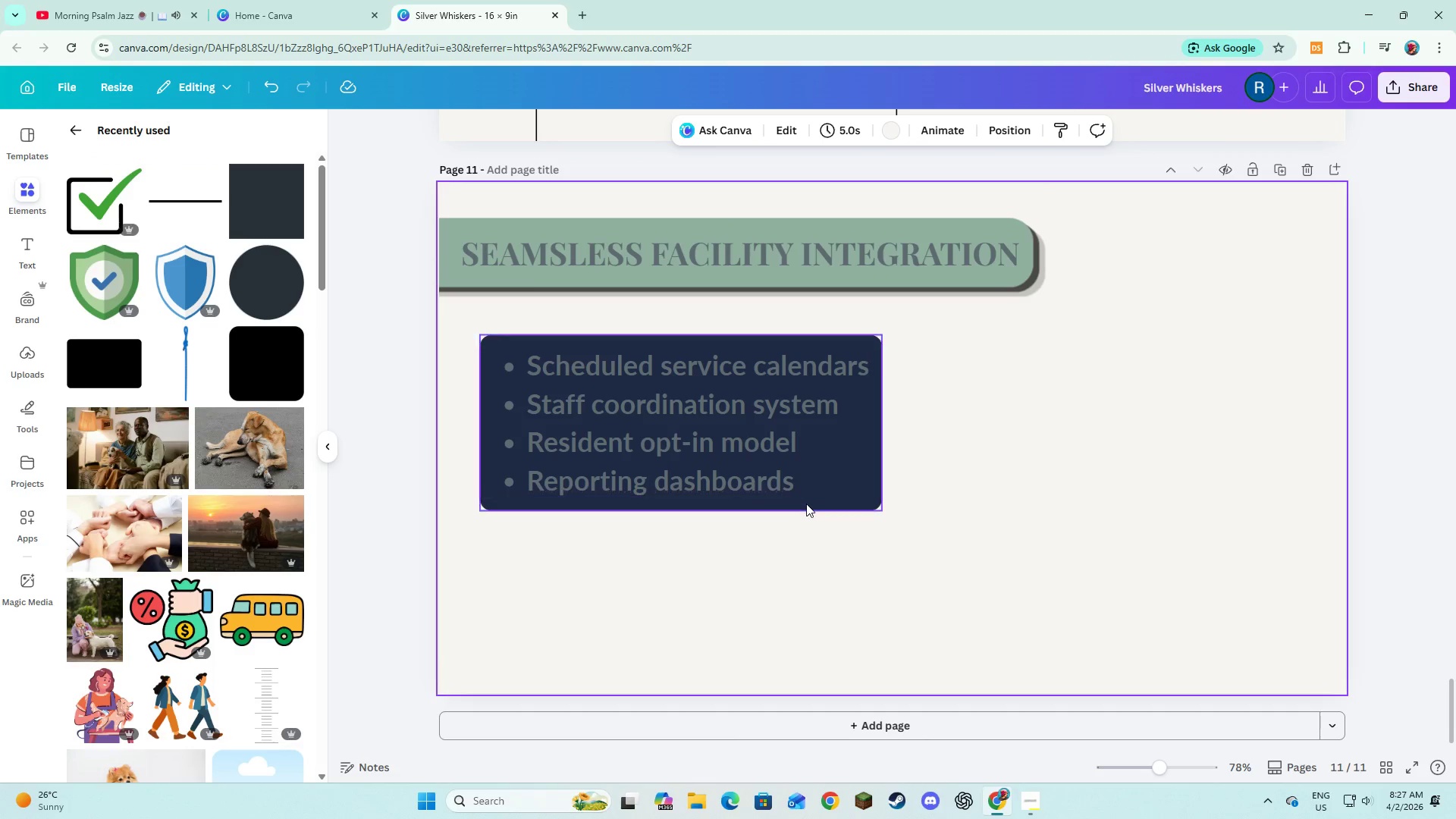 
left_click([806, 504])
 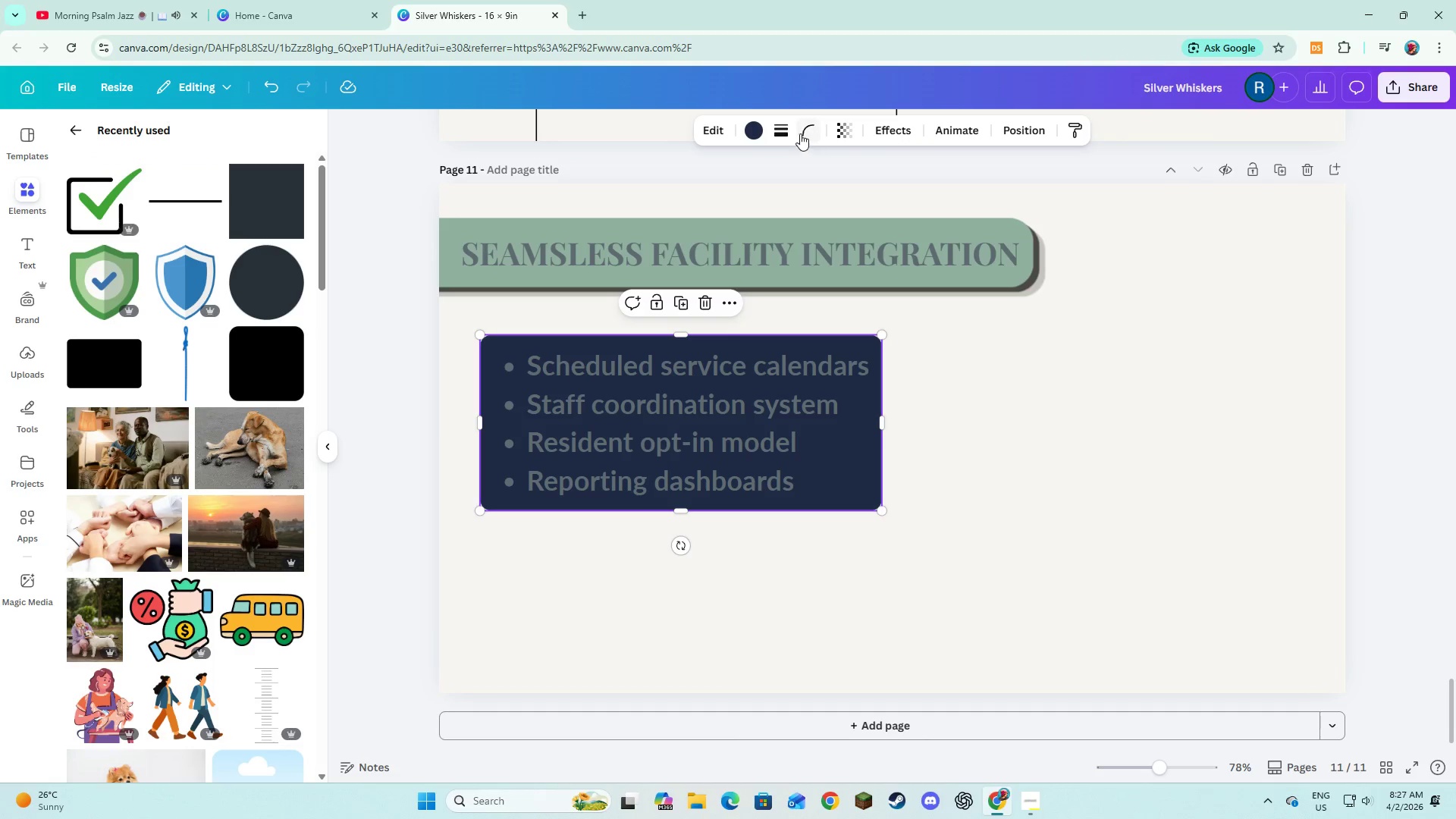 
left_click([789, 127])
 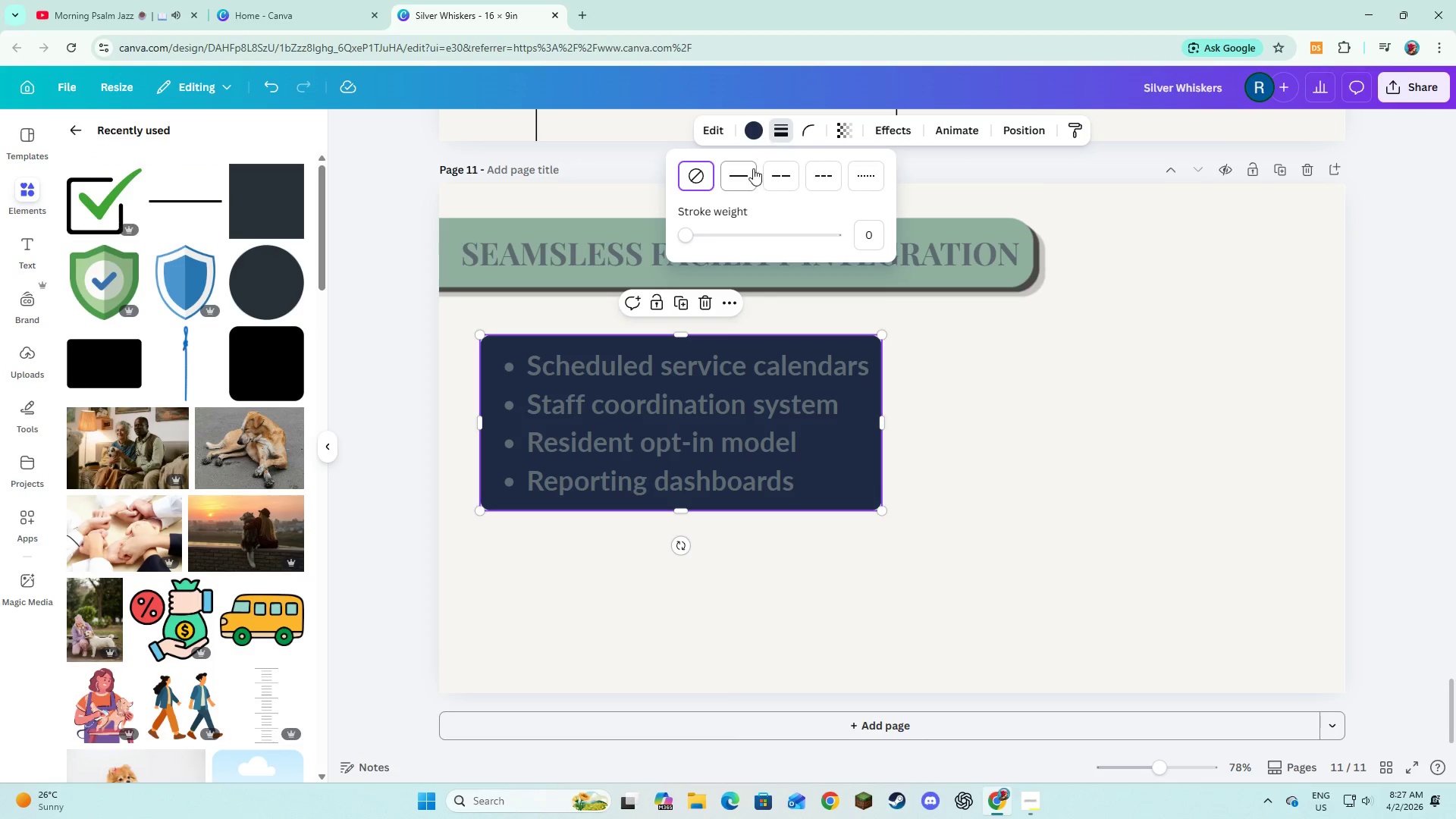 
left_click([752, 172])
 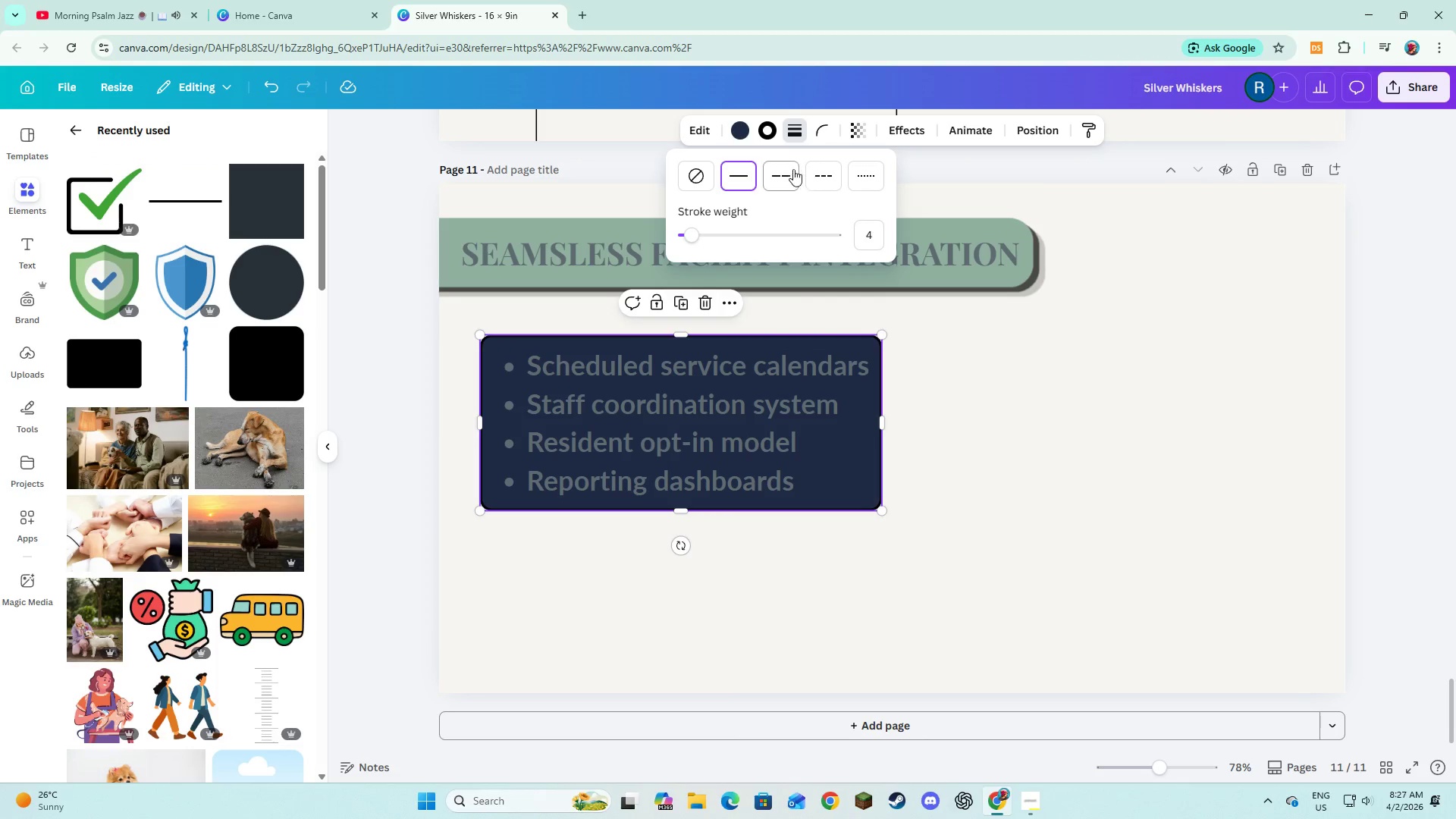 
left_click([769, 134])
 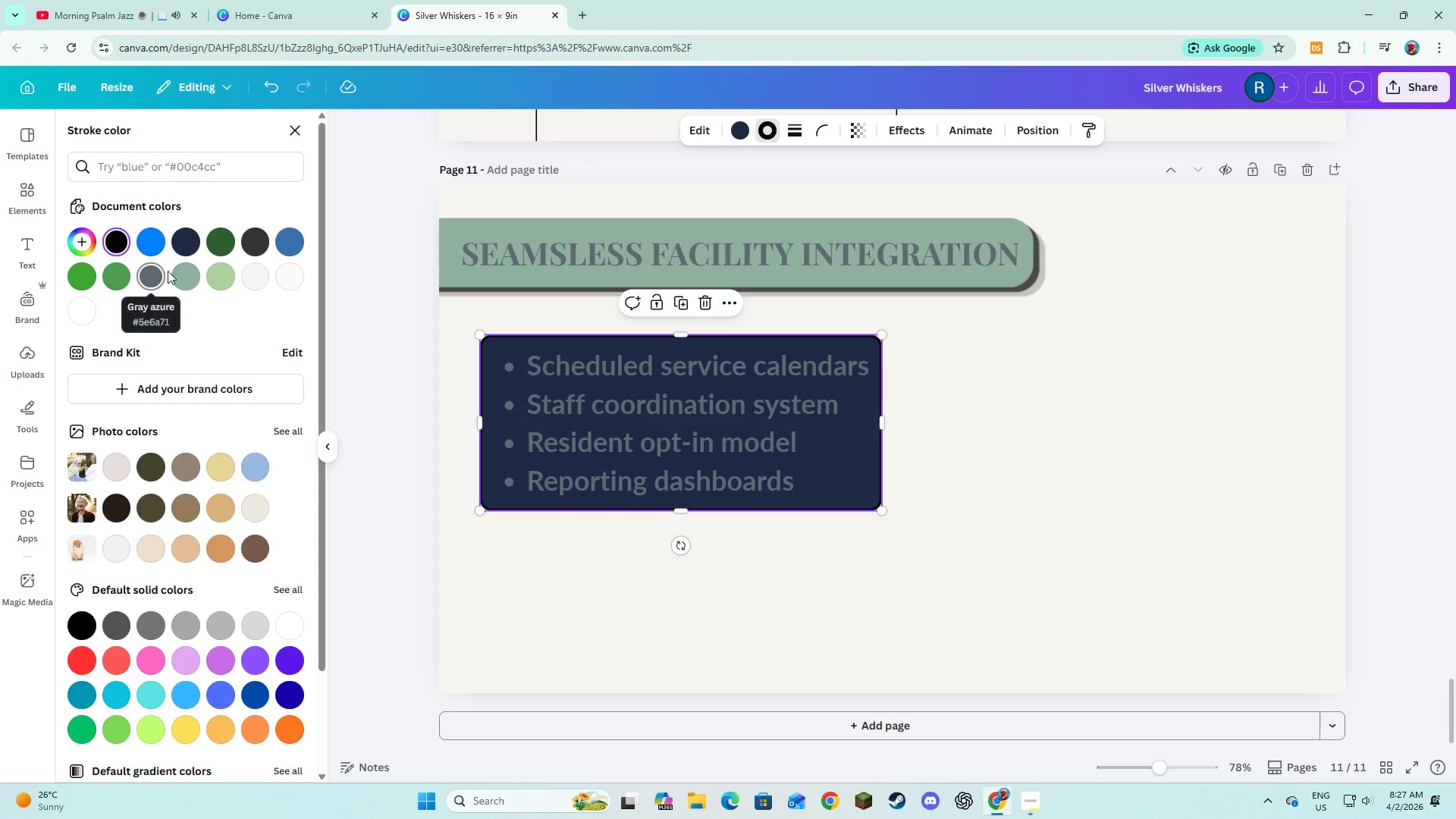 
wait(7.92)
 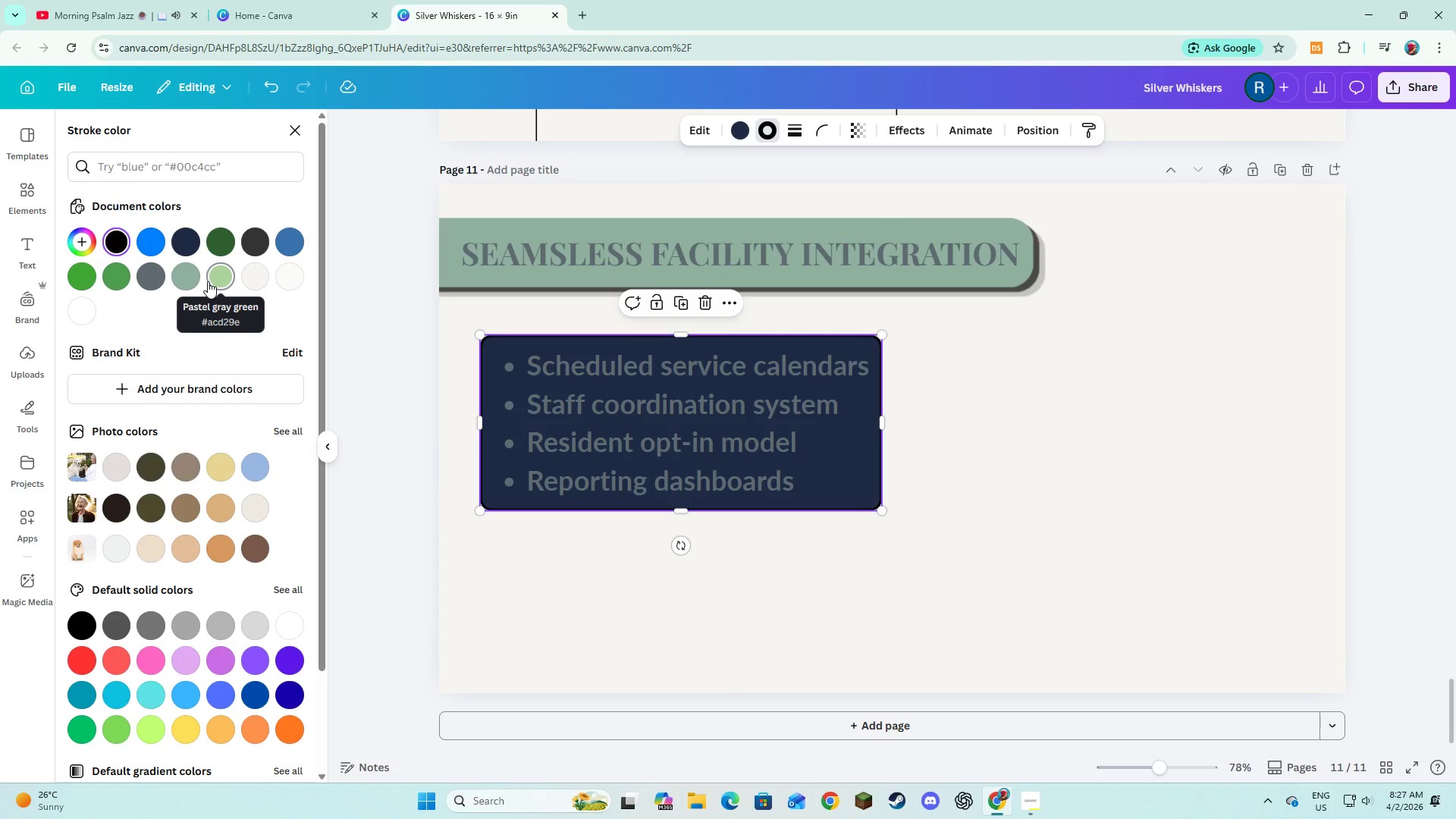 
mouse_move([149, 278])
 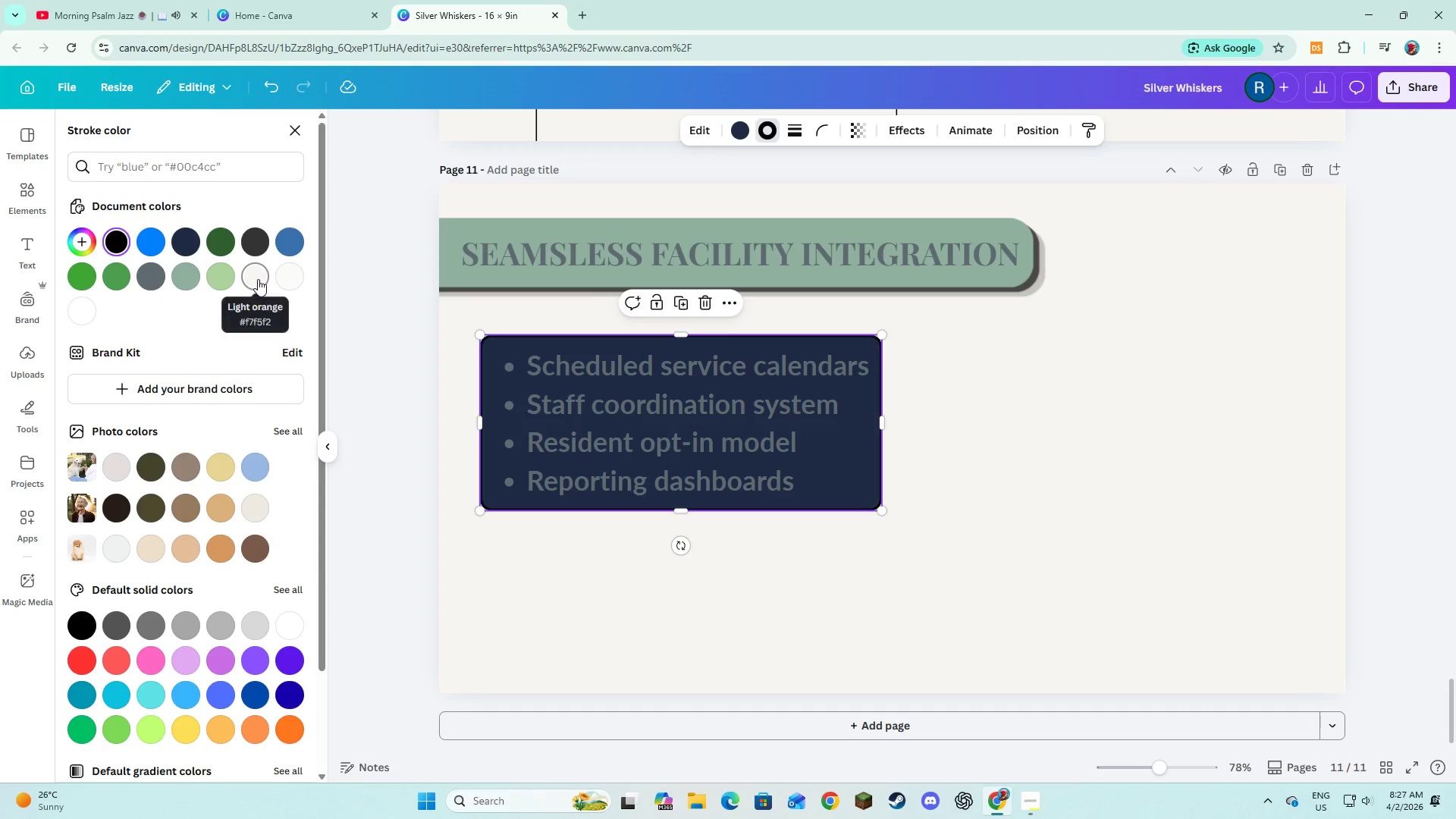 
left_click([258, 279])
 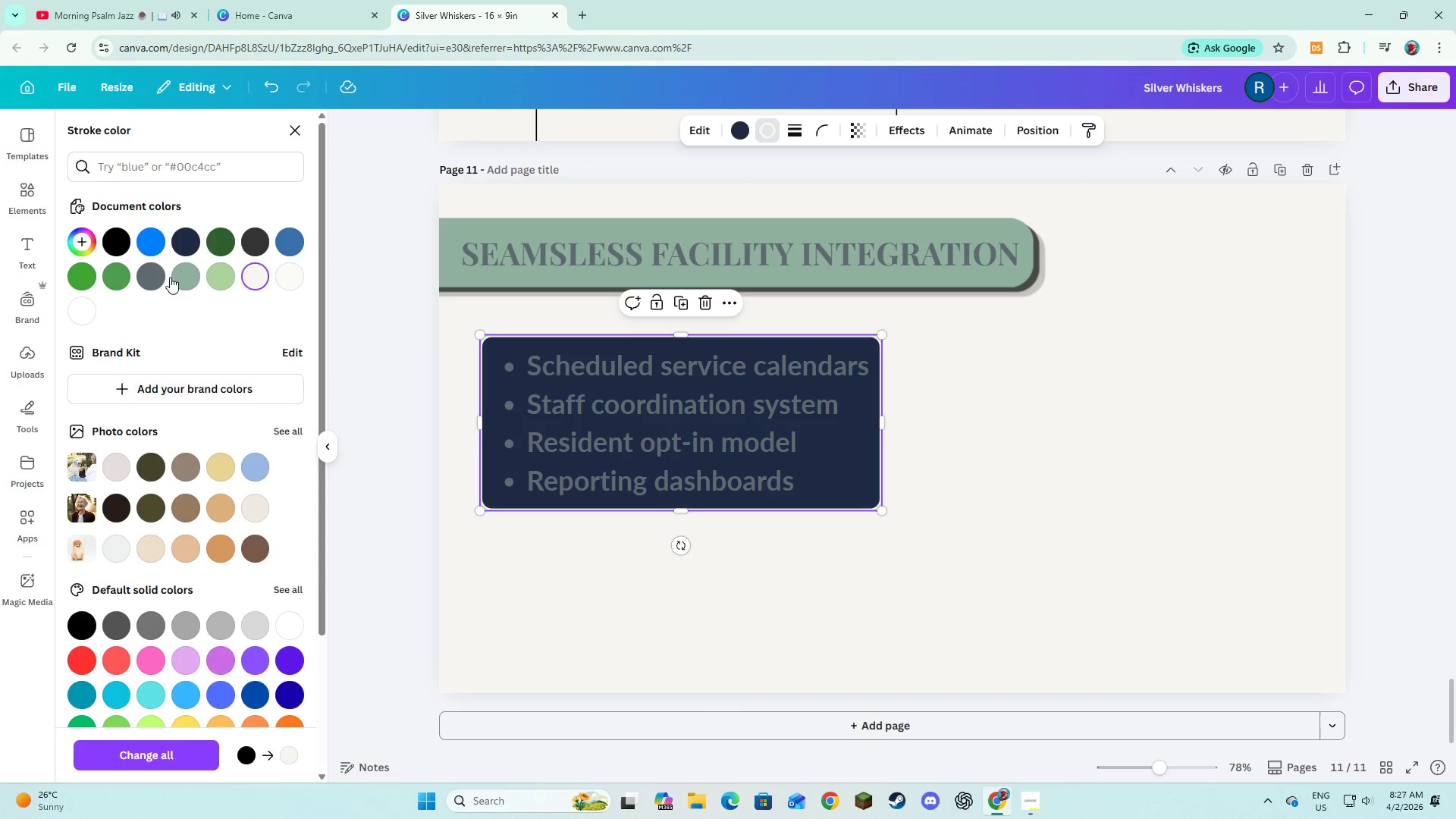 
wait(5.77)
 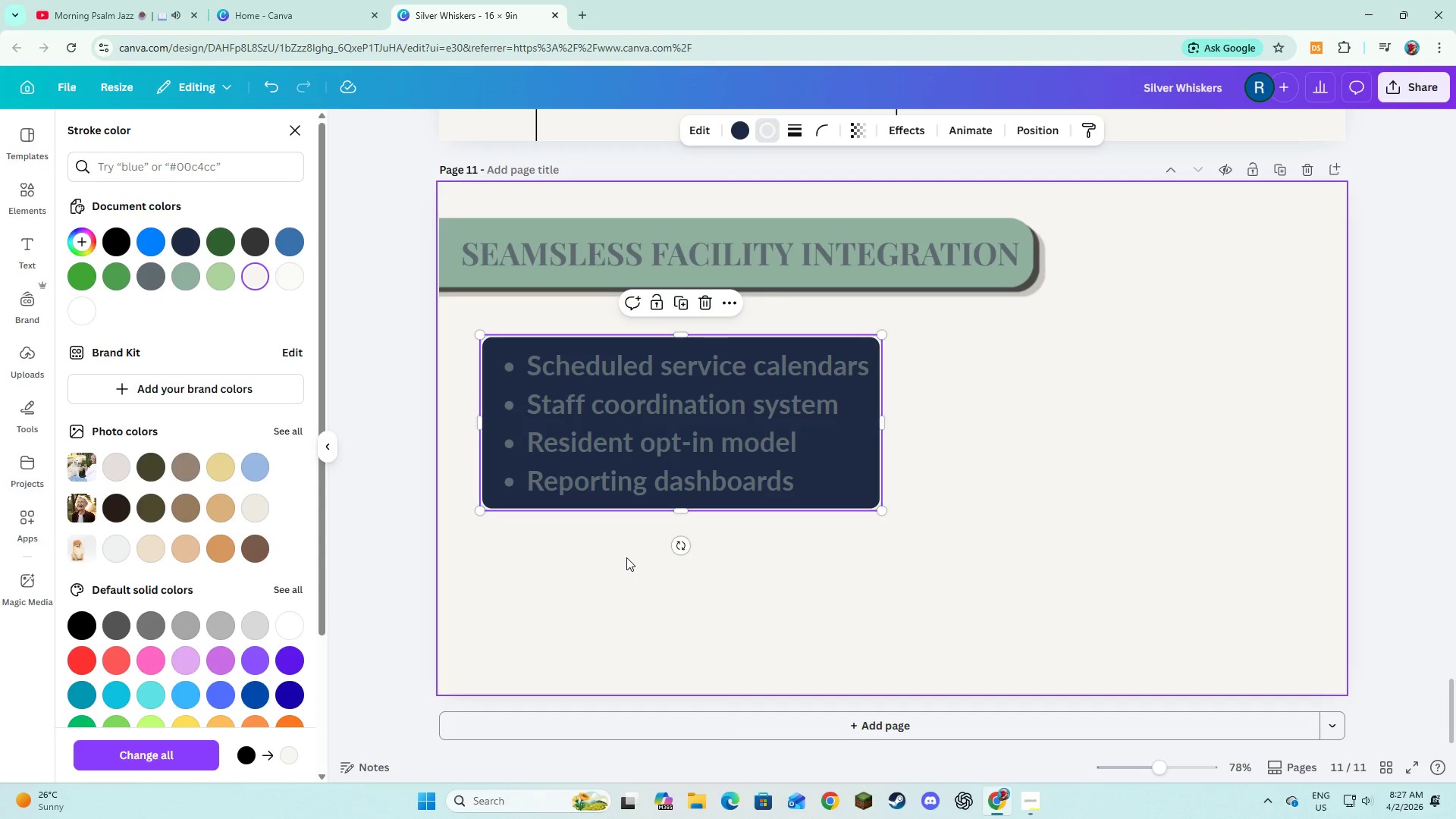 
left_click([154, 275])
 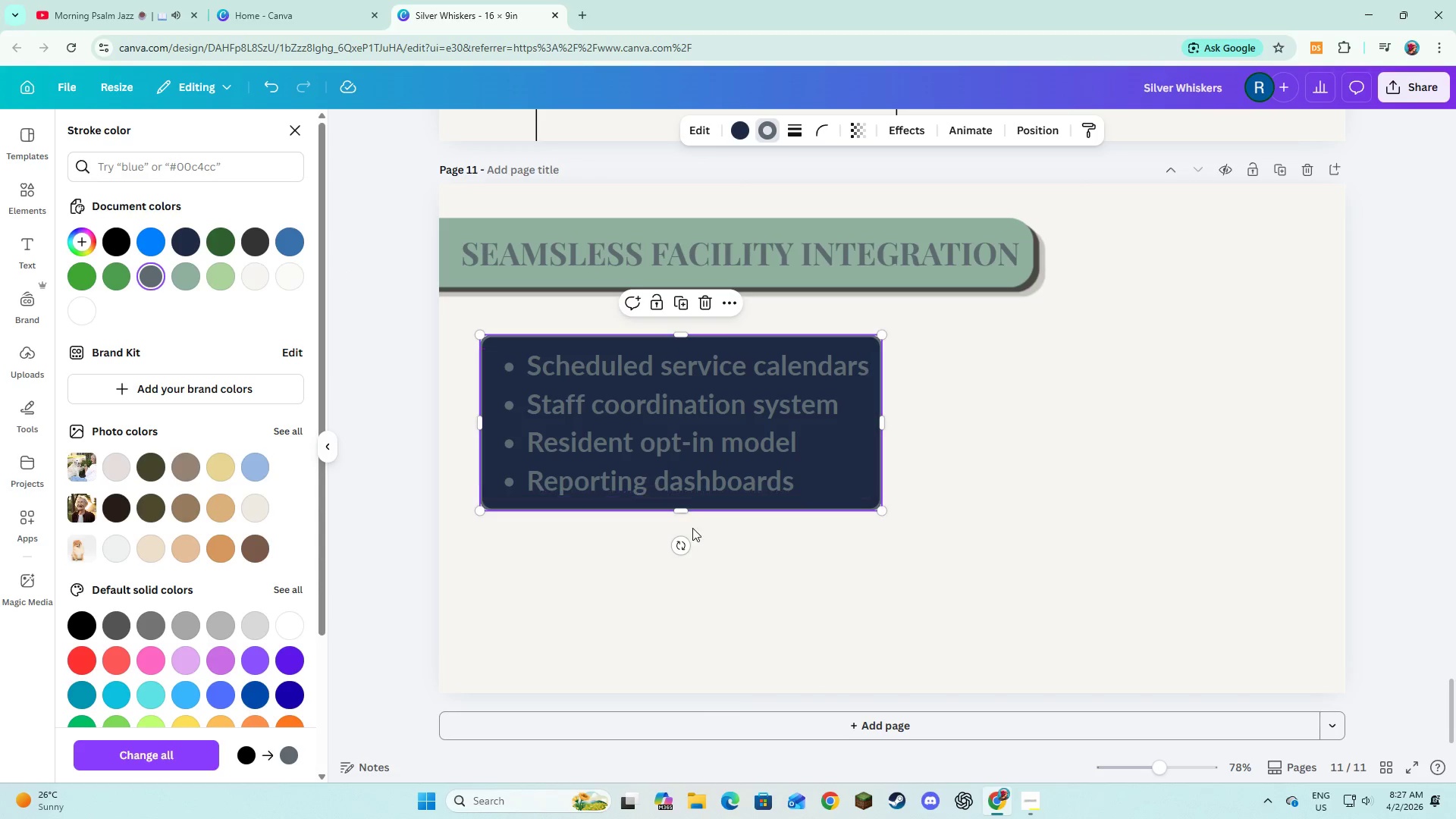 
left_click([702, 573])
 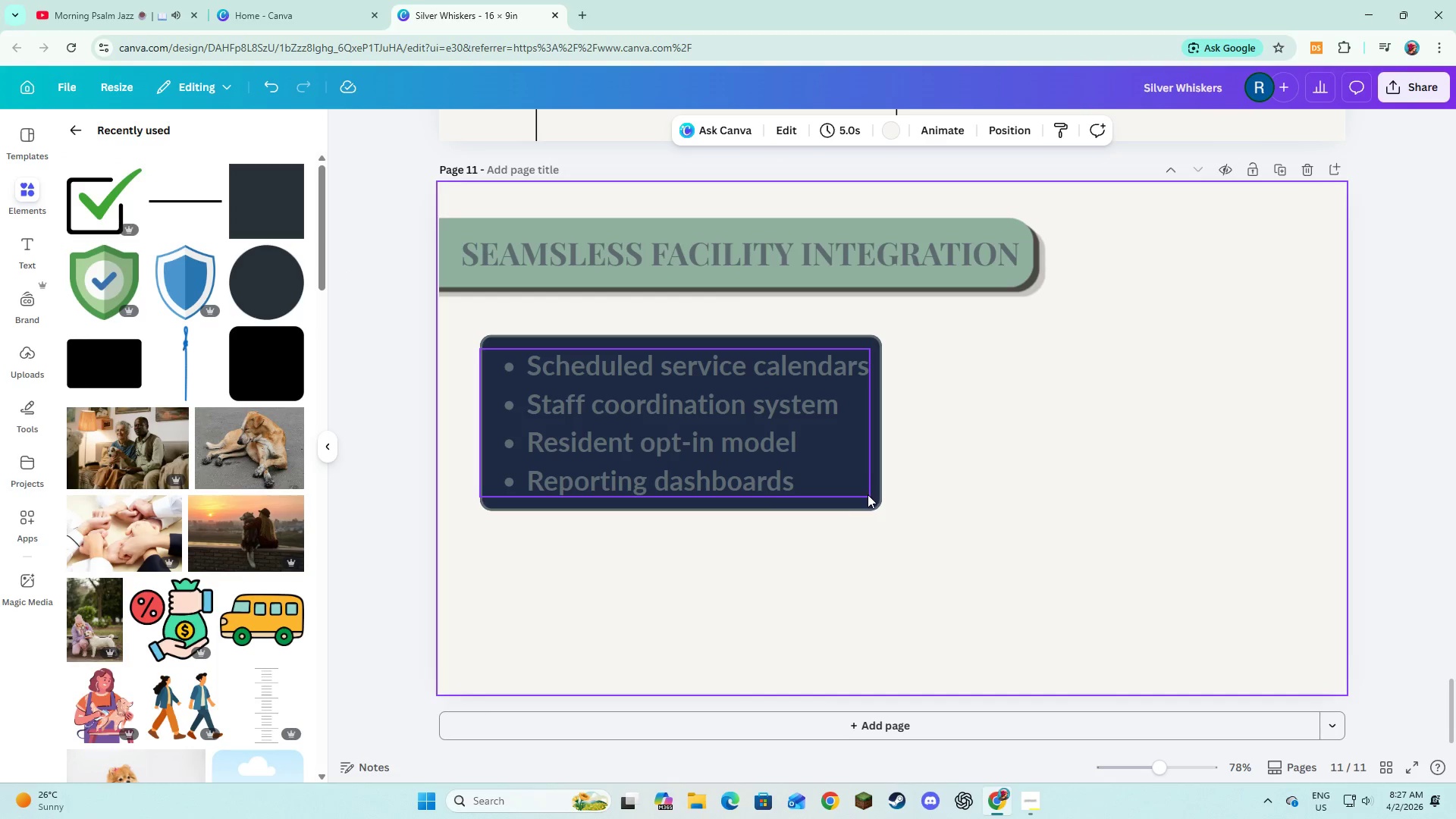 
left_click([868, 496])
 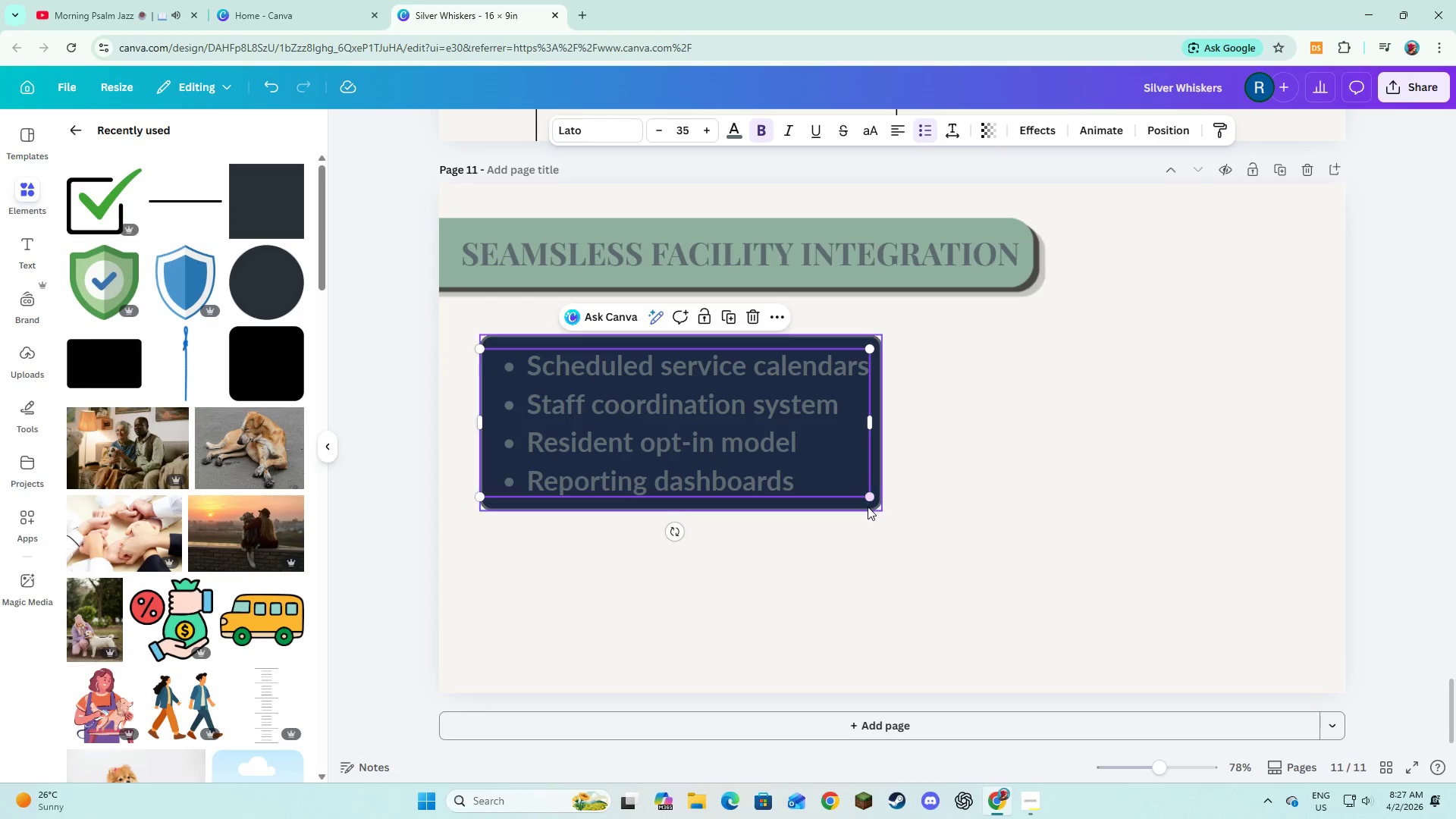 
left_click([868, 507])
 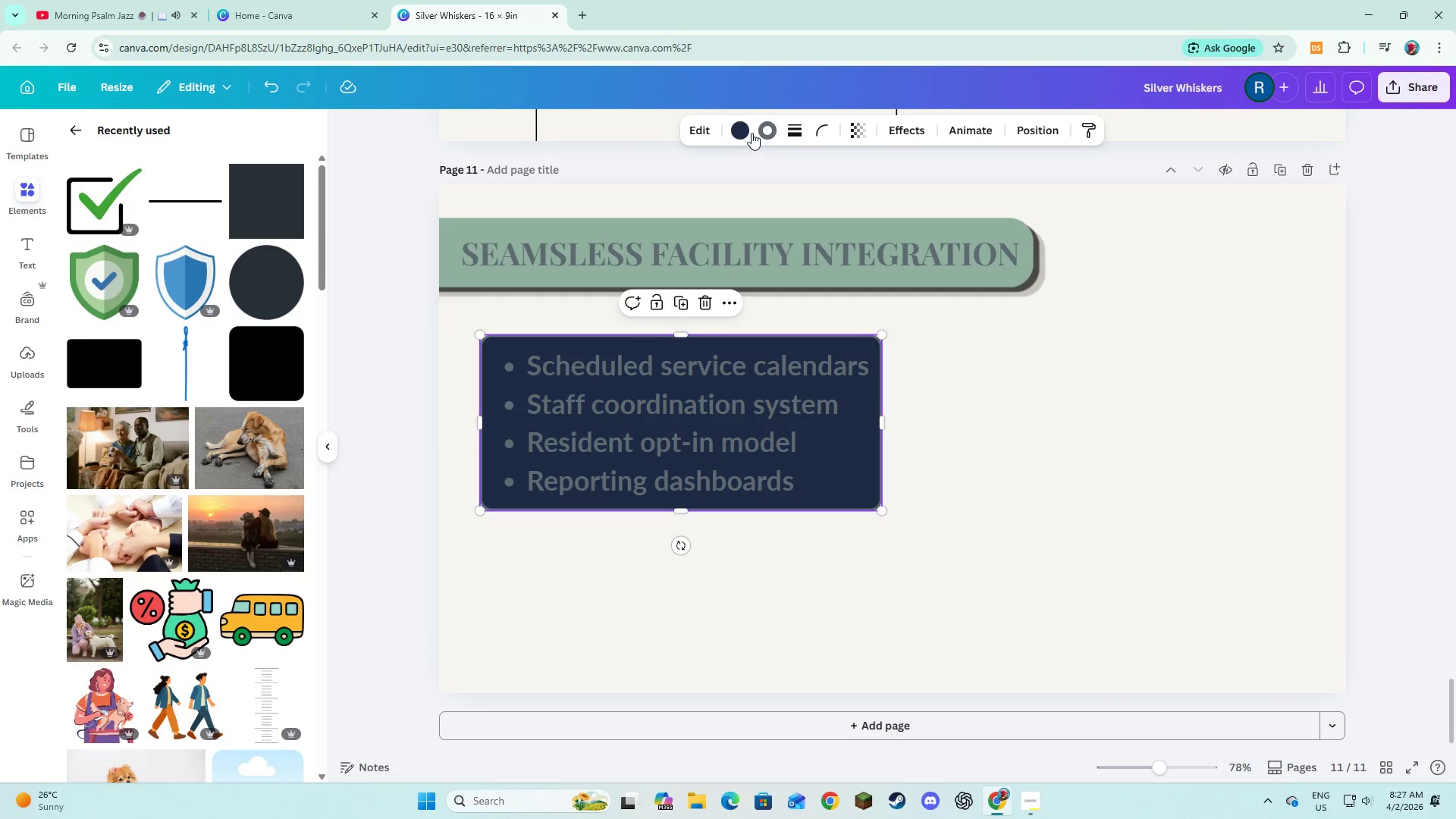 
left_click([751, 132])
 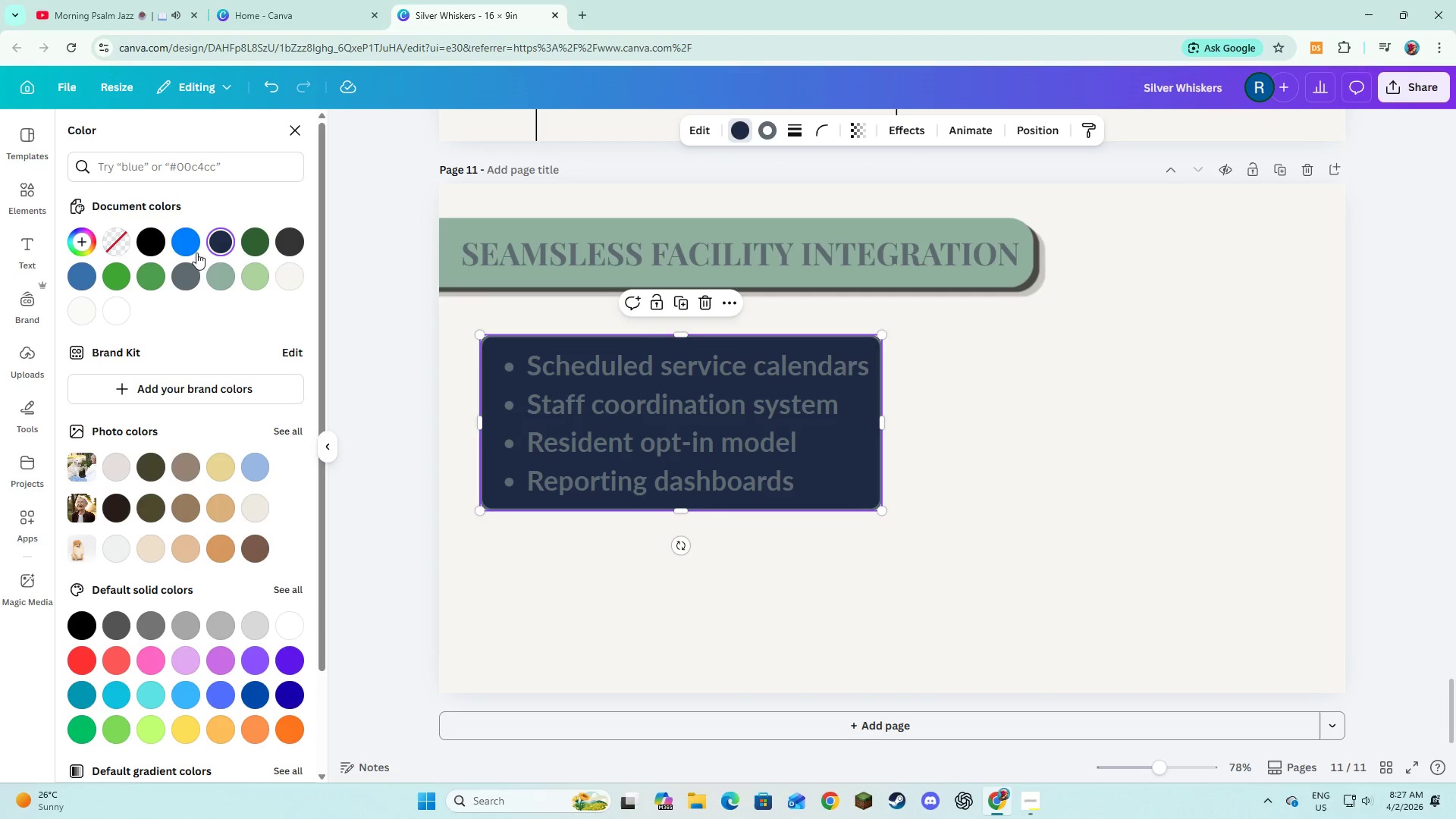 
mouse_move([171, 260])
 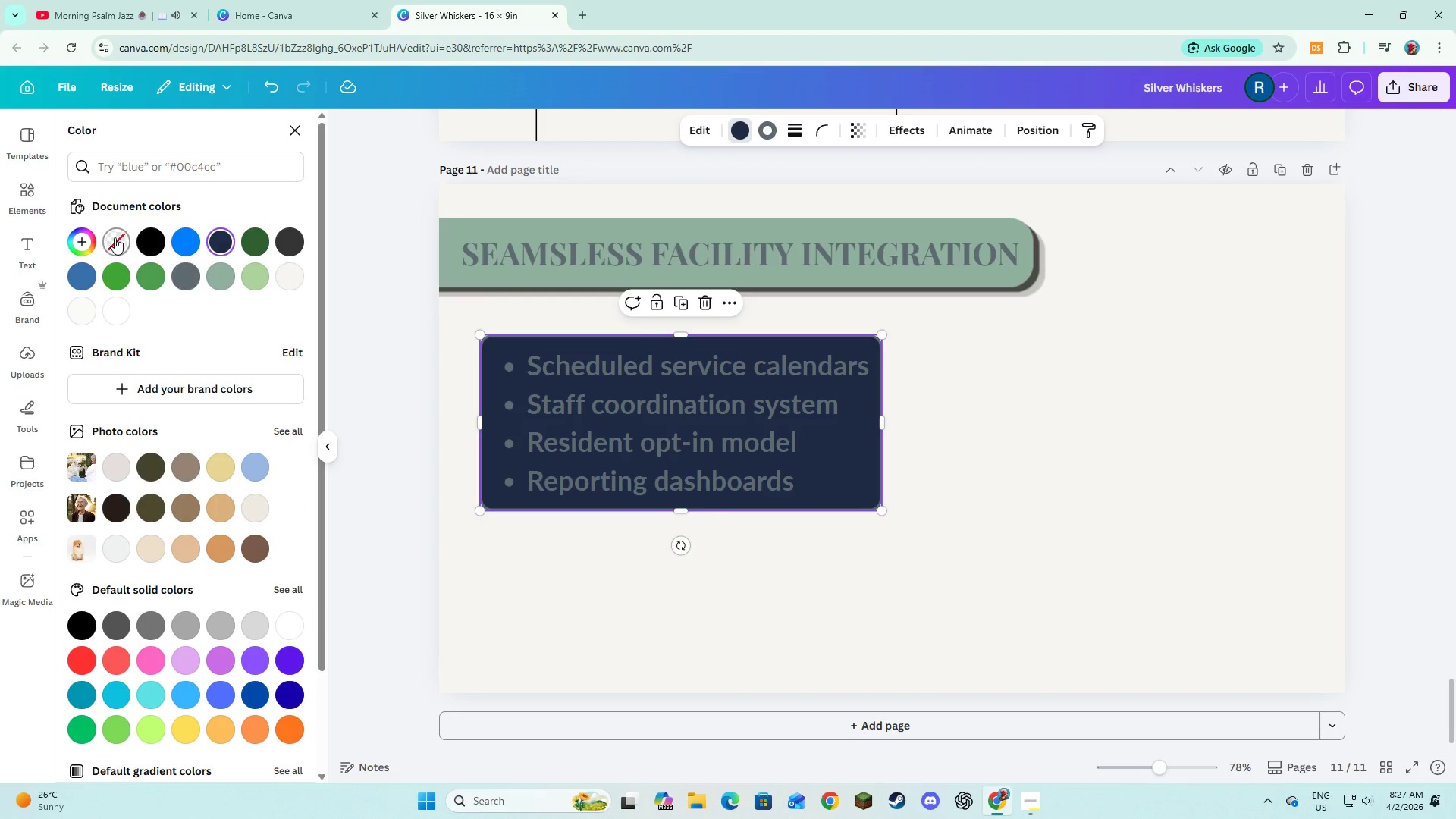 
left_click([115, 237])
 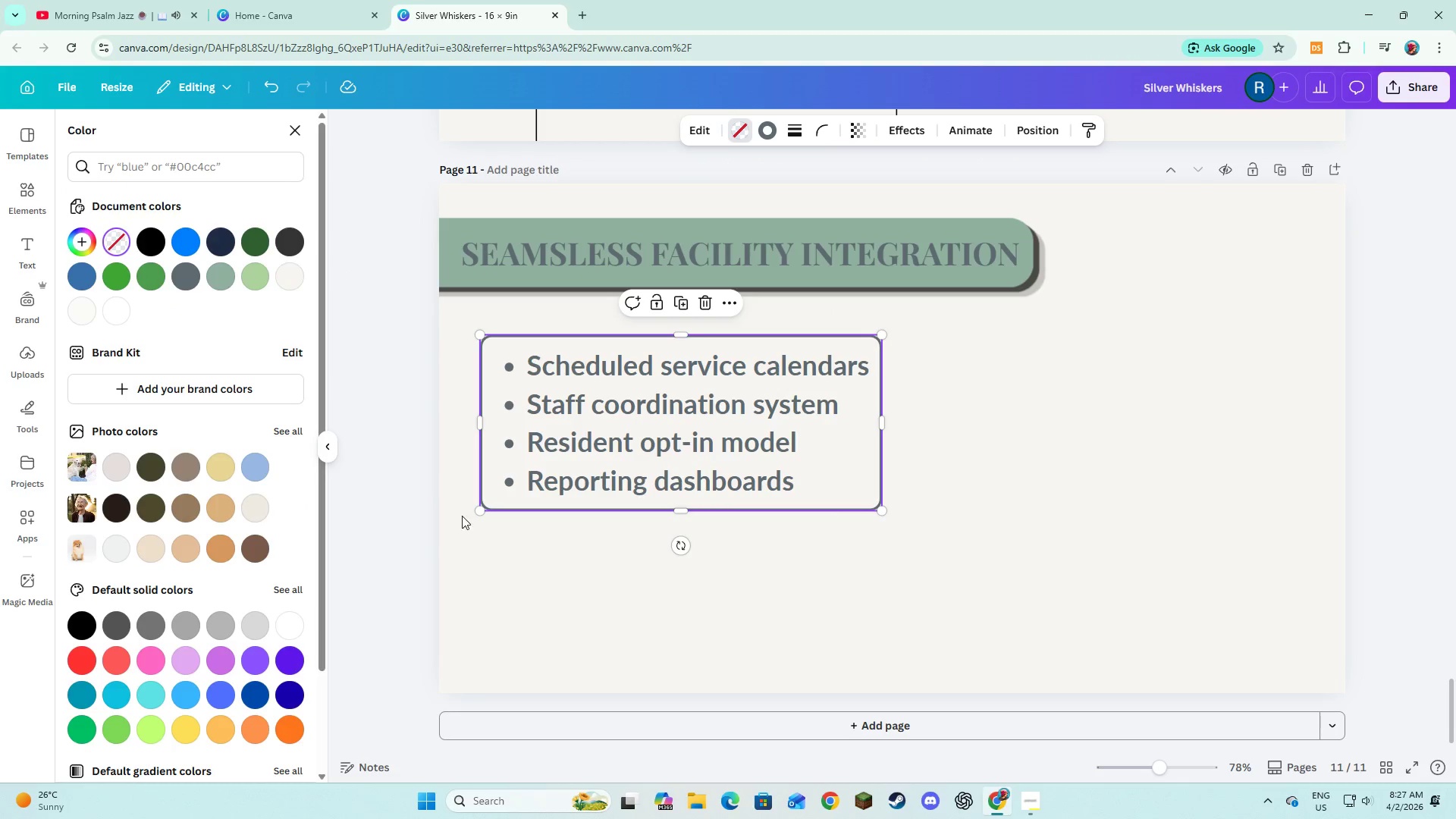 
left_click([495, 538])
 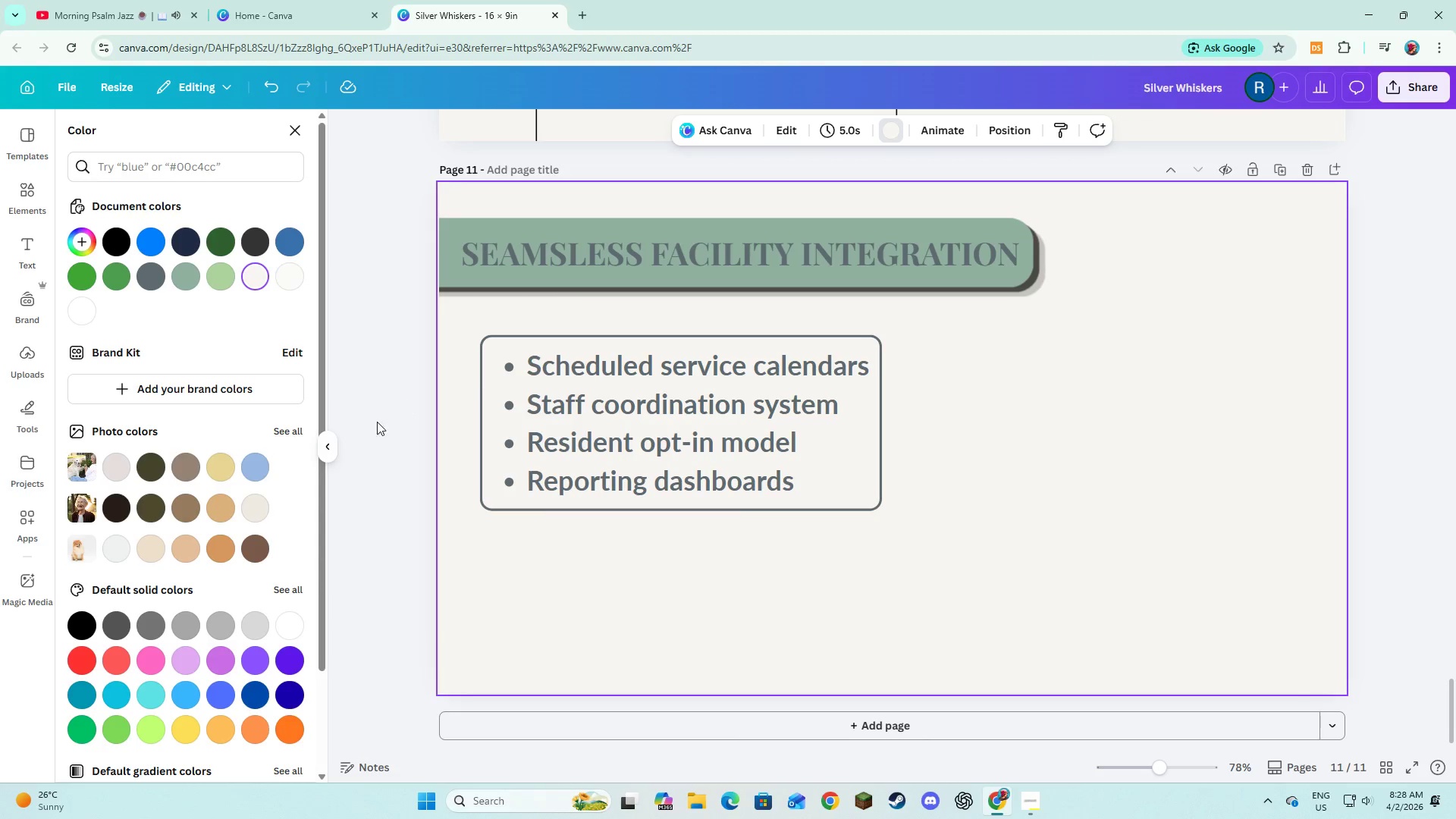 
left_click([20, 191])
 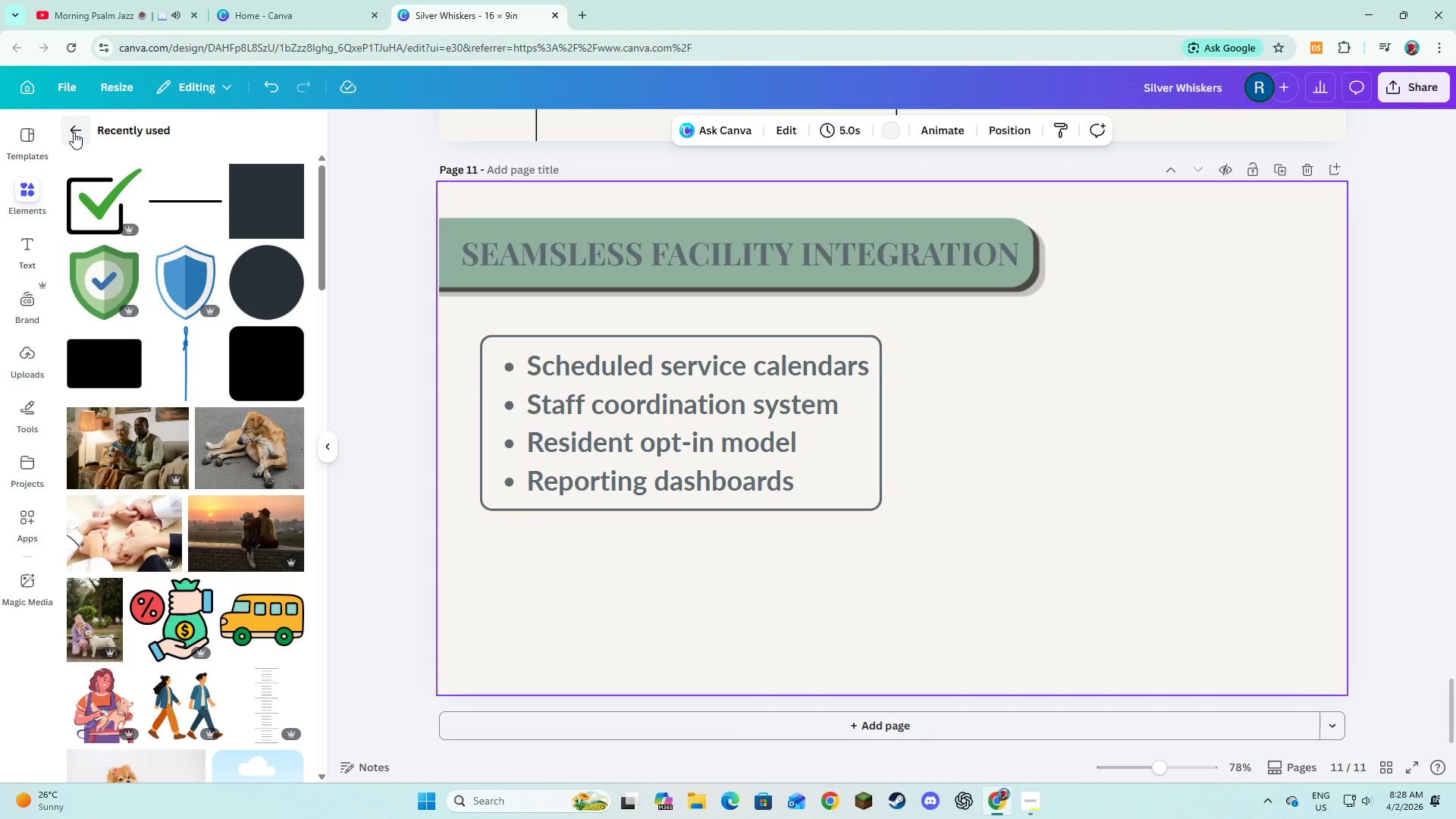 
left_click([74, 132])
 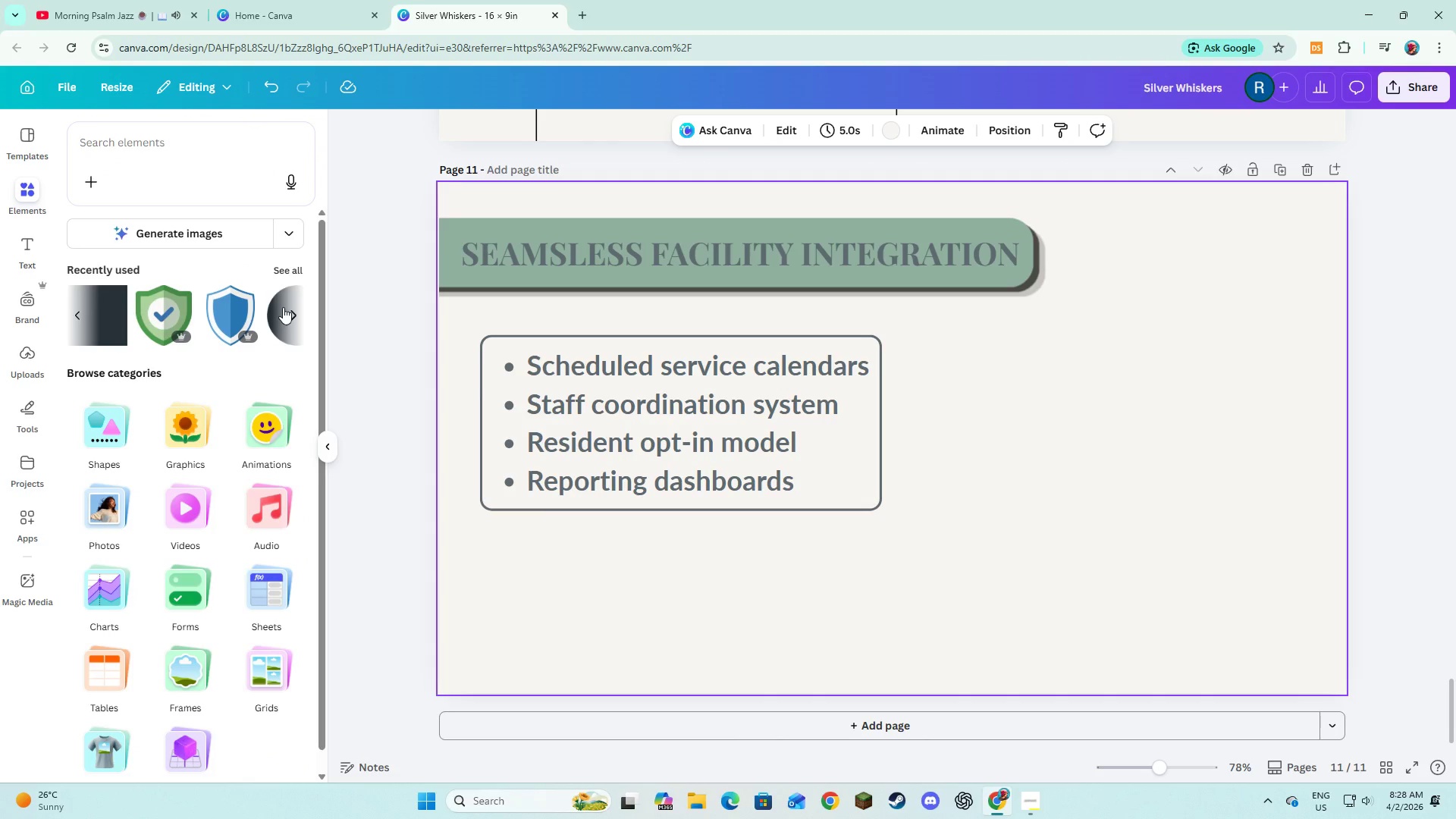 
wait(8.0)
 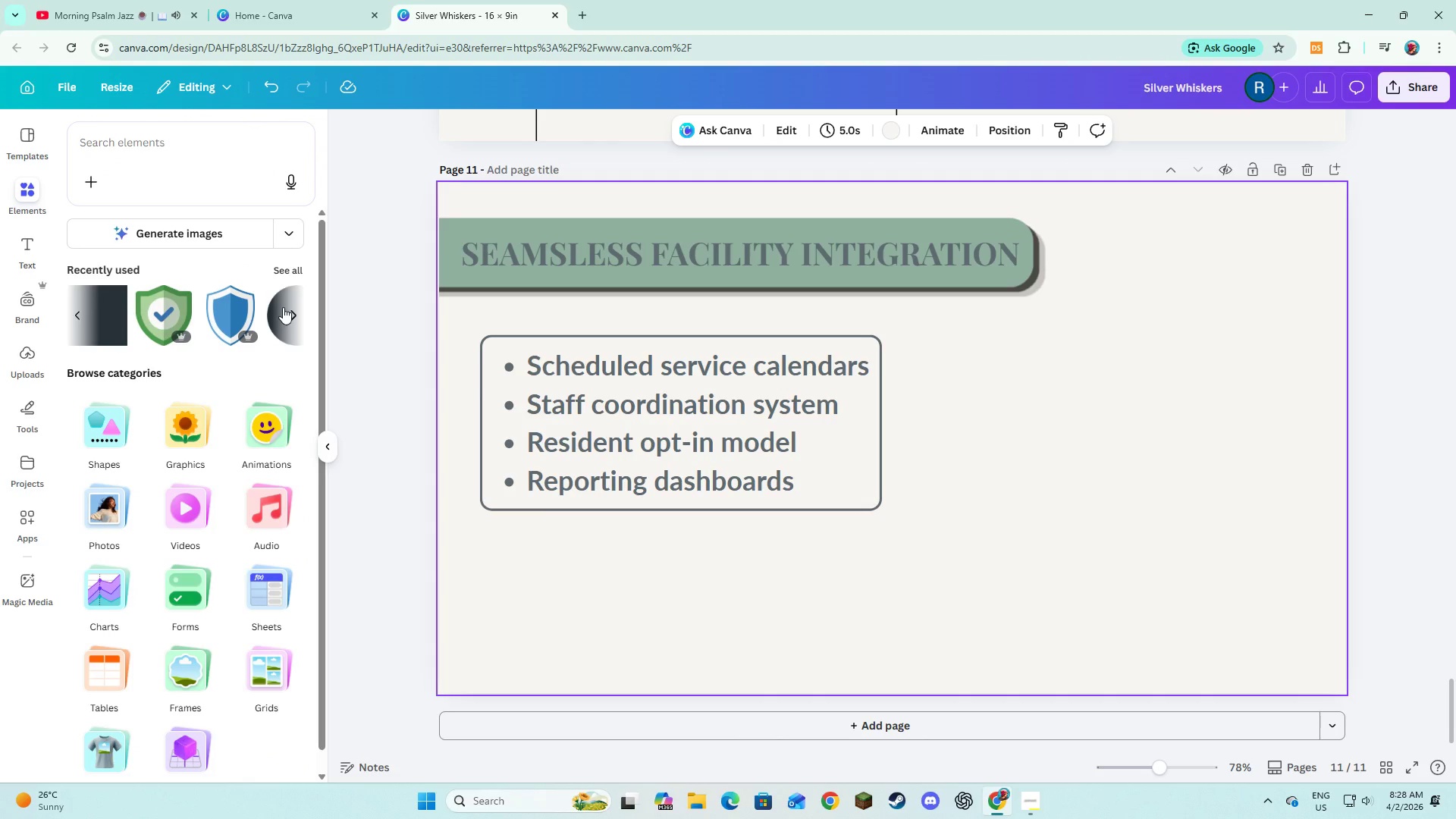 
left_click([274, 271])
 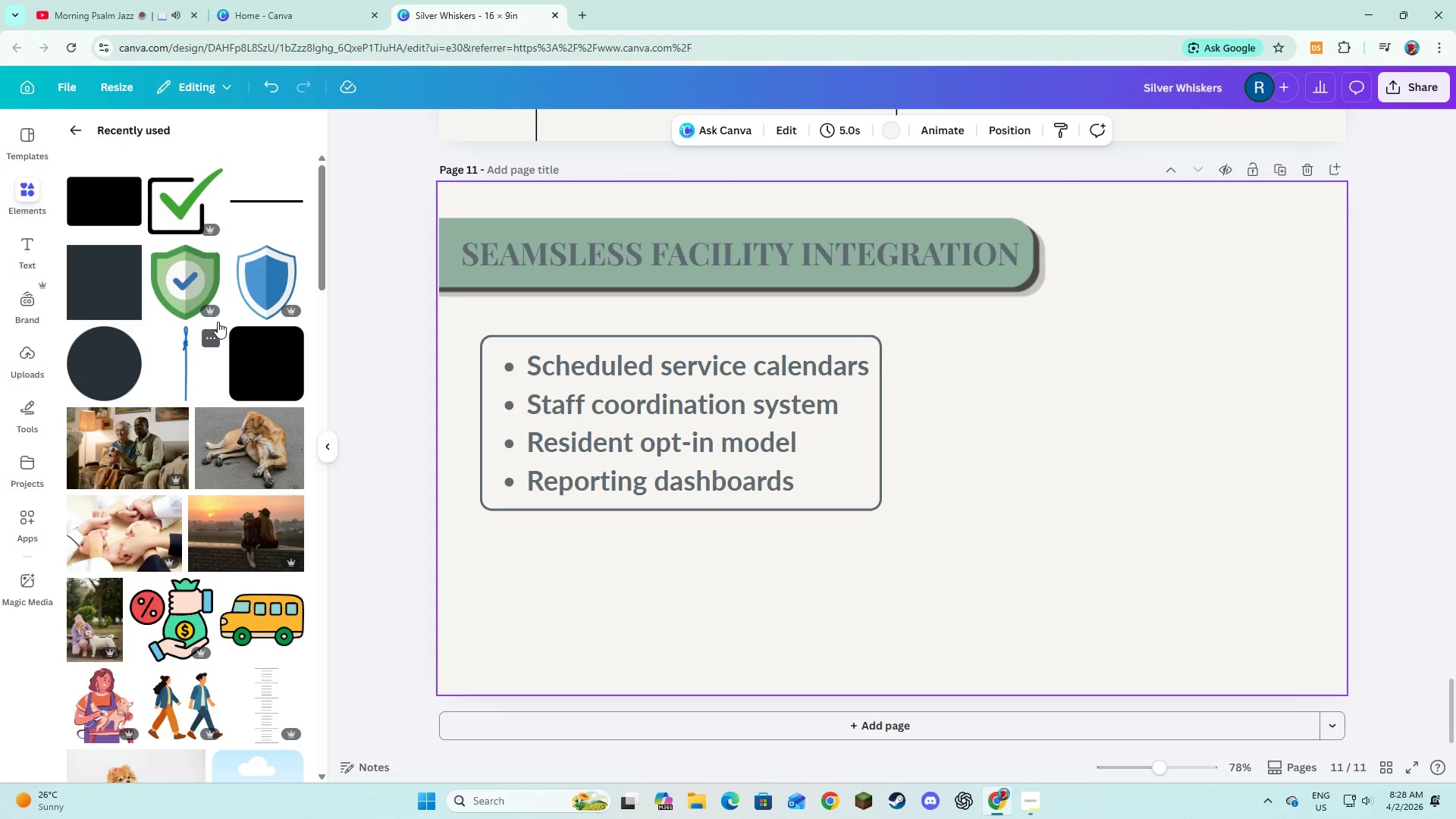 
scroll: coordinate [217, 323], scroll_direction: down, amount: 5.0
 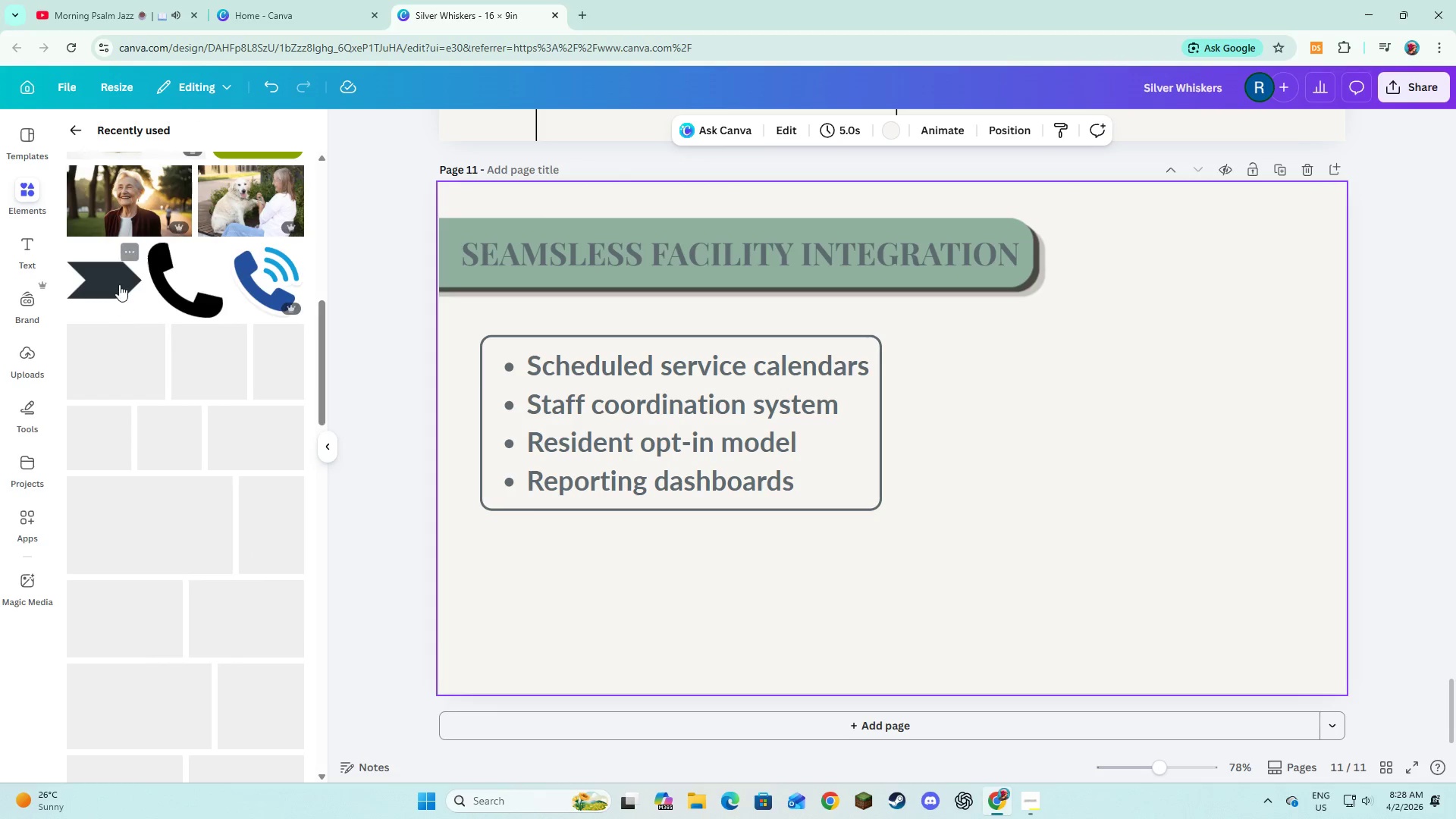 
left_click([119, 283])
 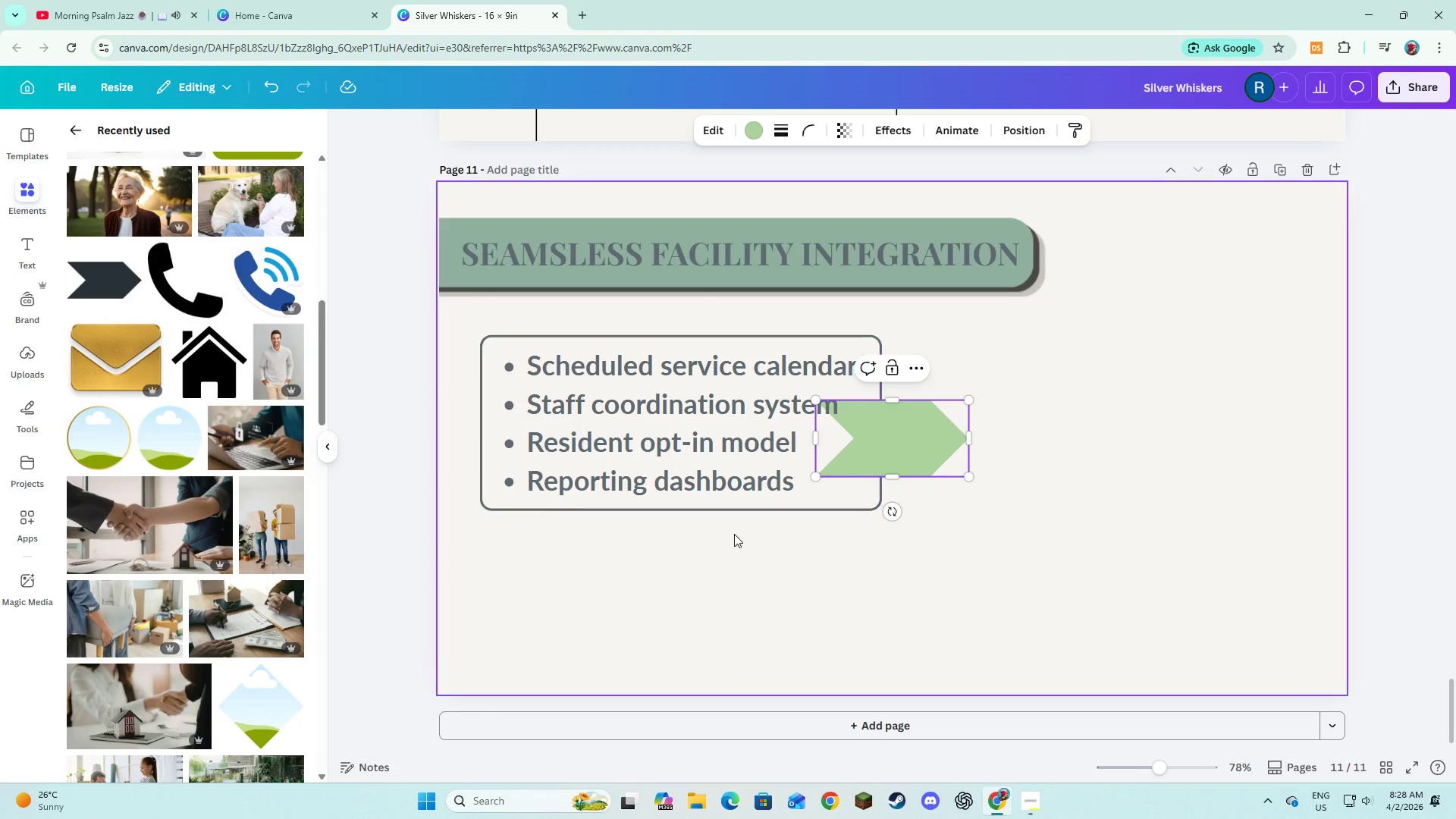 
left_click([753, 584])
 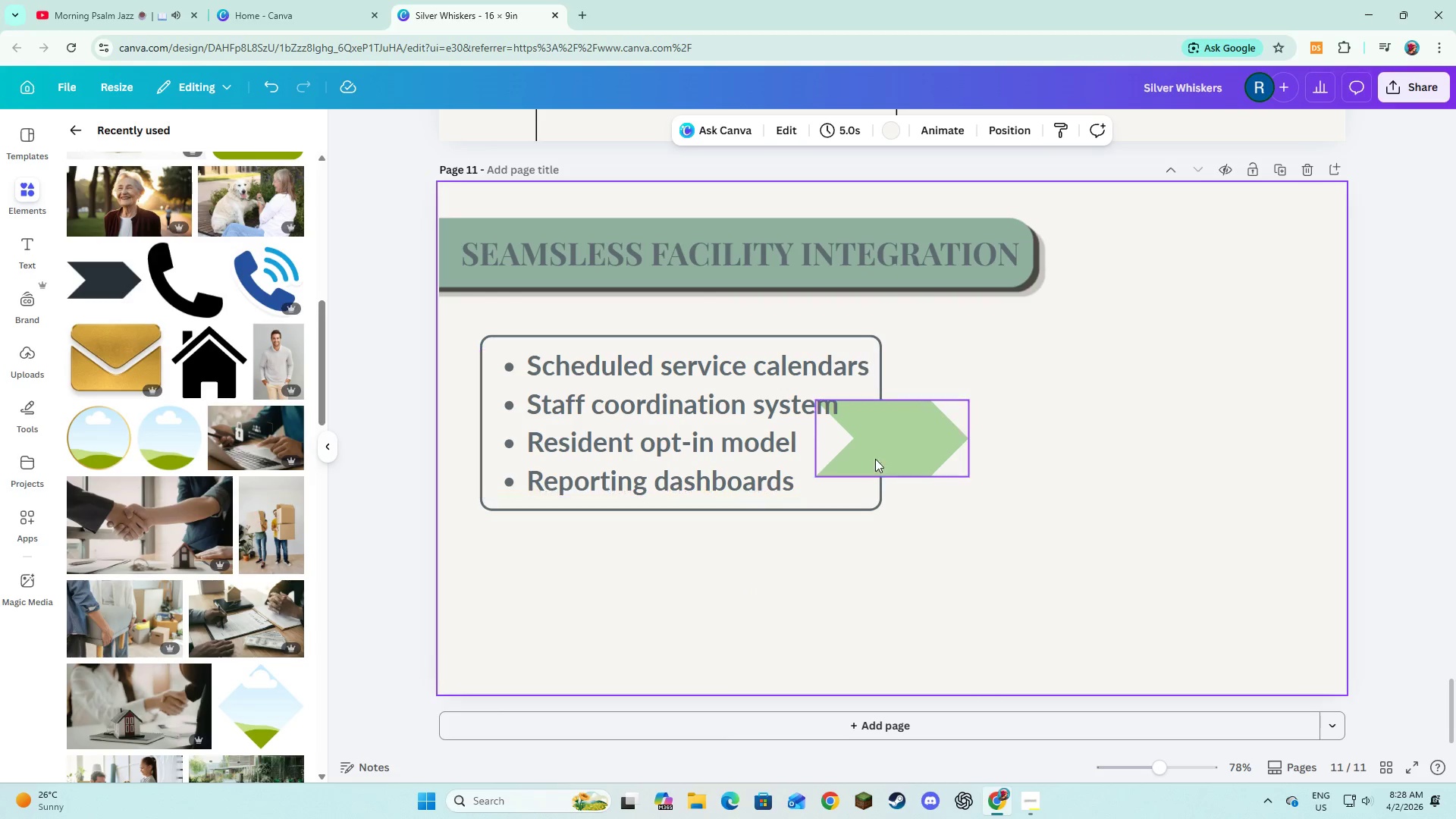 
left_click([904, 434])
 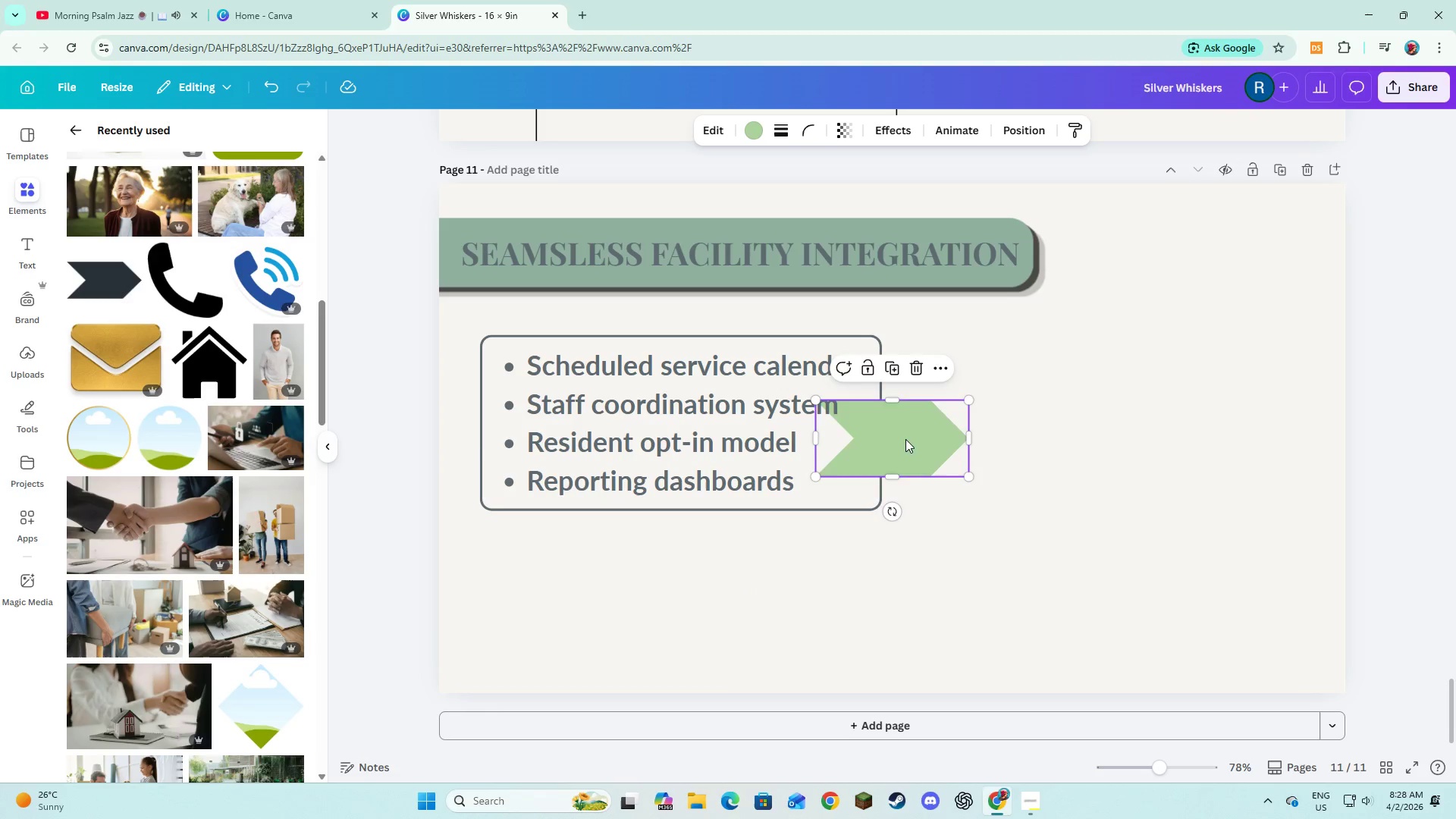 
left_click_drag(start_coordinate=[905, 444], to_coordinate=[656, 620])
 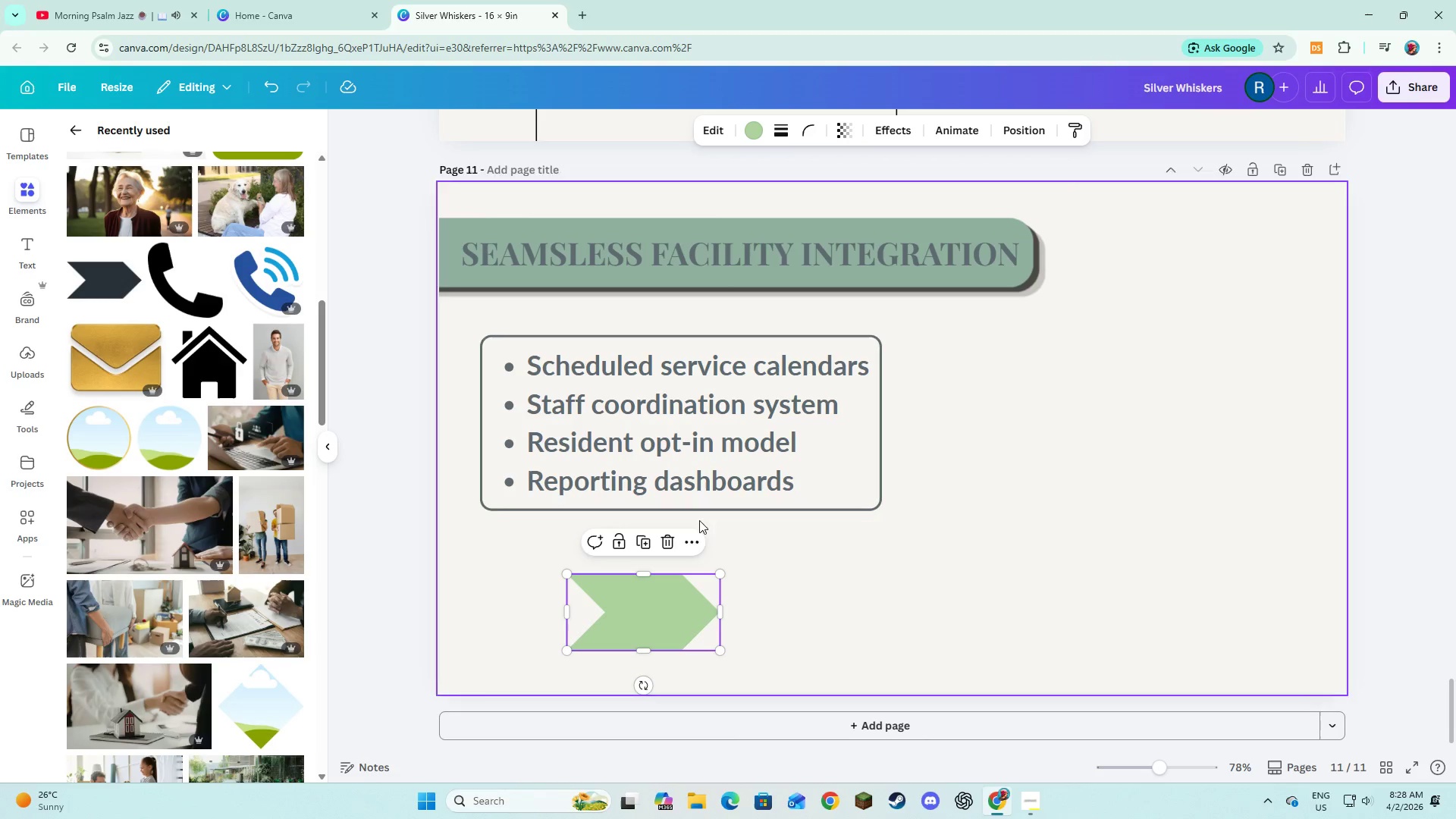 
left_click([758, 133])
 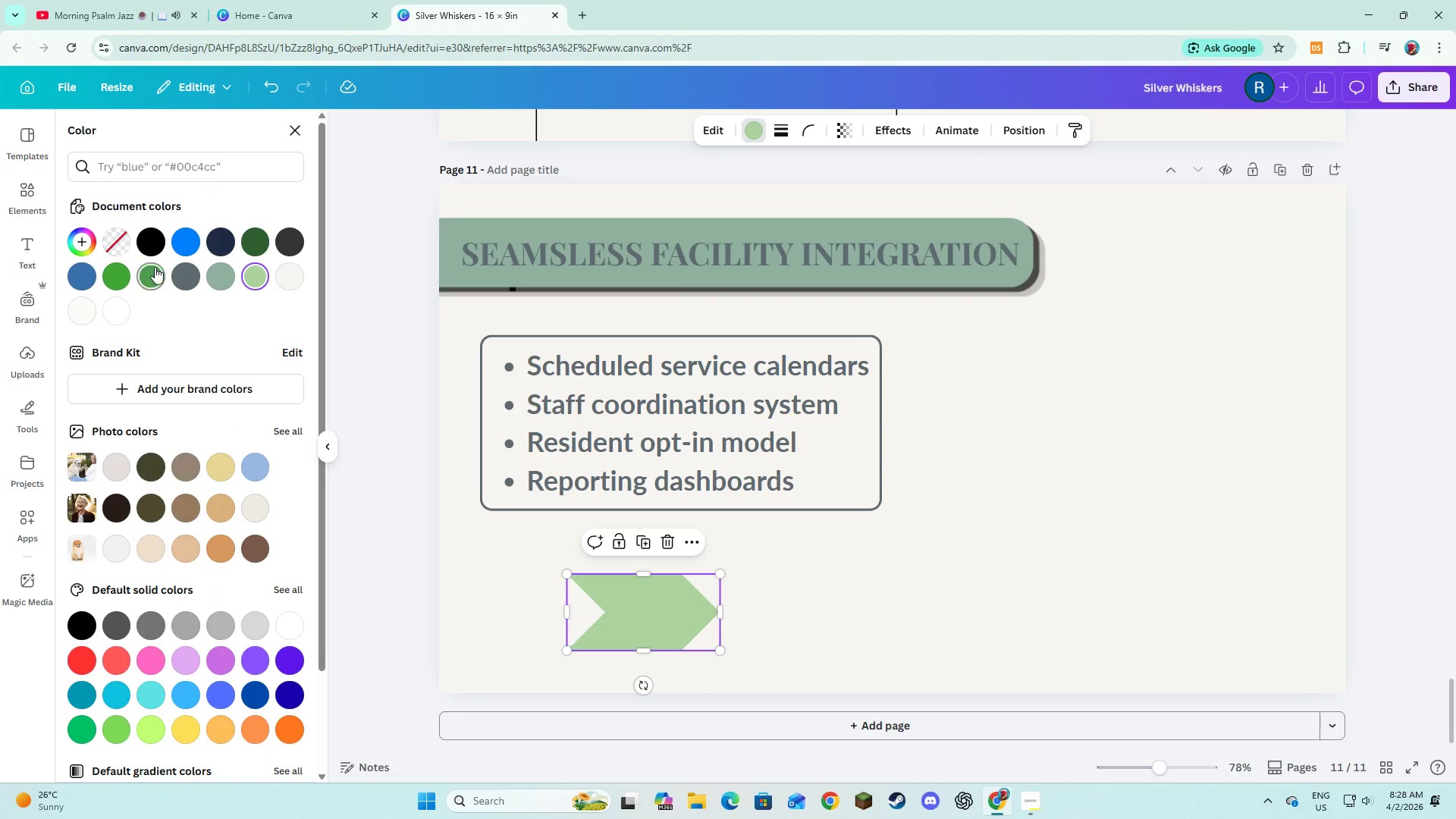 
left_click([215, 243])
 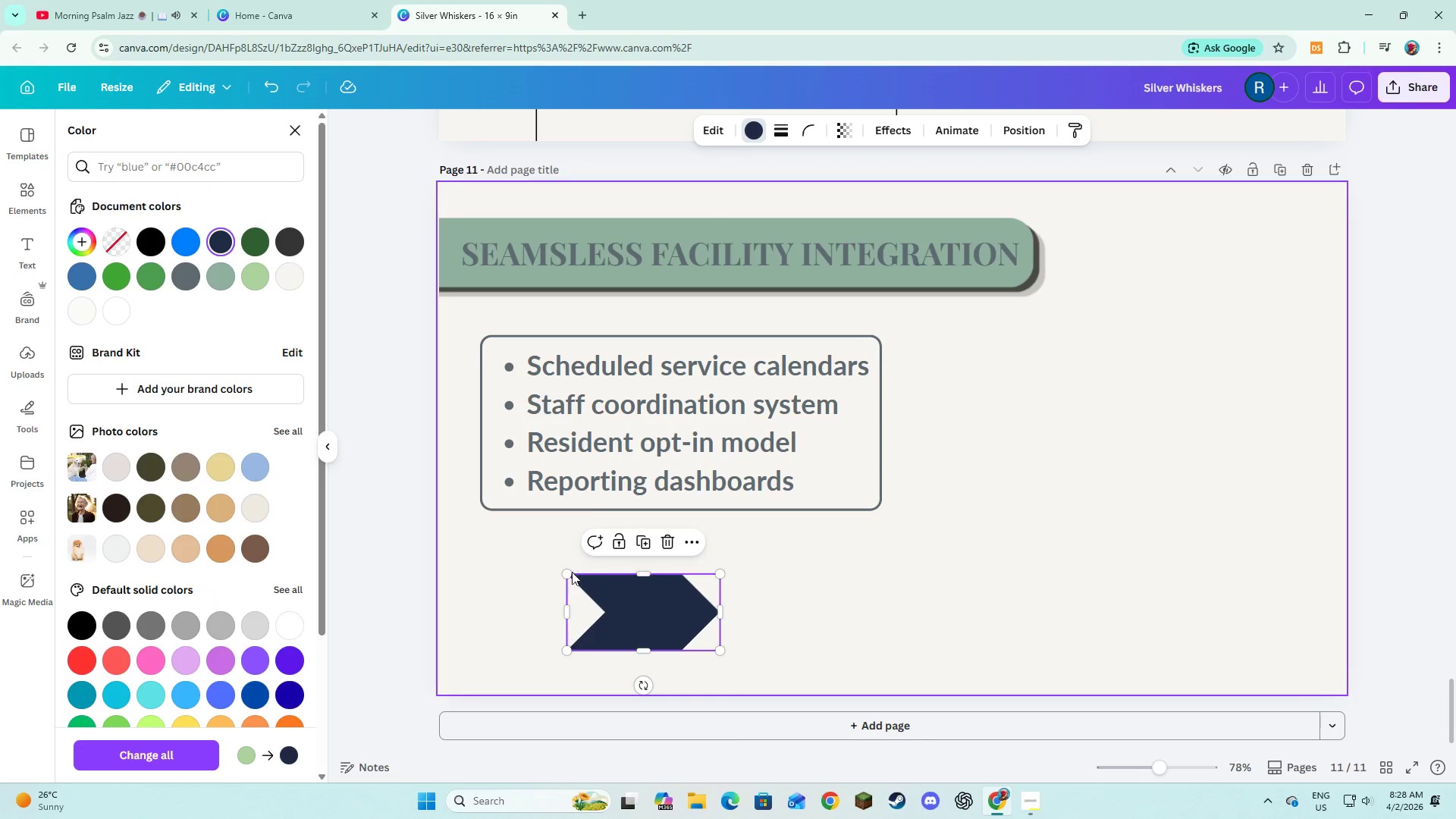 
left_click_drag(start_coordinate=[569, 573], to_coordinate=[532, 560])
 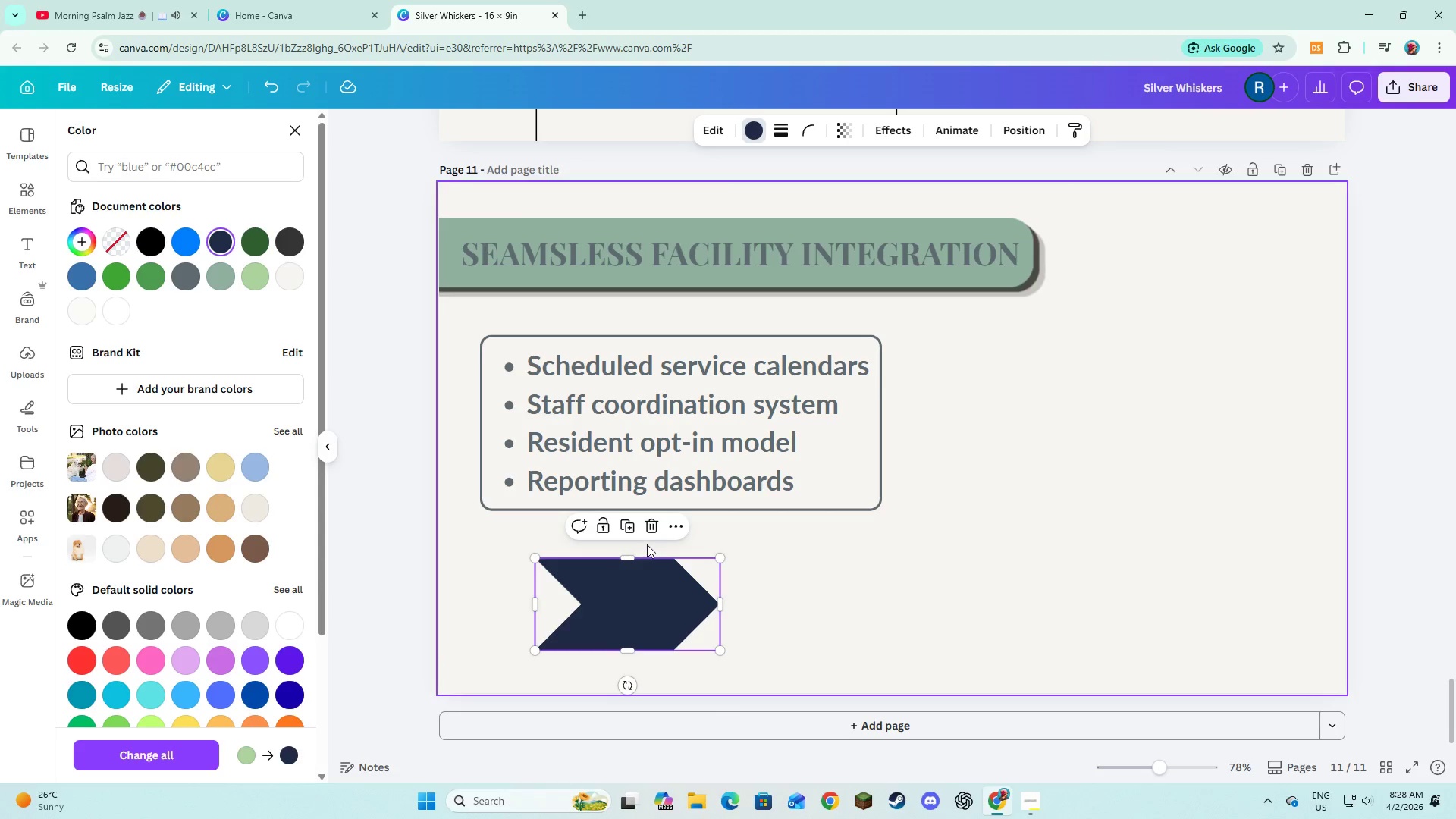 
left_click([618, 527])
 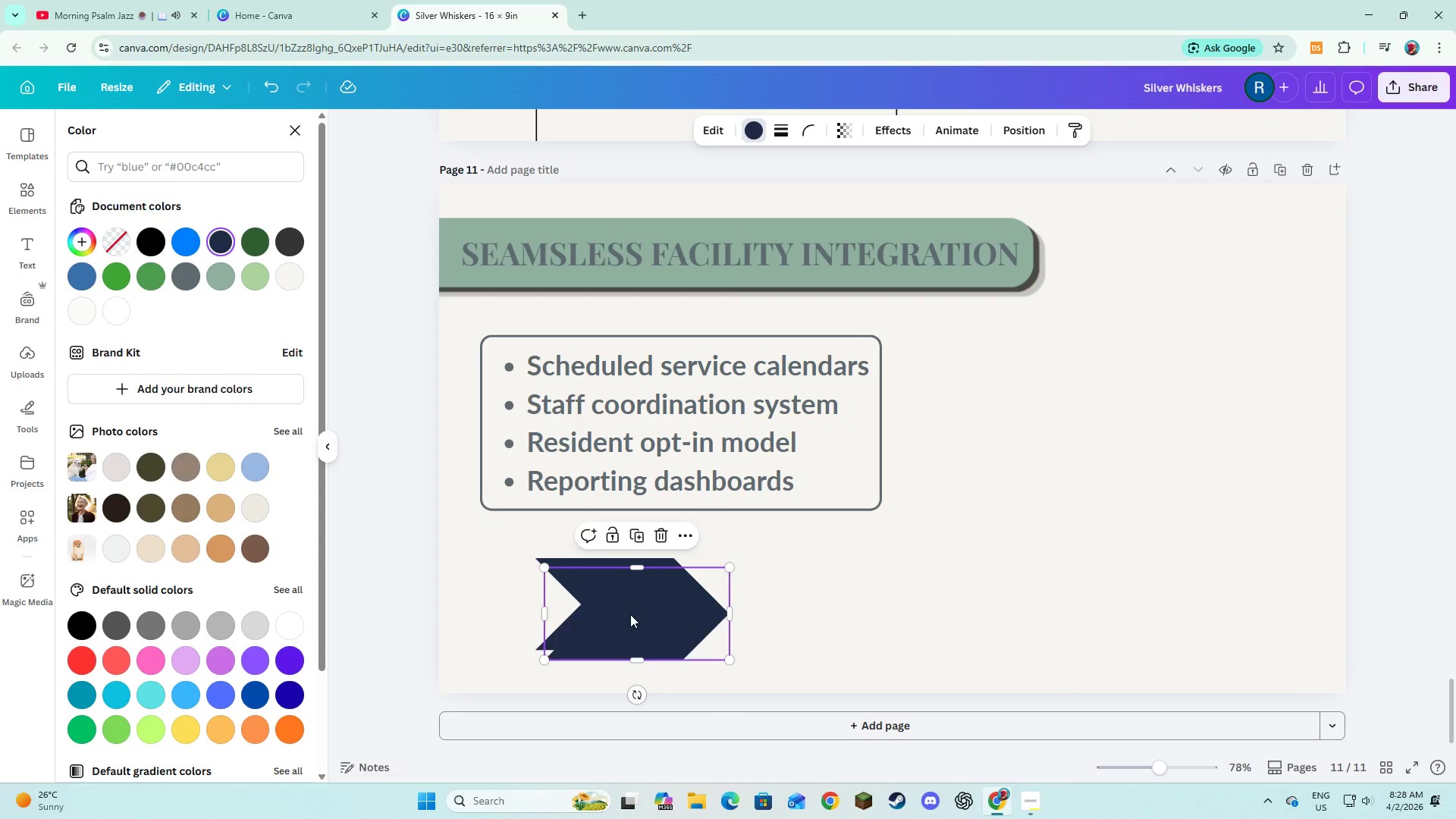 
left_click_drag(start_coordinate=[629, 614], to_coordinate=[871, 605])
 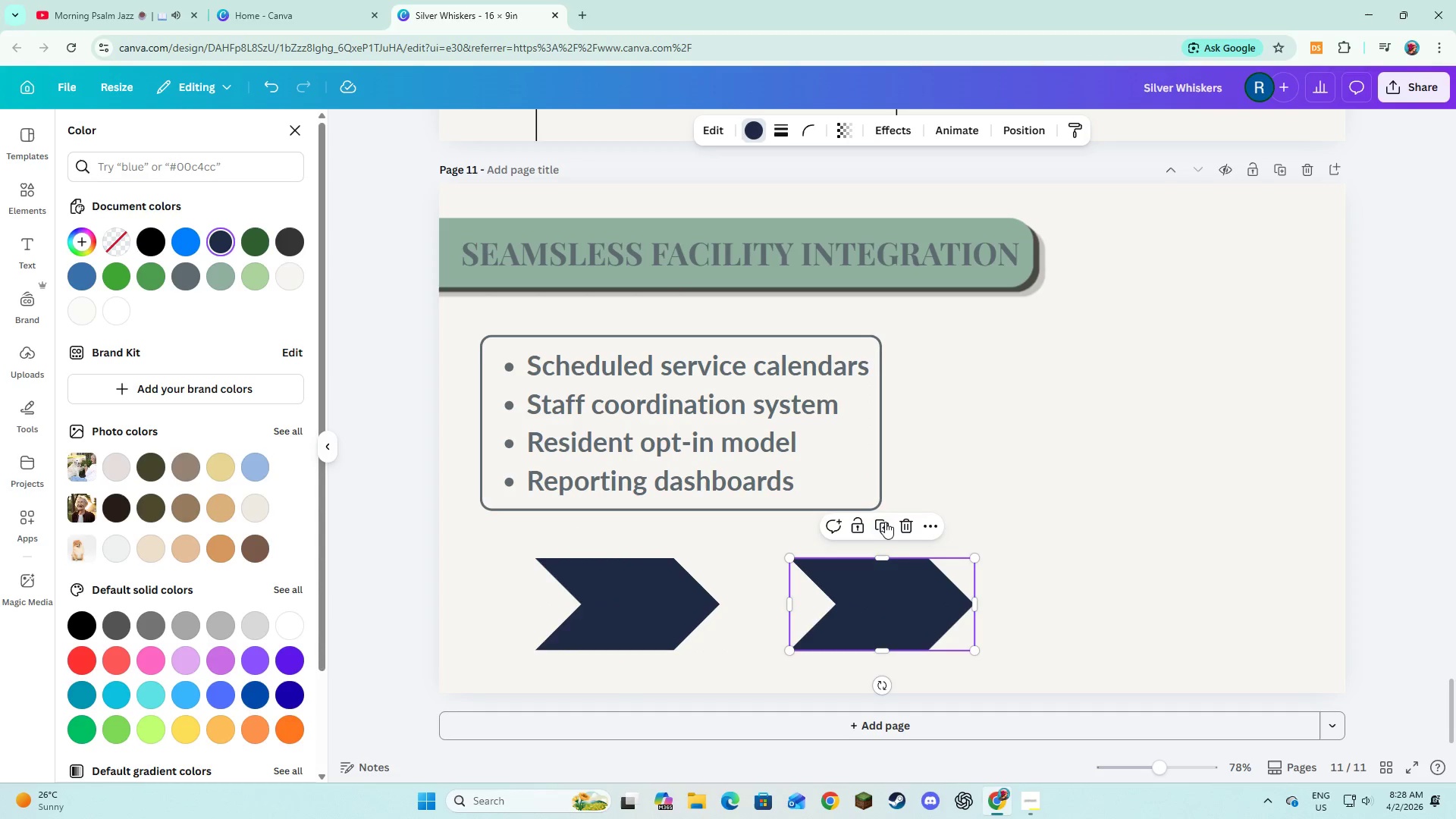 
left_click([886, 518])
 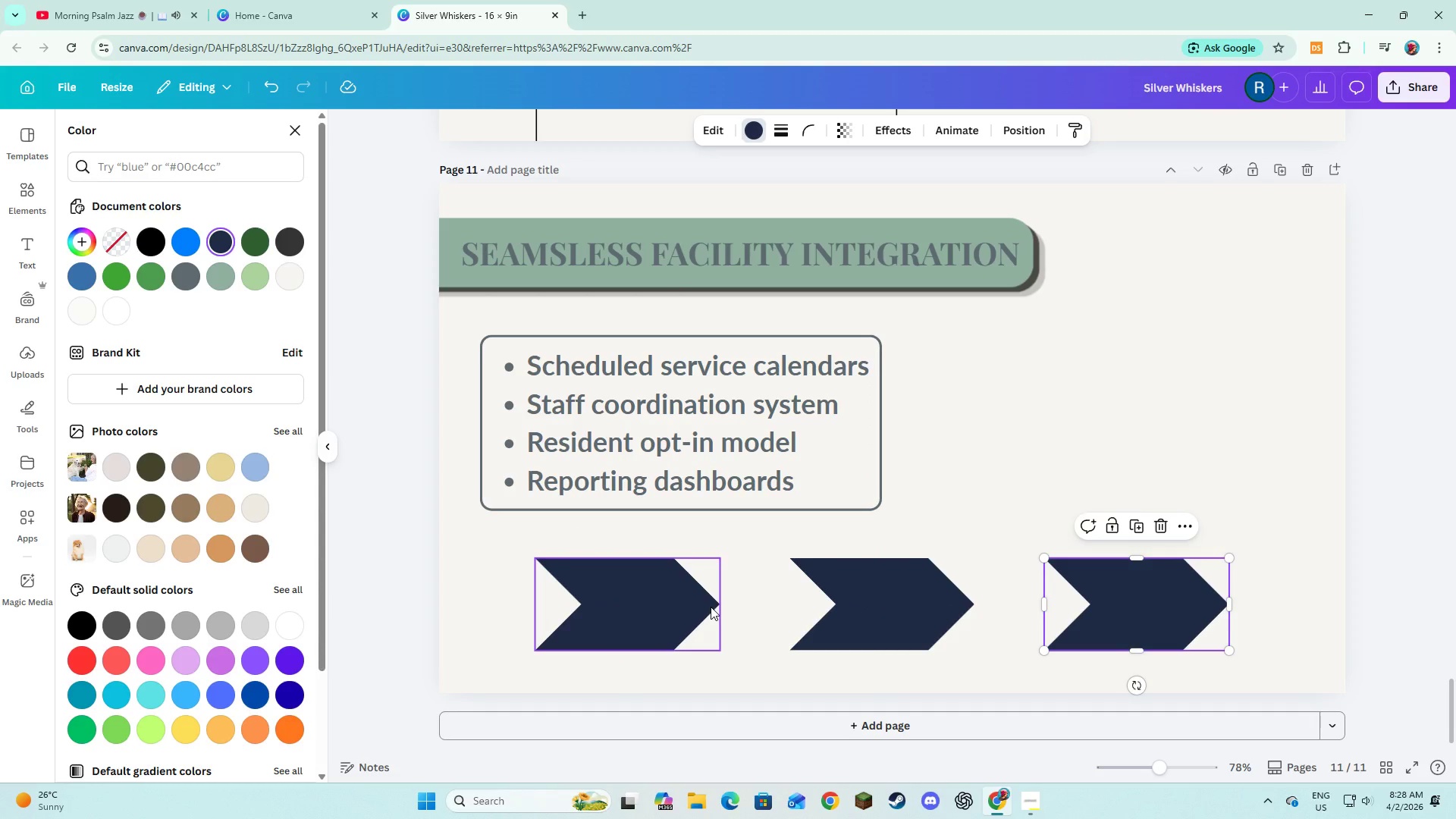 
wait(7.42)
 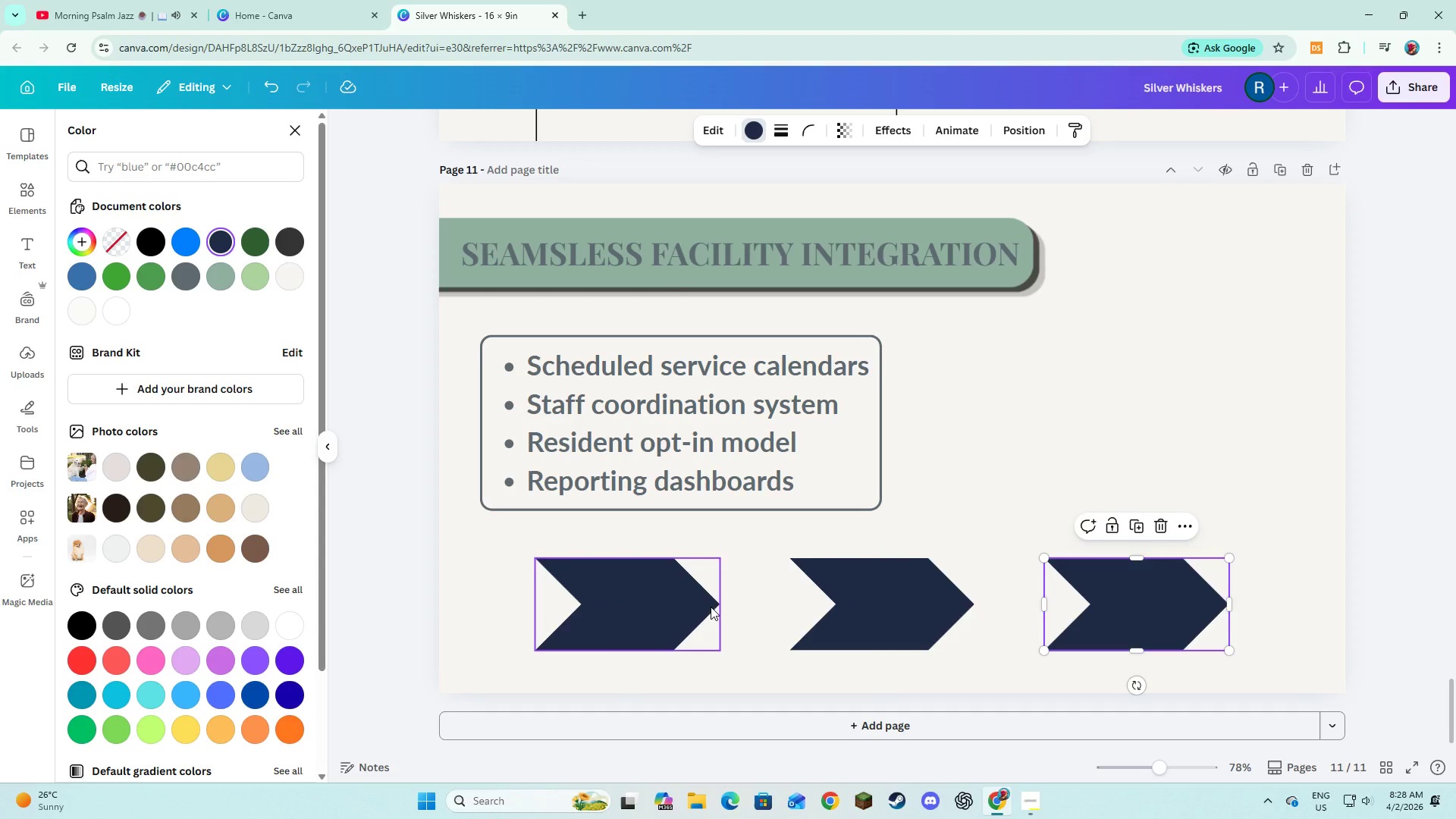 
left_click([27, 192])
 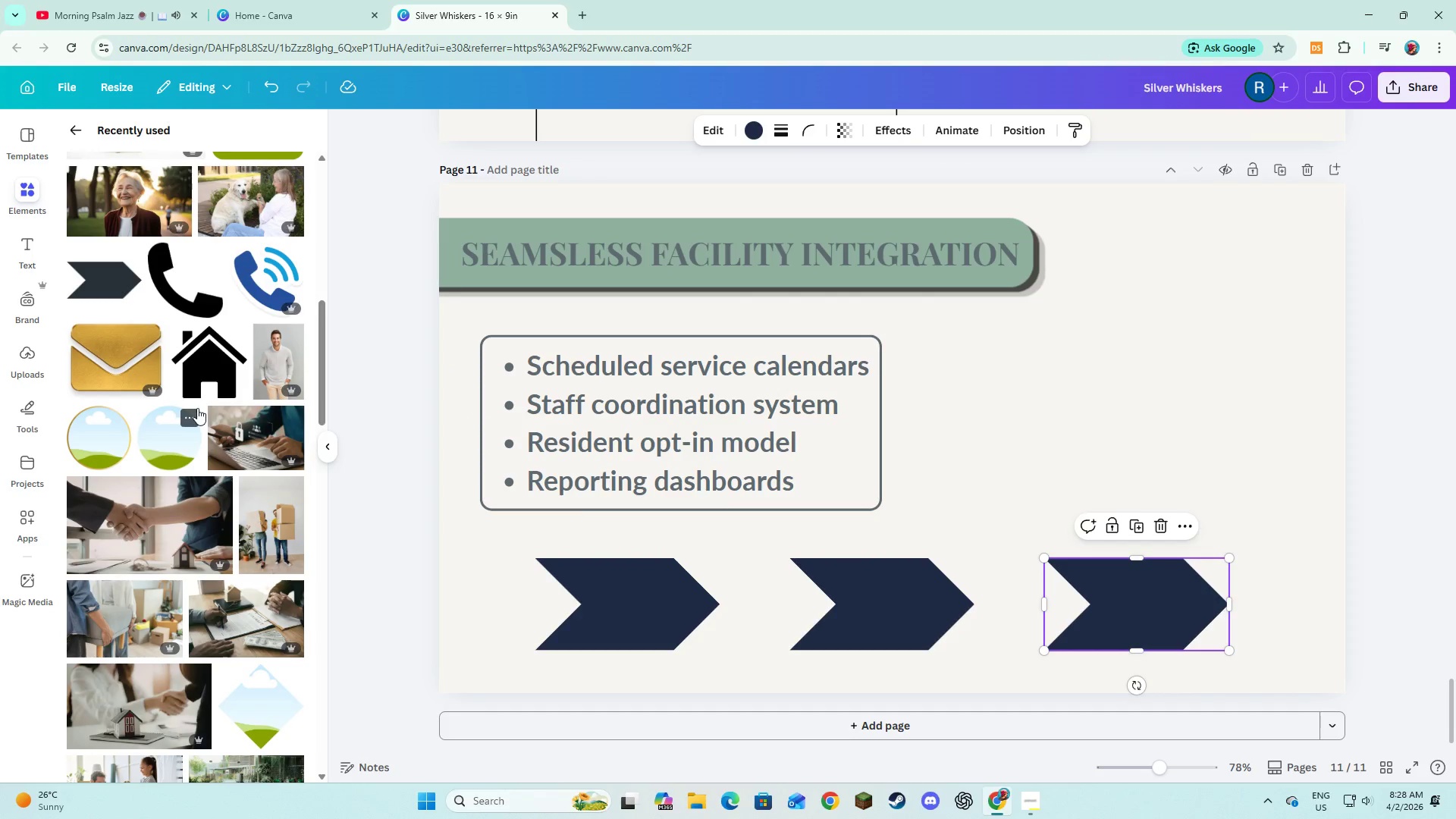 
scroll: coordinate [197, 408], scroll_direction: up, amount: 5.0
 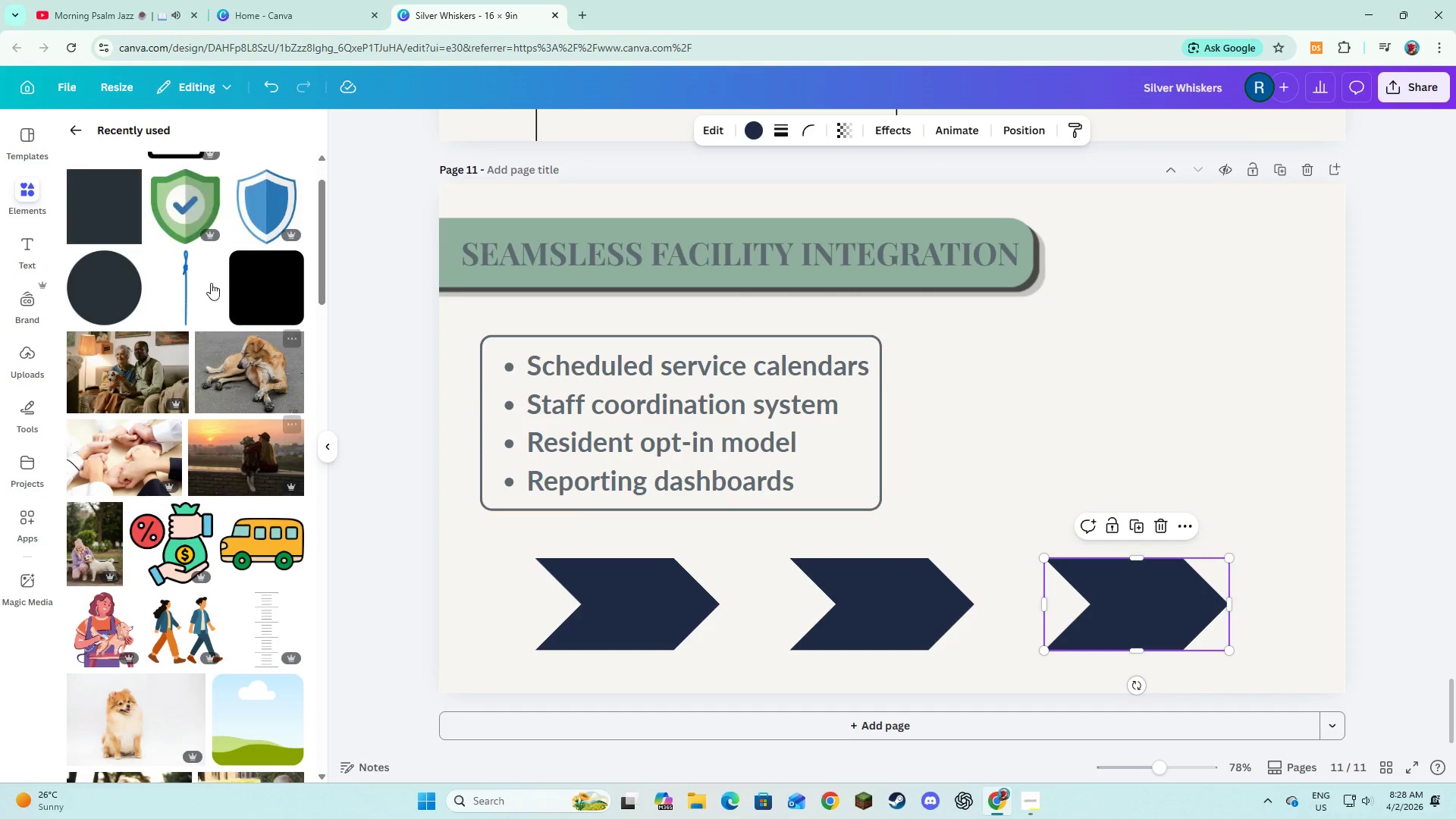 
left_click([239, 289])
 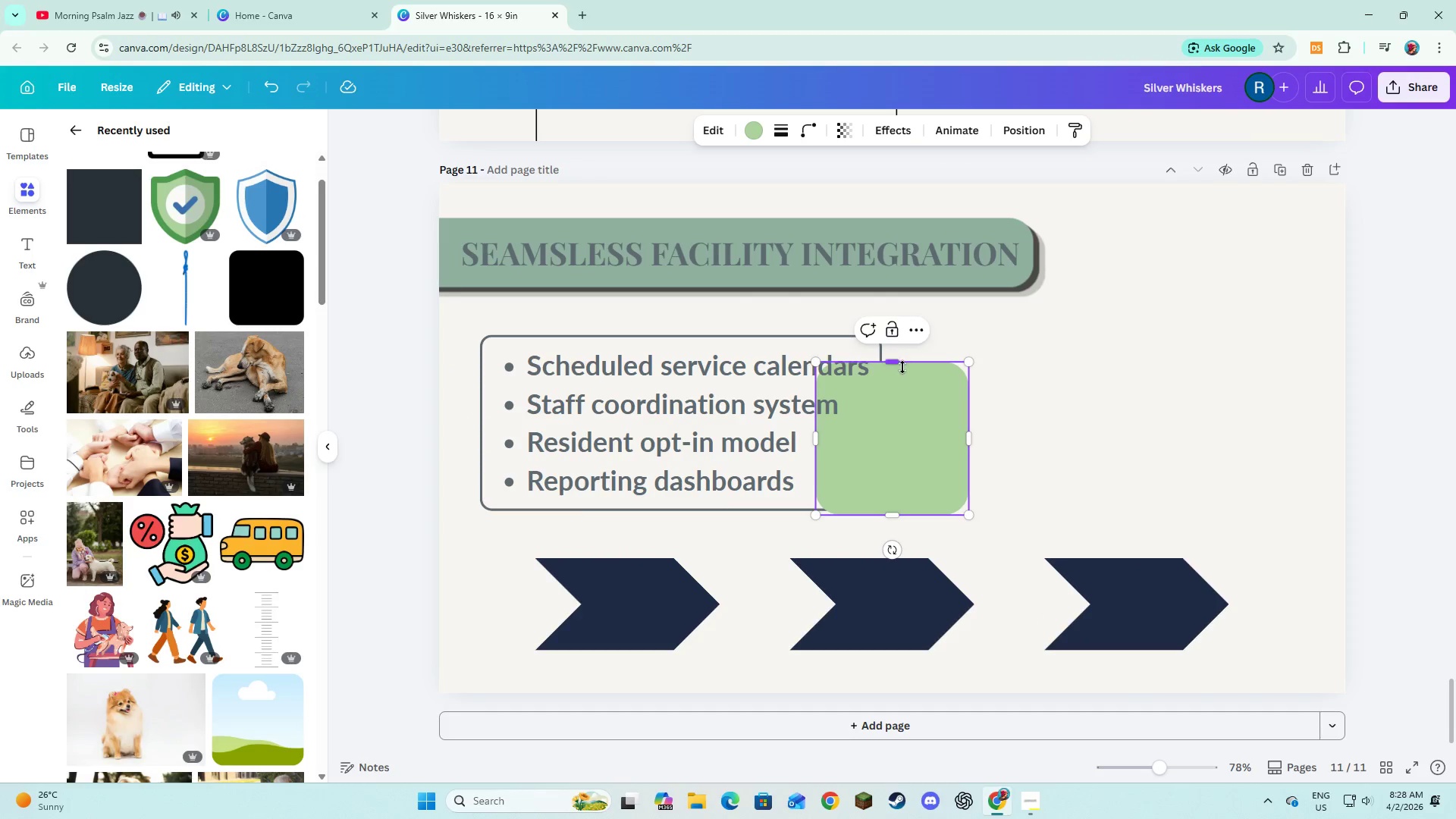 
left_click_drag(start_coordinate=[902, 366], to_coordinate=[900, 508])
 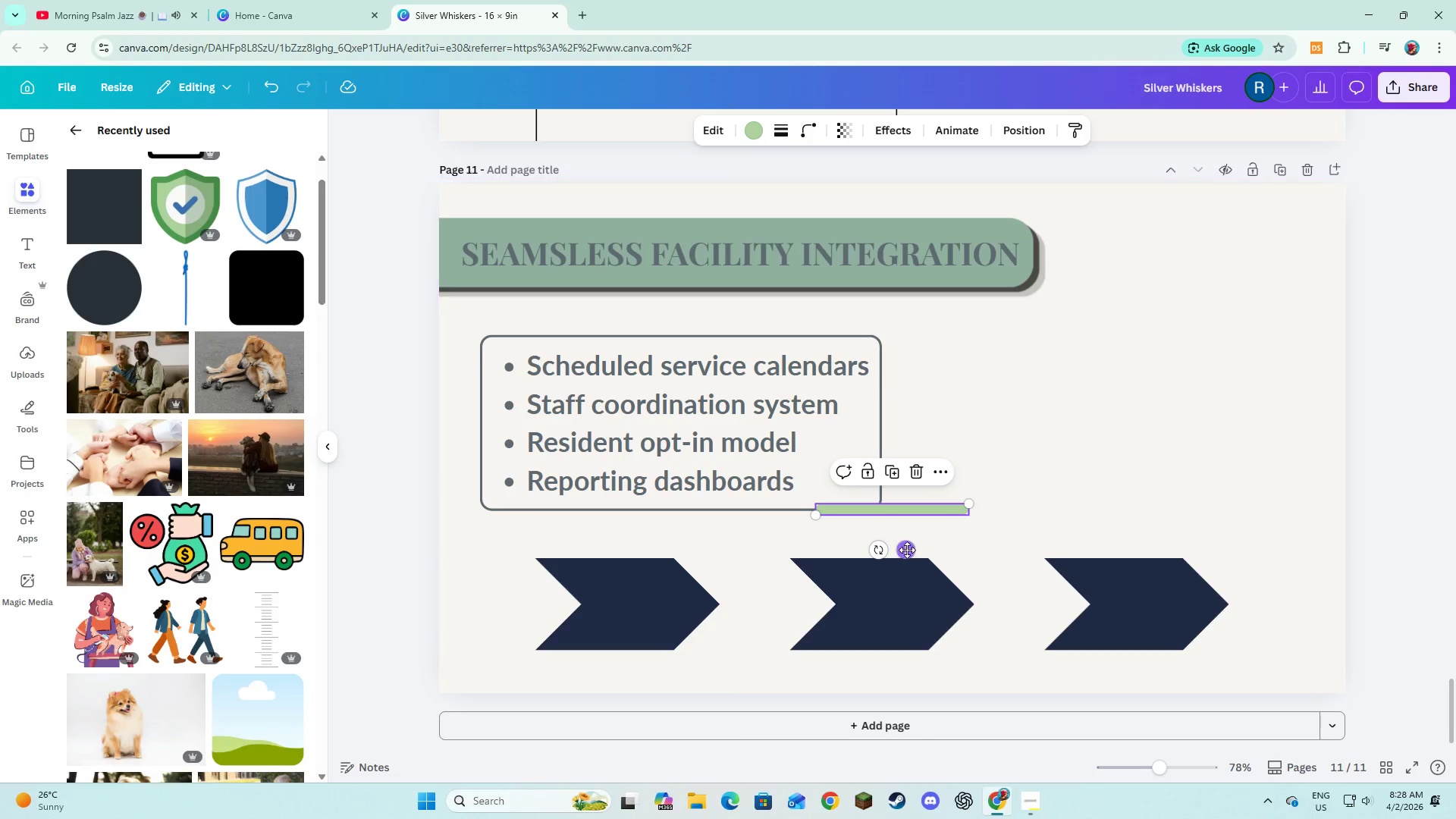 
left_click_drag(start_coordinate=[905, 549], to_coordinate=[529, 642])
 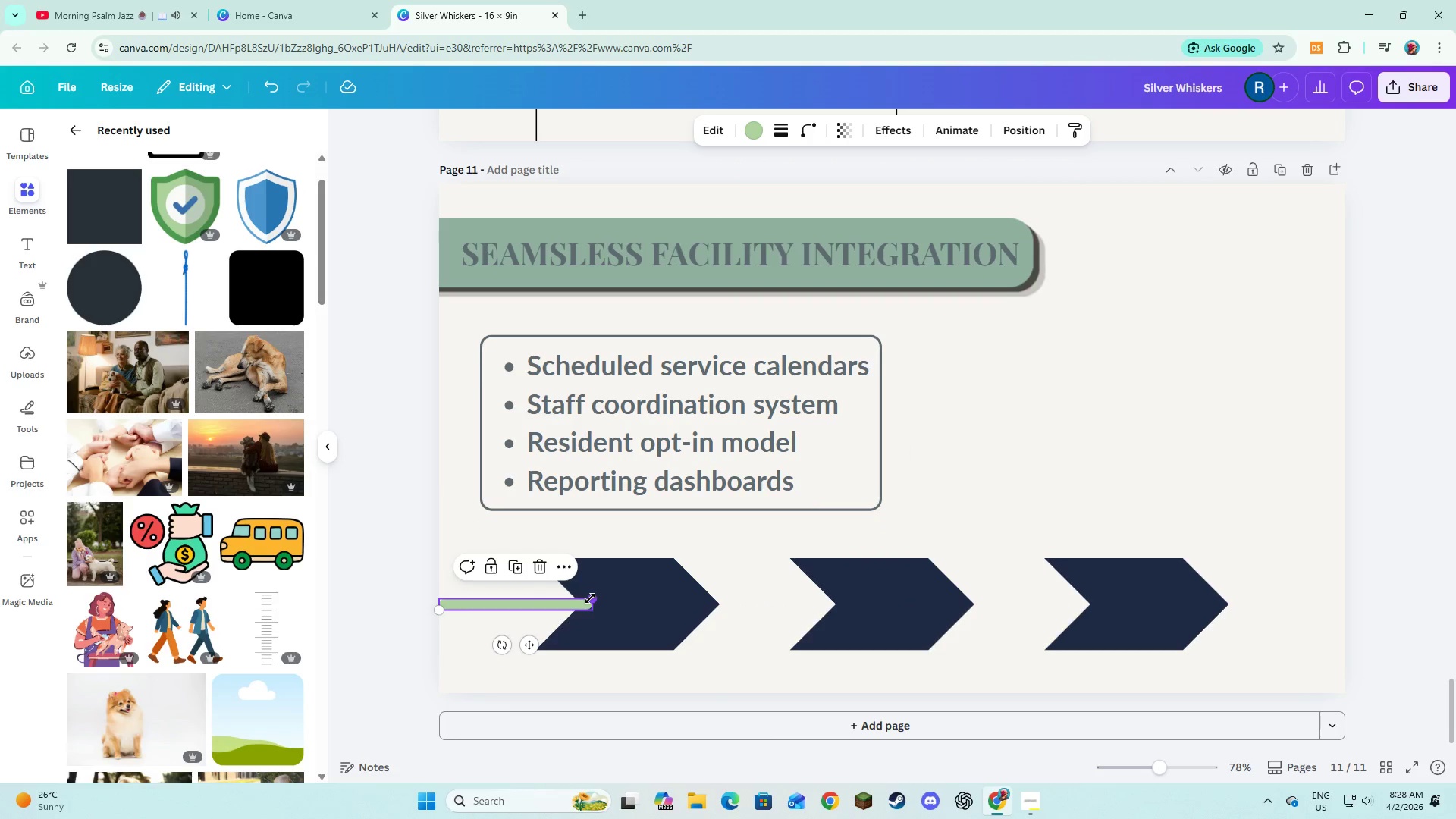 
left_click_drag(start_coordinate=[590, 598], to_coordinate=[1282, 600])
 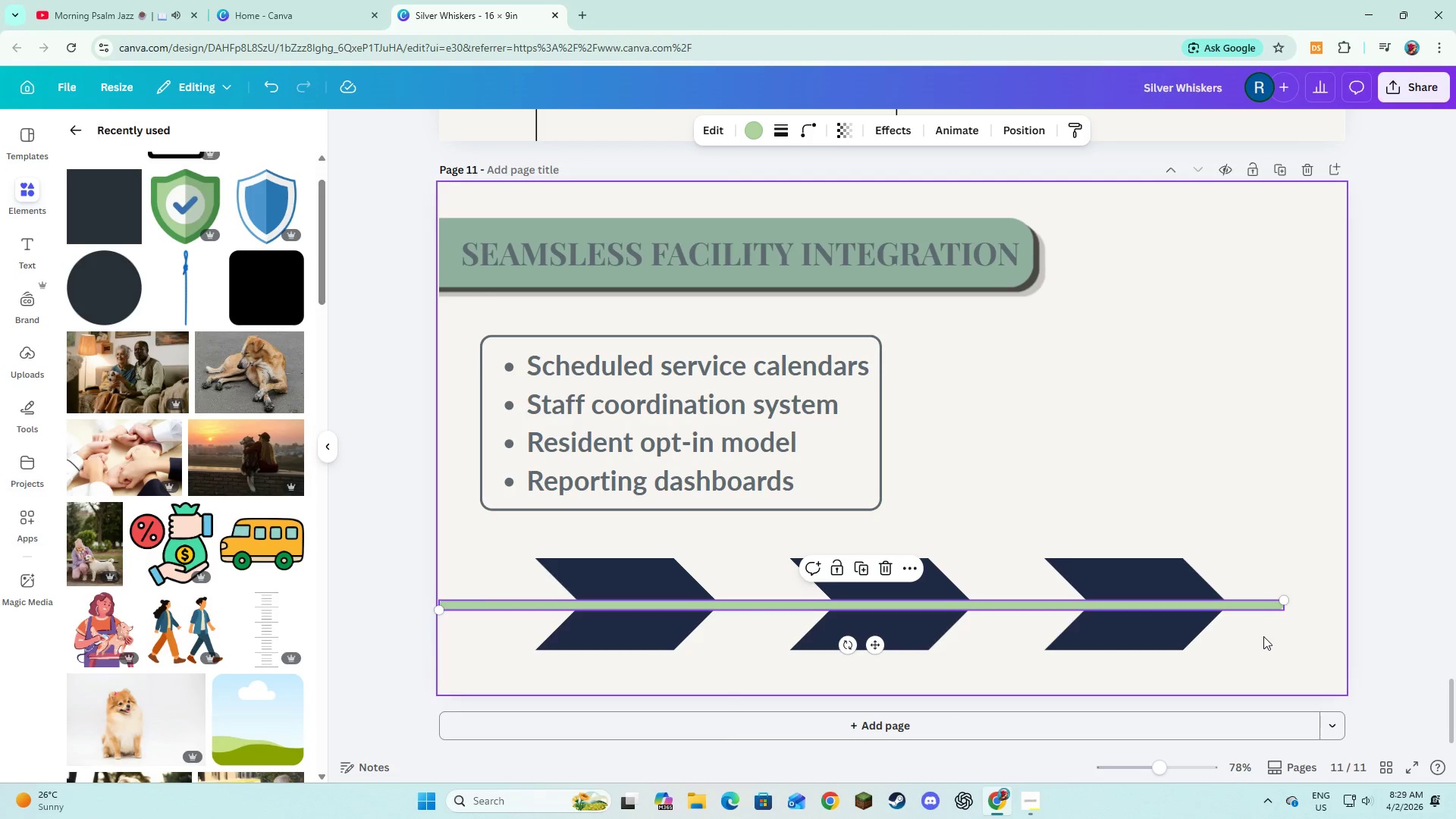 
left_click([1263, 636])
 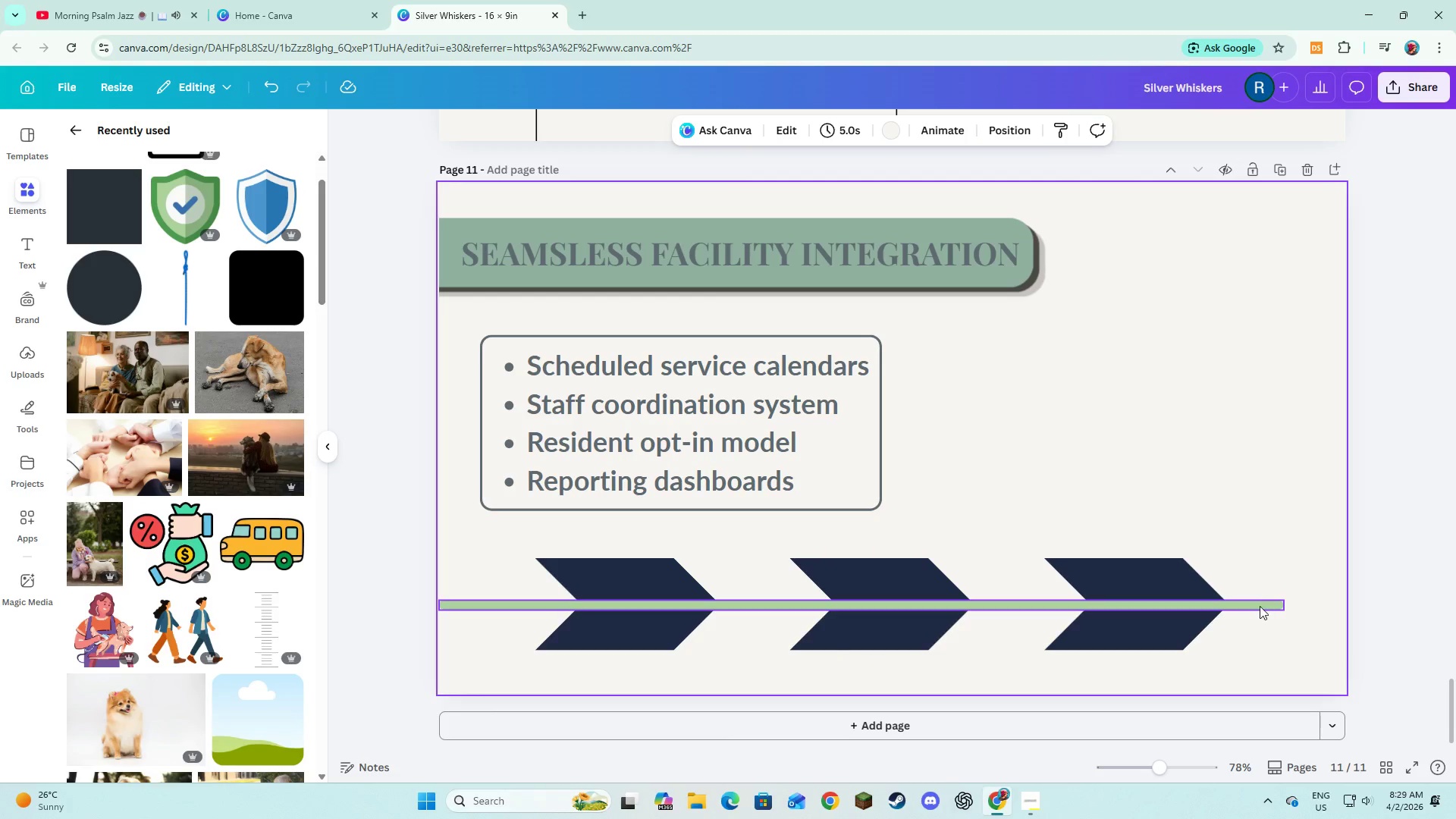 
left_click([1260, 606])
 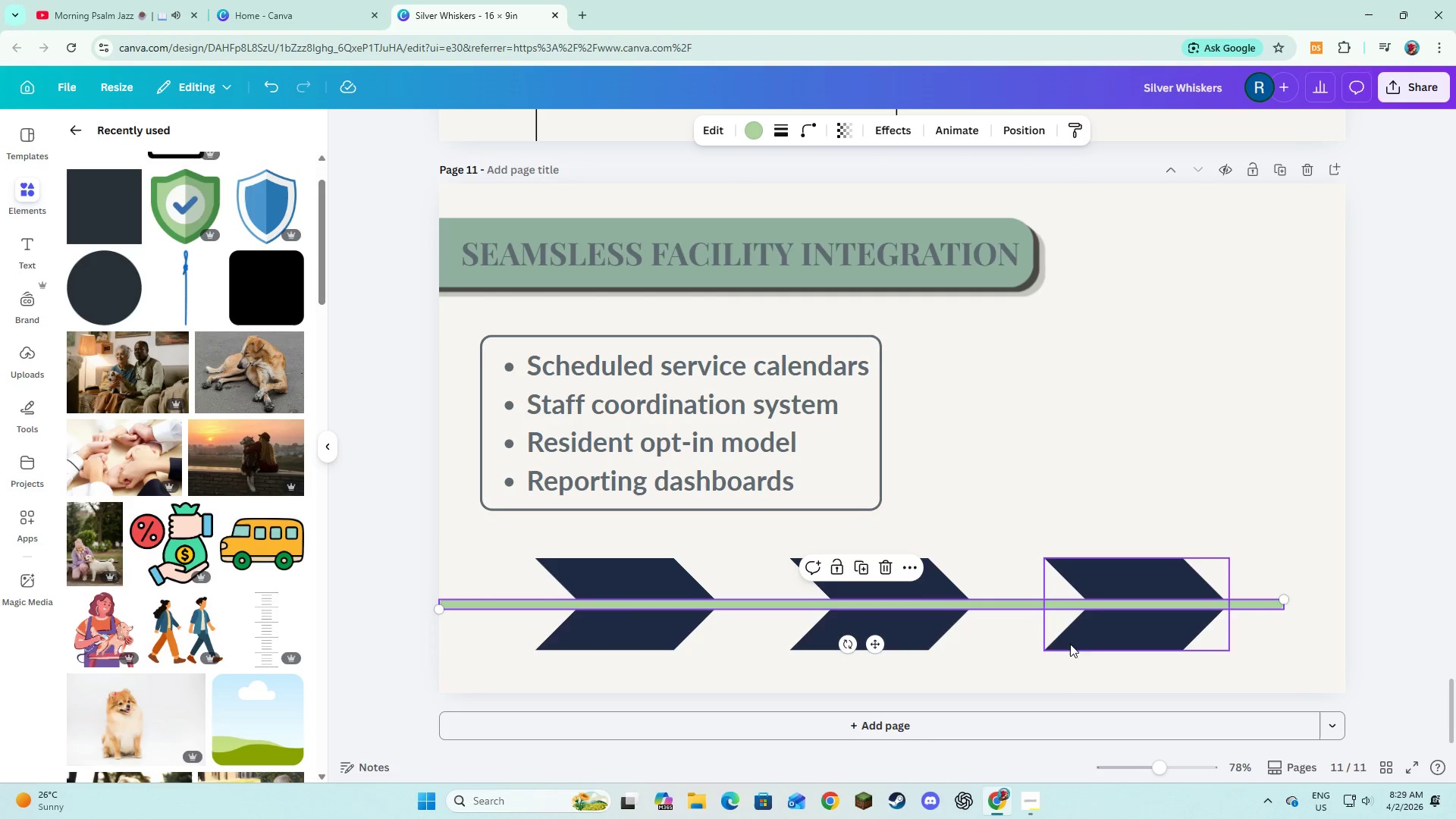 
wait(6.24)
 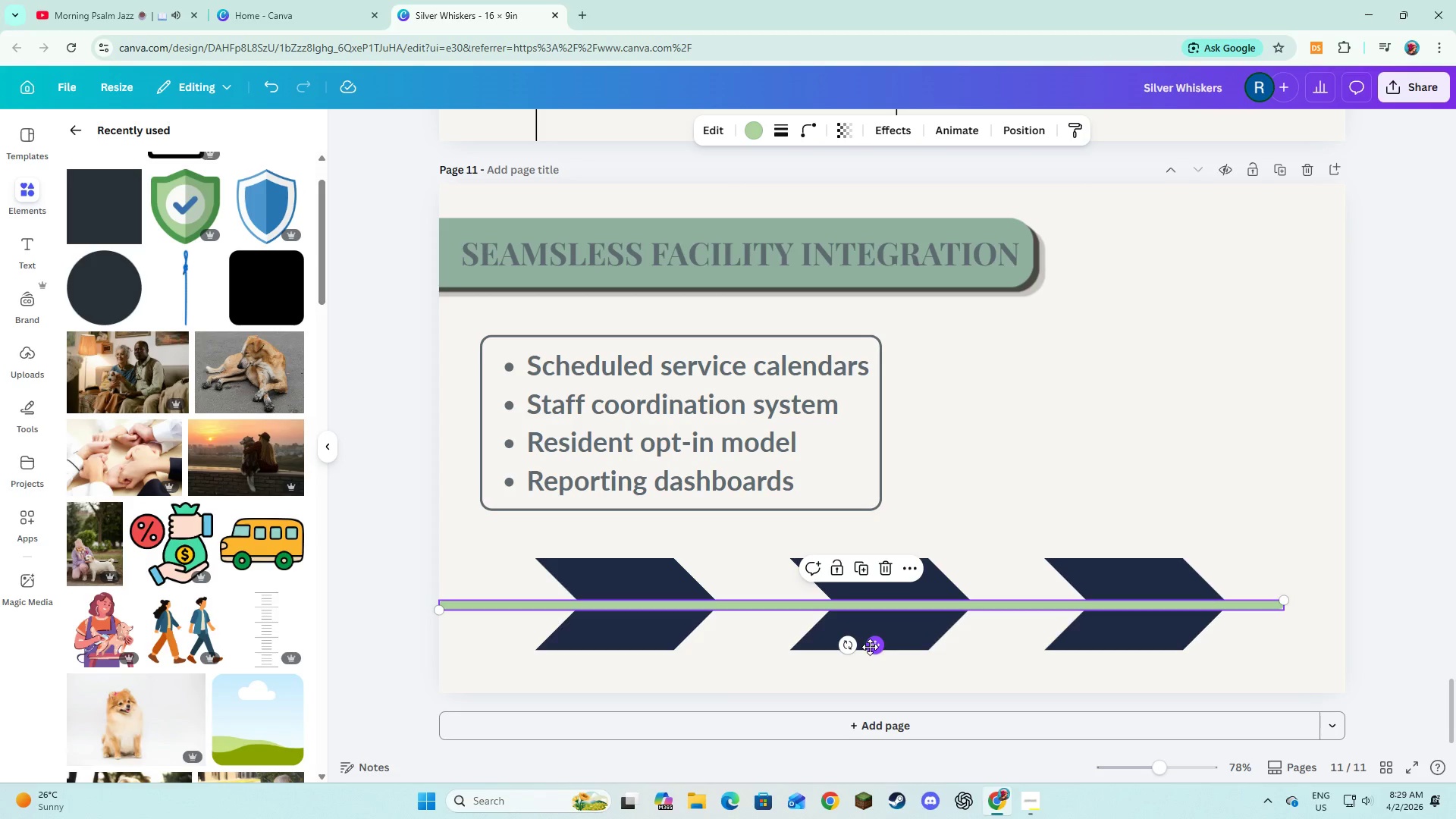 
left_click([784, 606])
 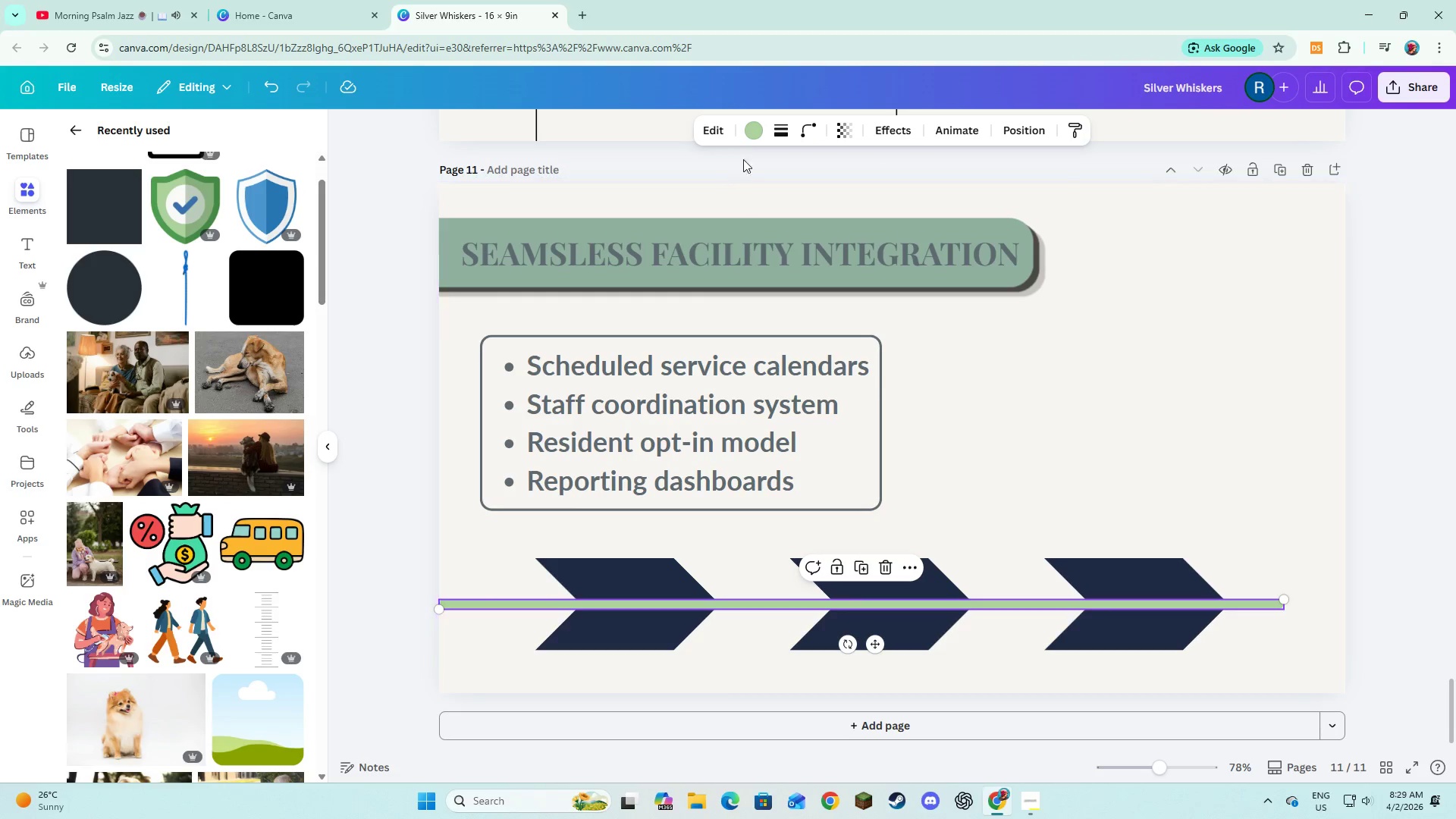 
left_click([745, 135])
 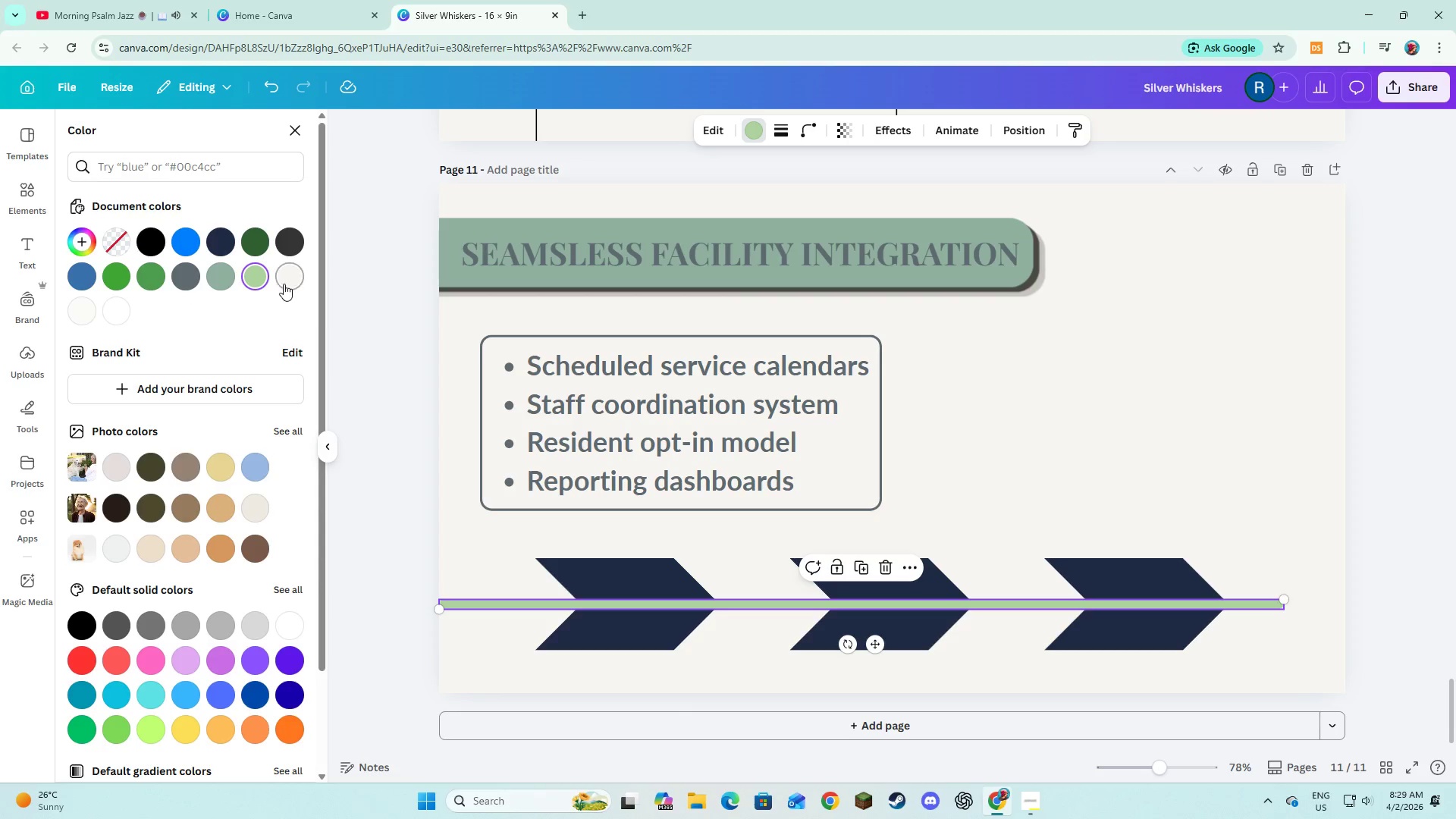 
wait(5.38)
 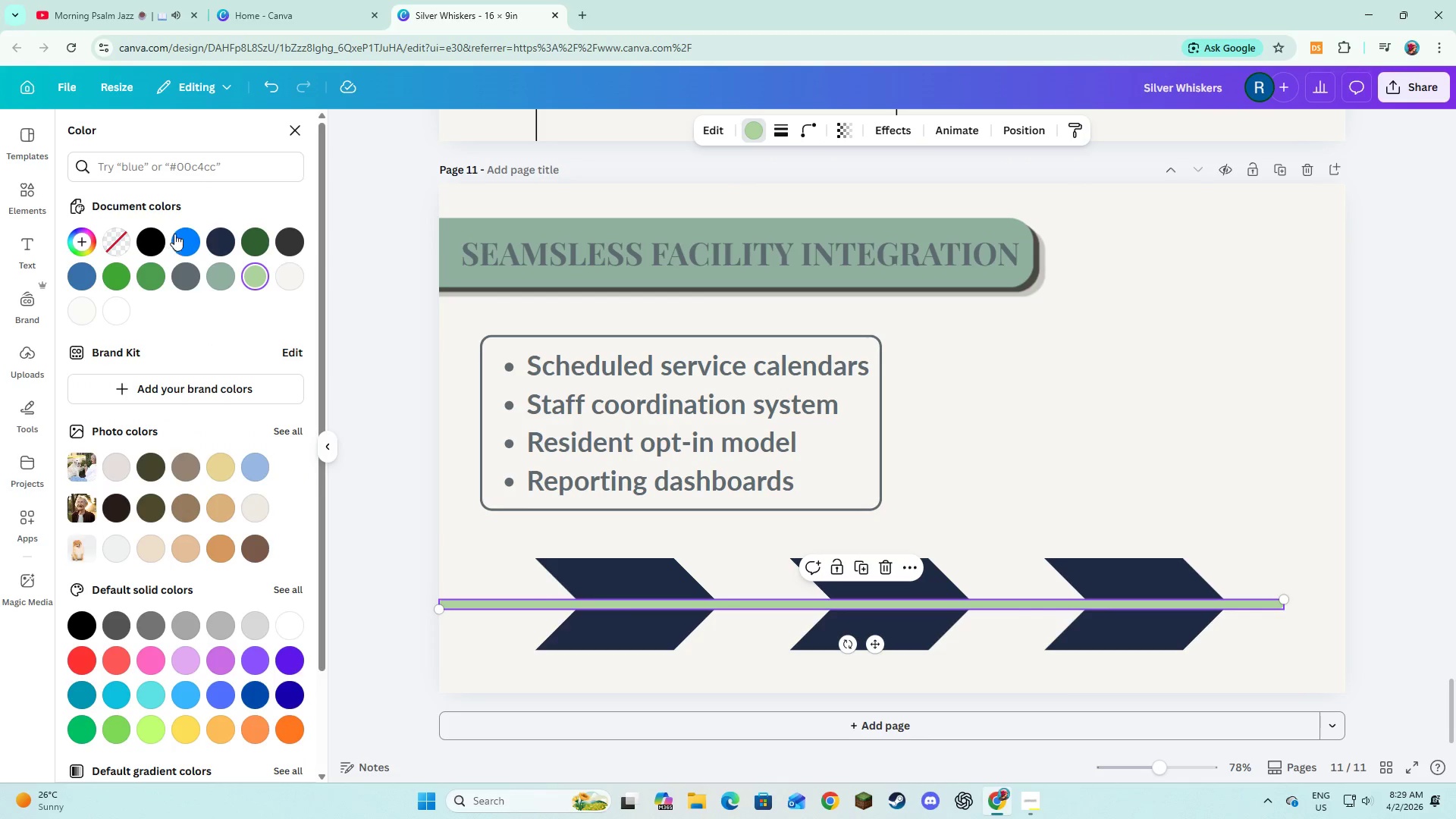 
left_click([293, 281])
 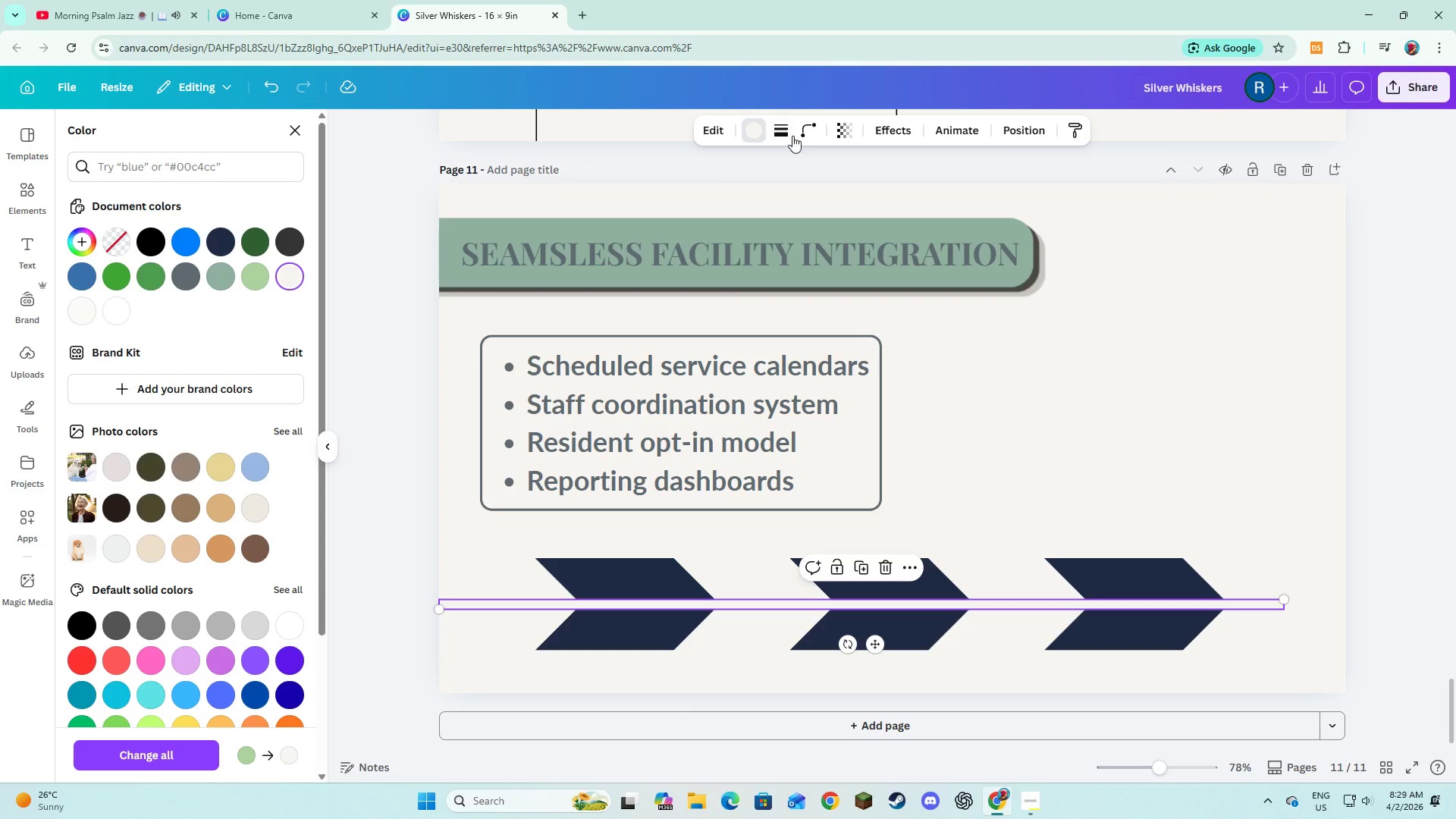 
left_click([789, 133])
 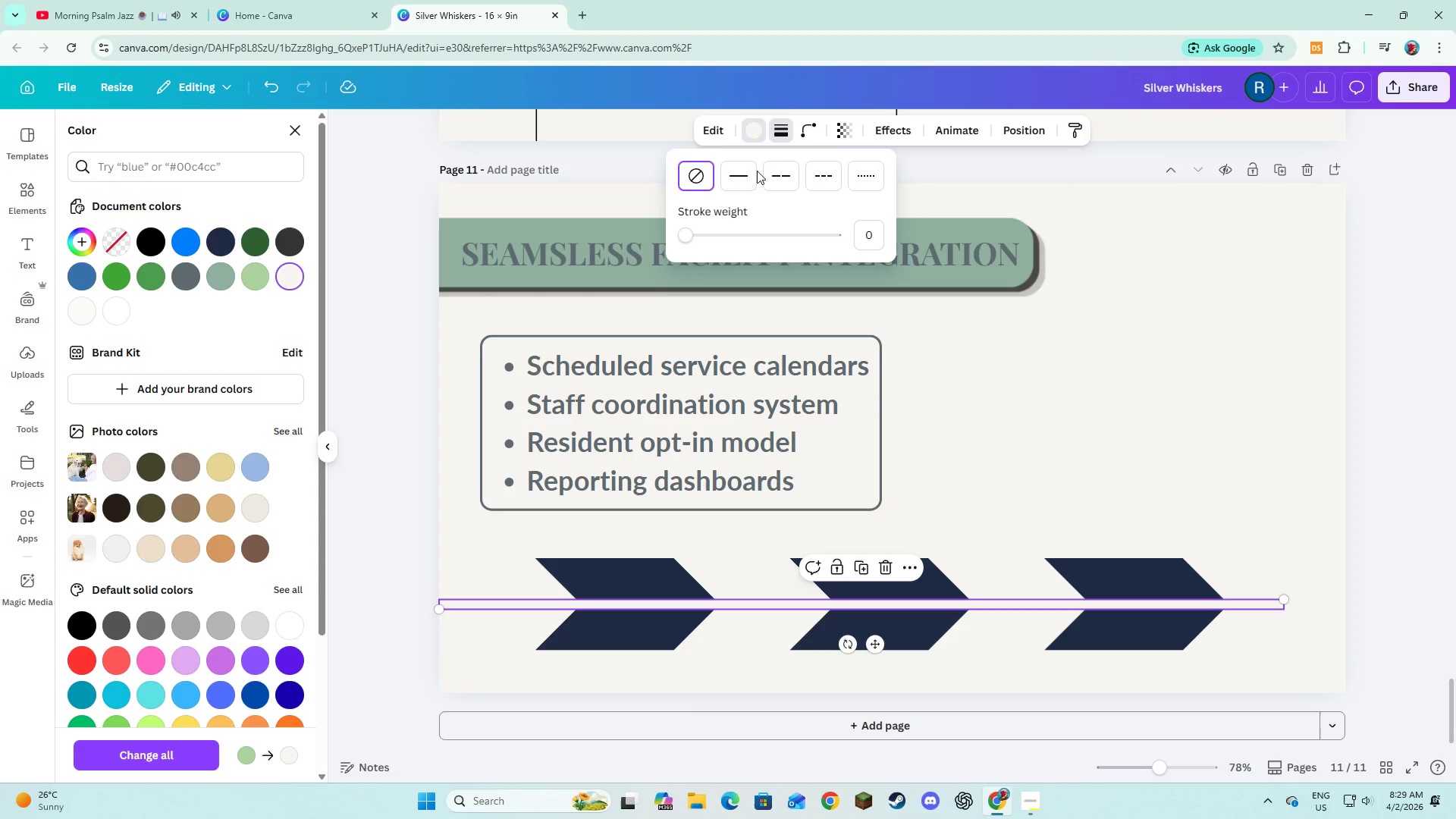 
left_click([750, 171])
 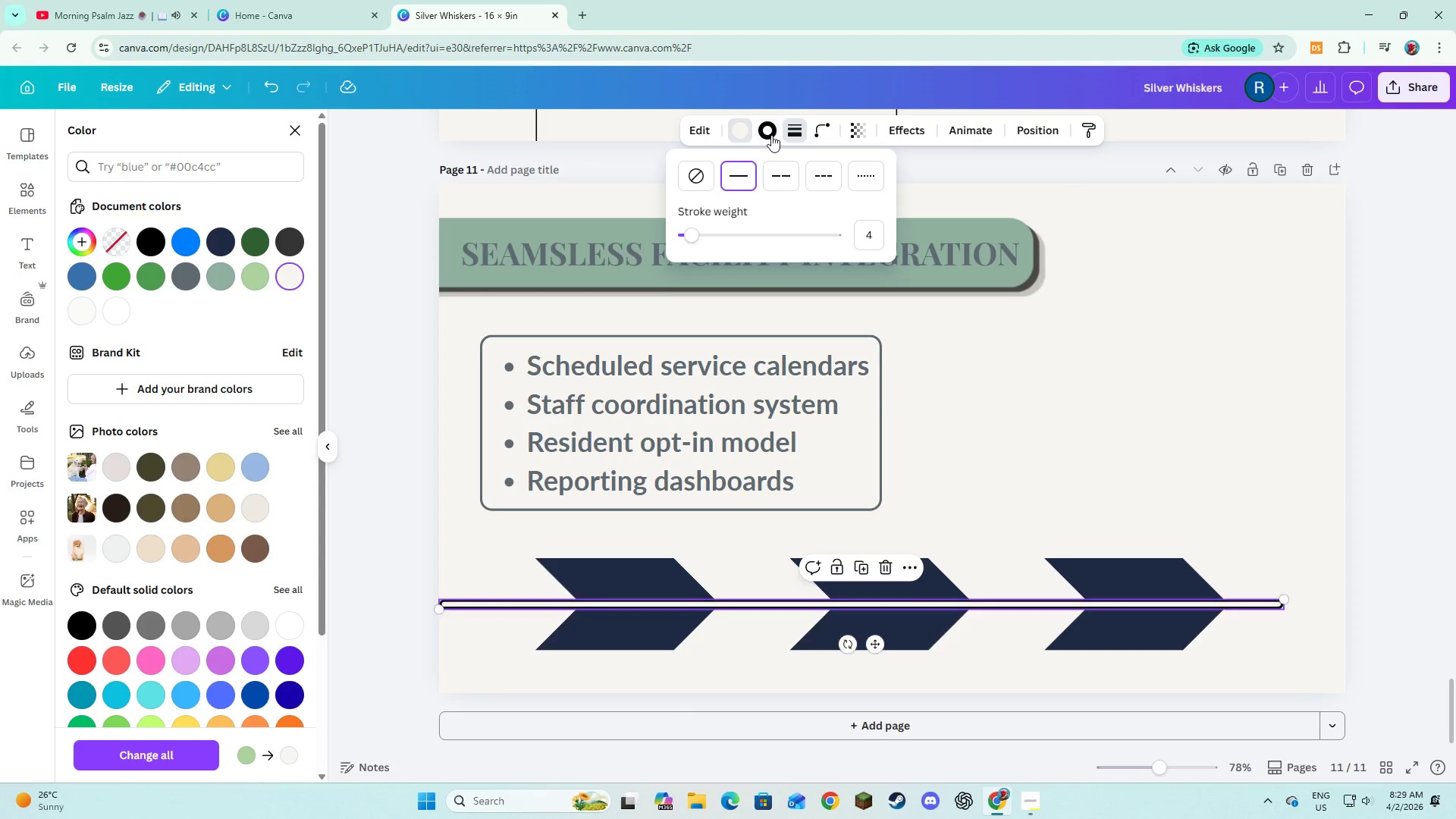 
left_click([770, 131])
 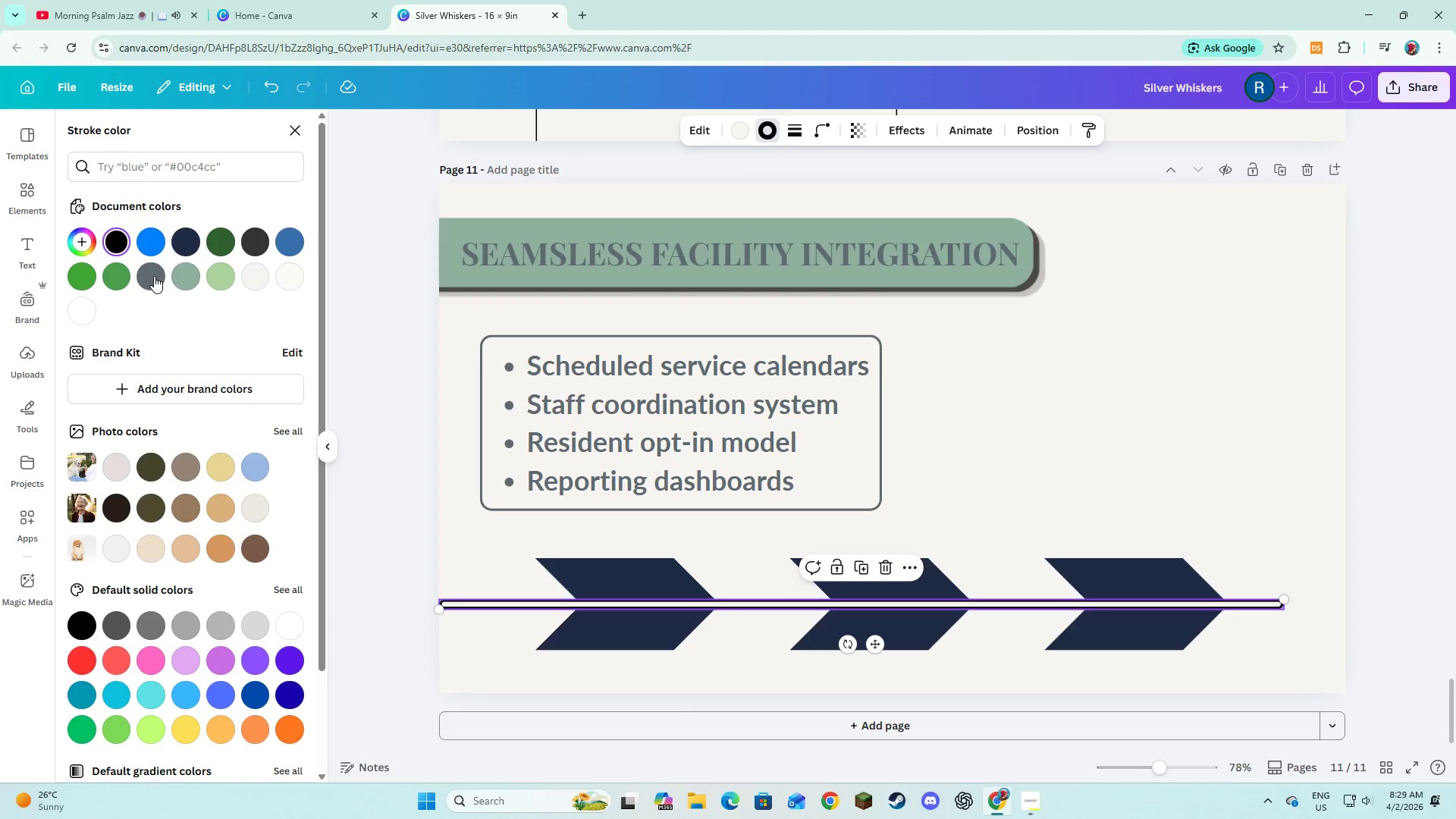 
left_click([152, 276])
 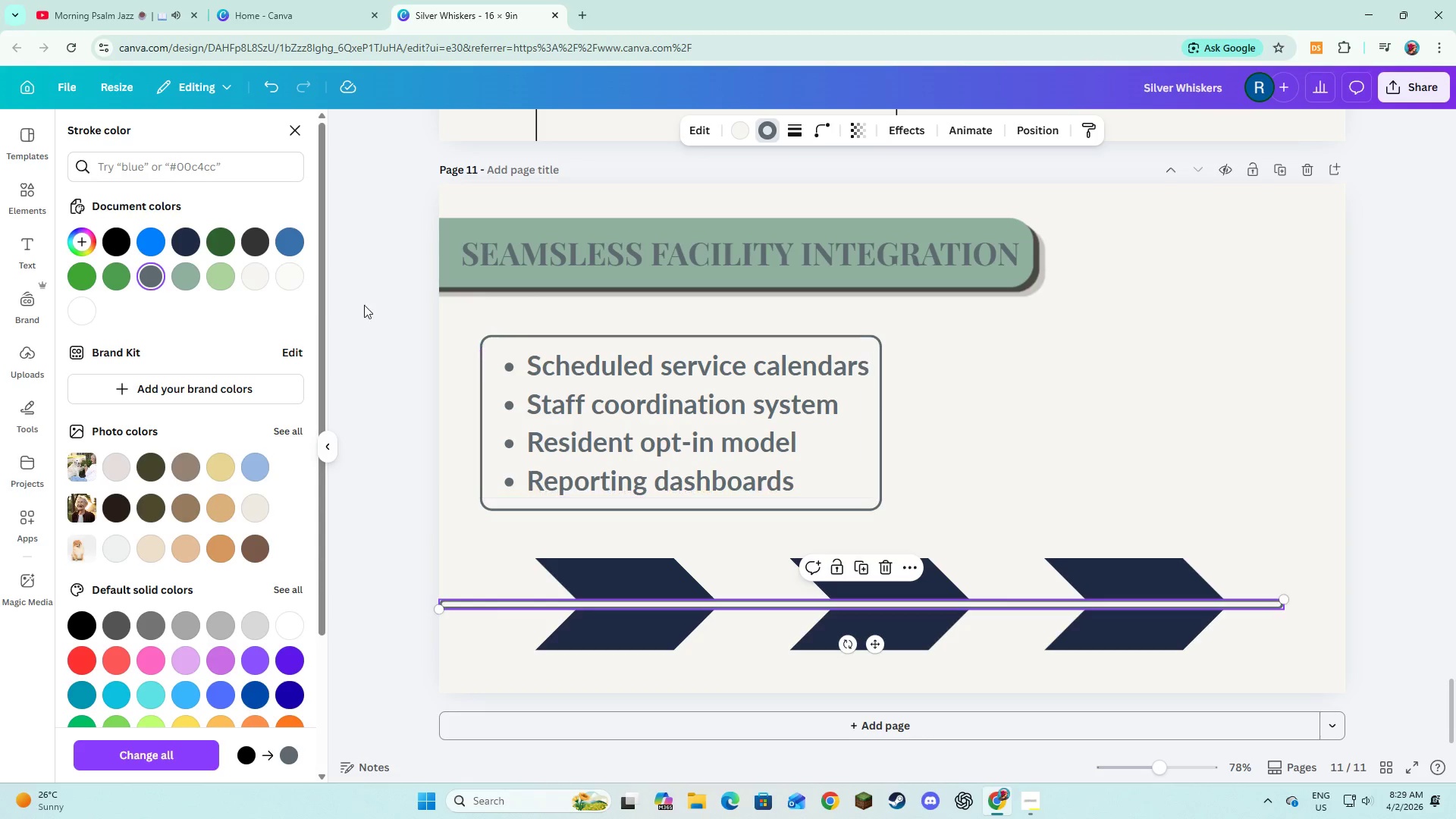 
left_click([192, 273])
 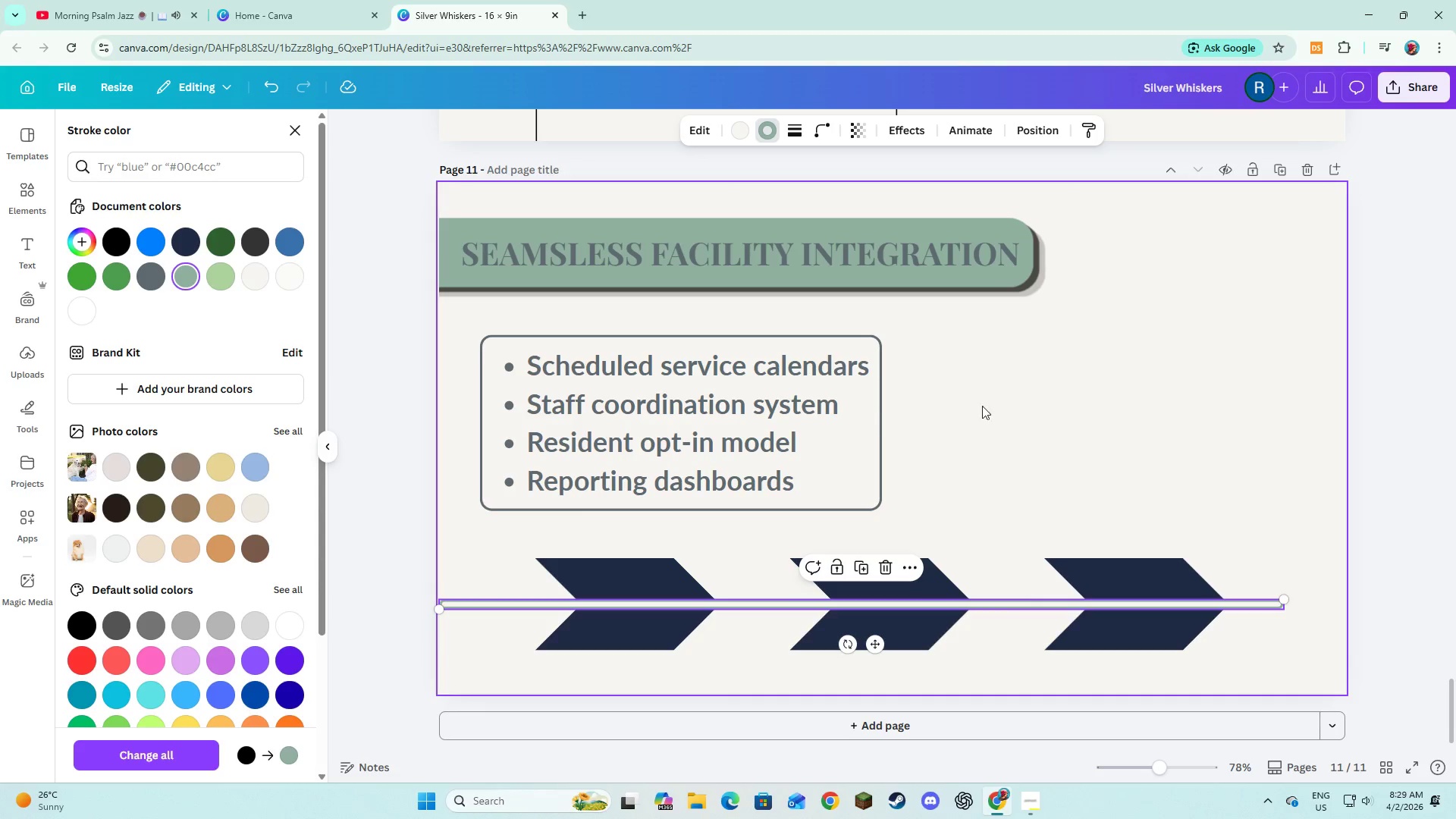 
left_click([1028, 397])
 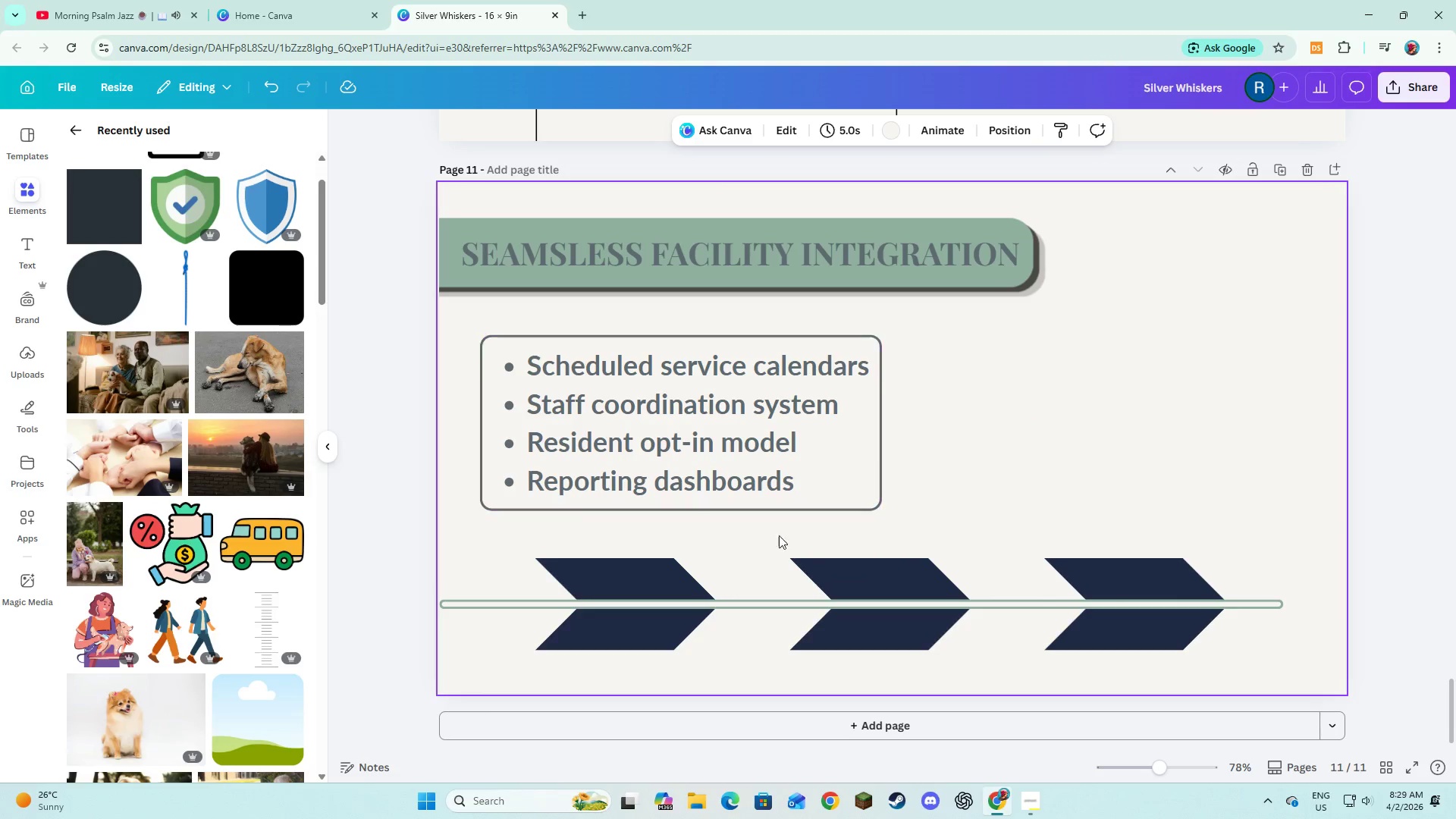 
left_click([665, 570])
 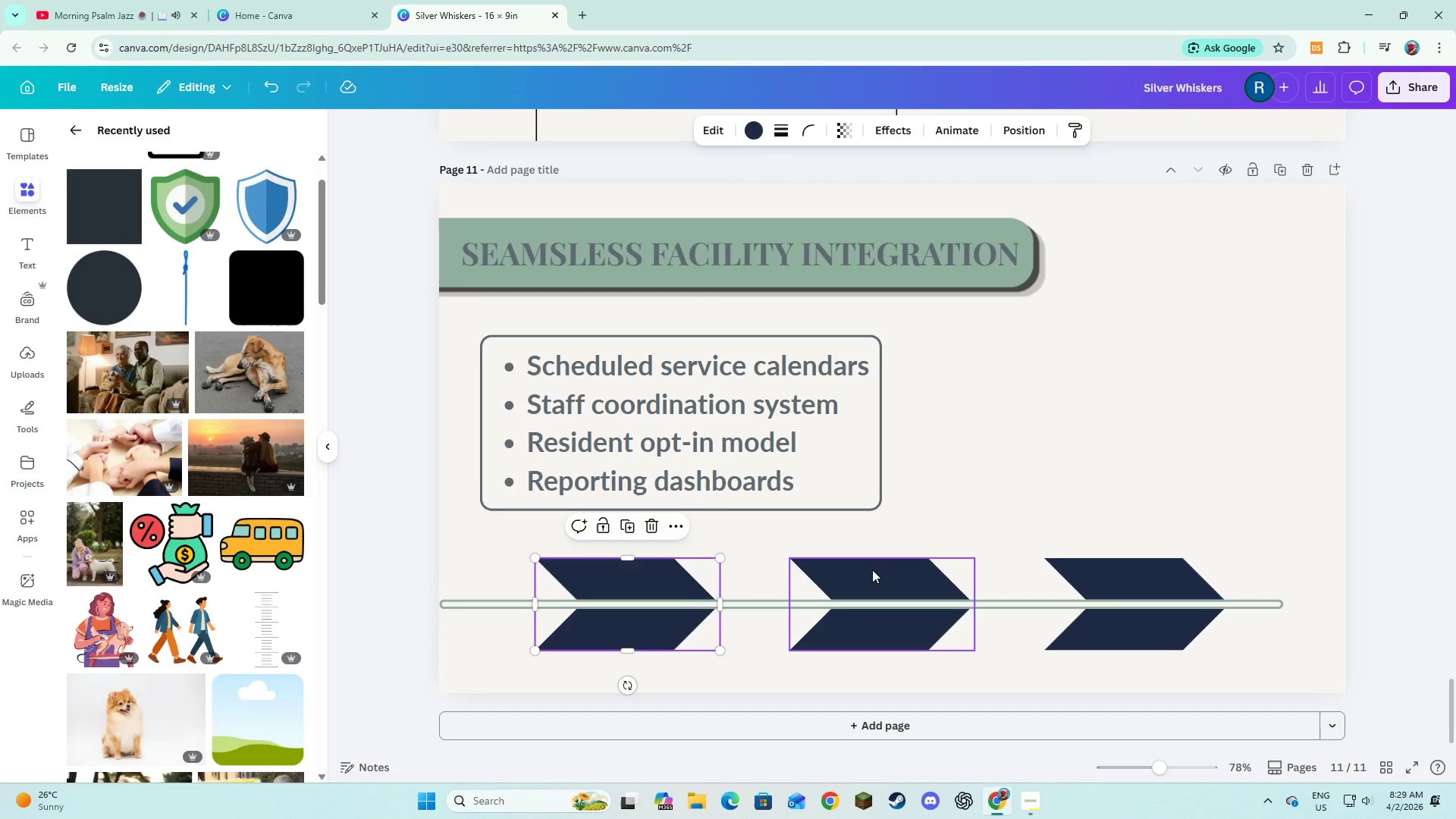 
hold_key(key=ShiftLeft, duration=1.5)
left_click([874, 572])
 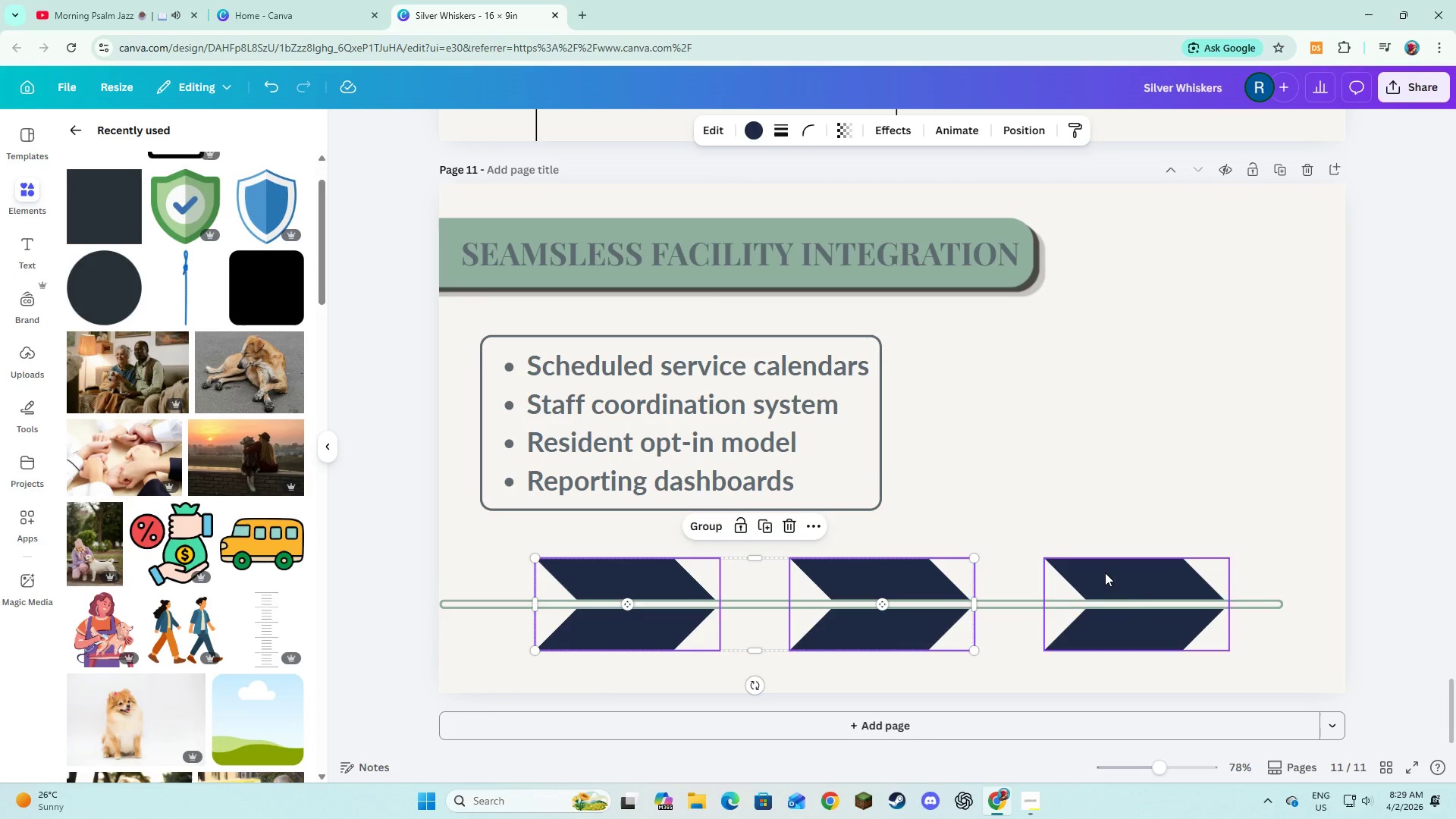 
left_click([1105, 573])
 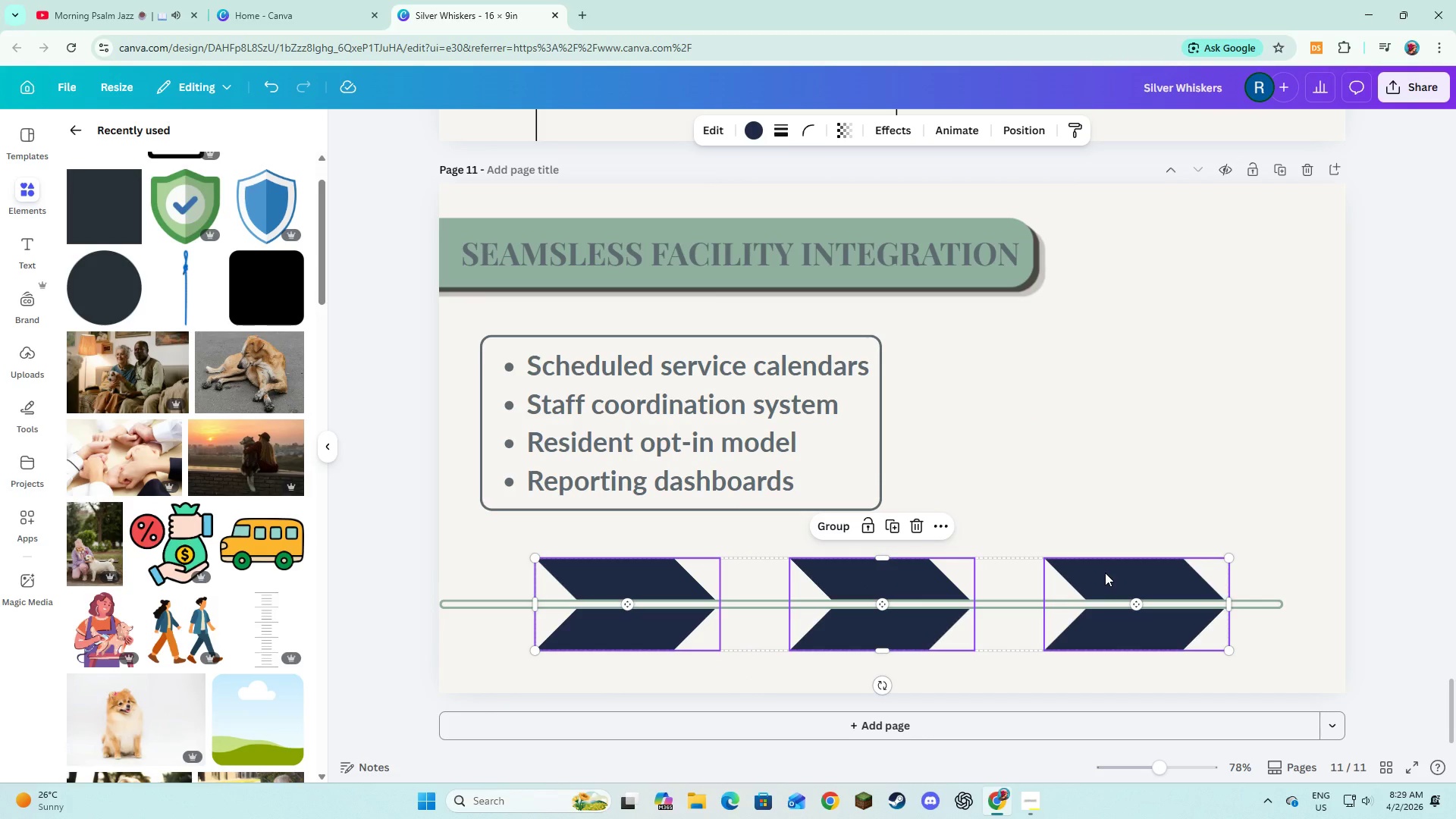 
key(Shift+ShiftLeft)
 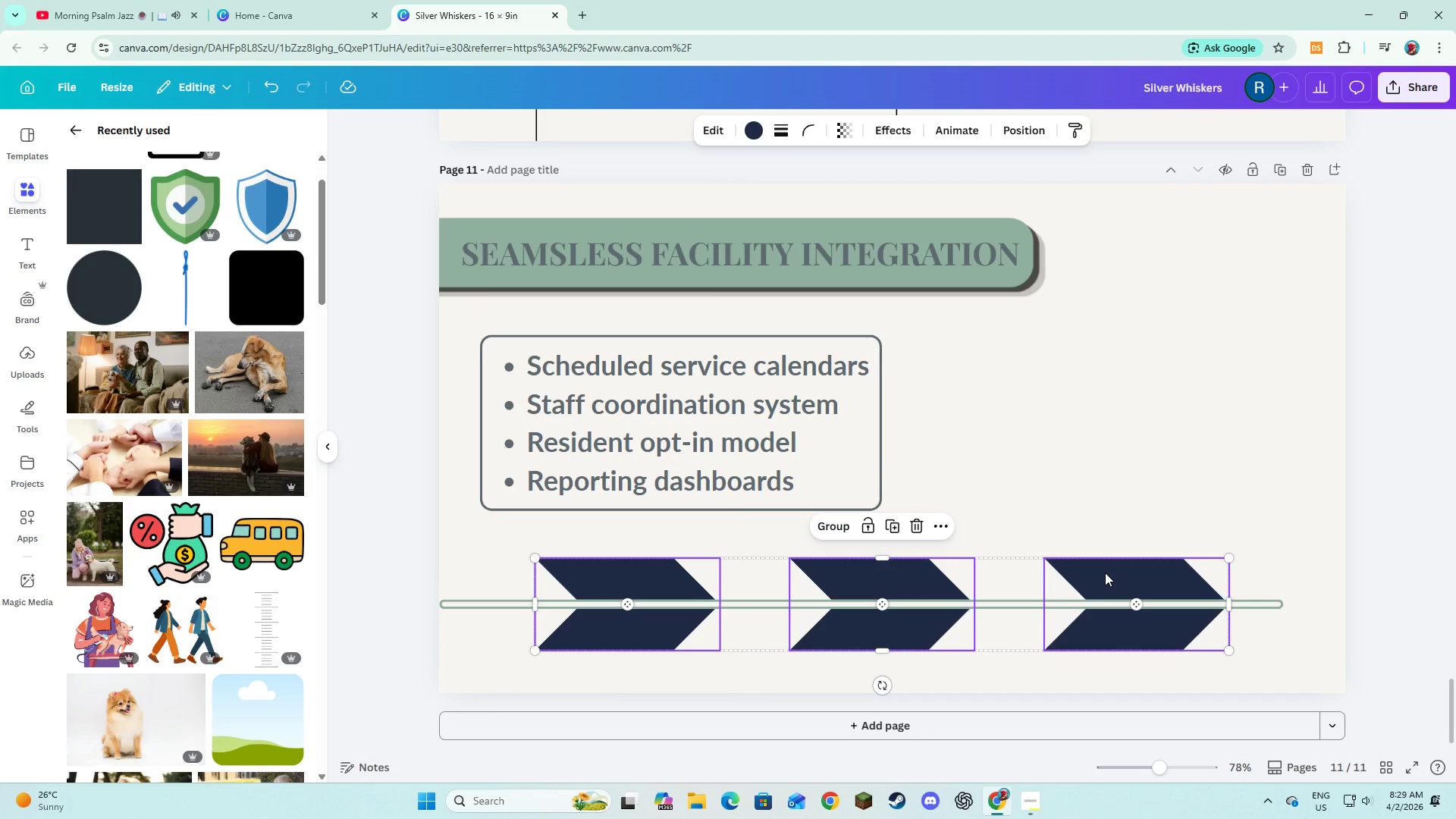 
key(Shift+ShiftLeft)
 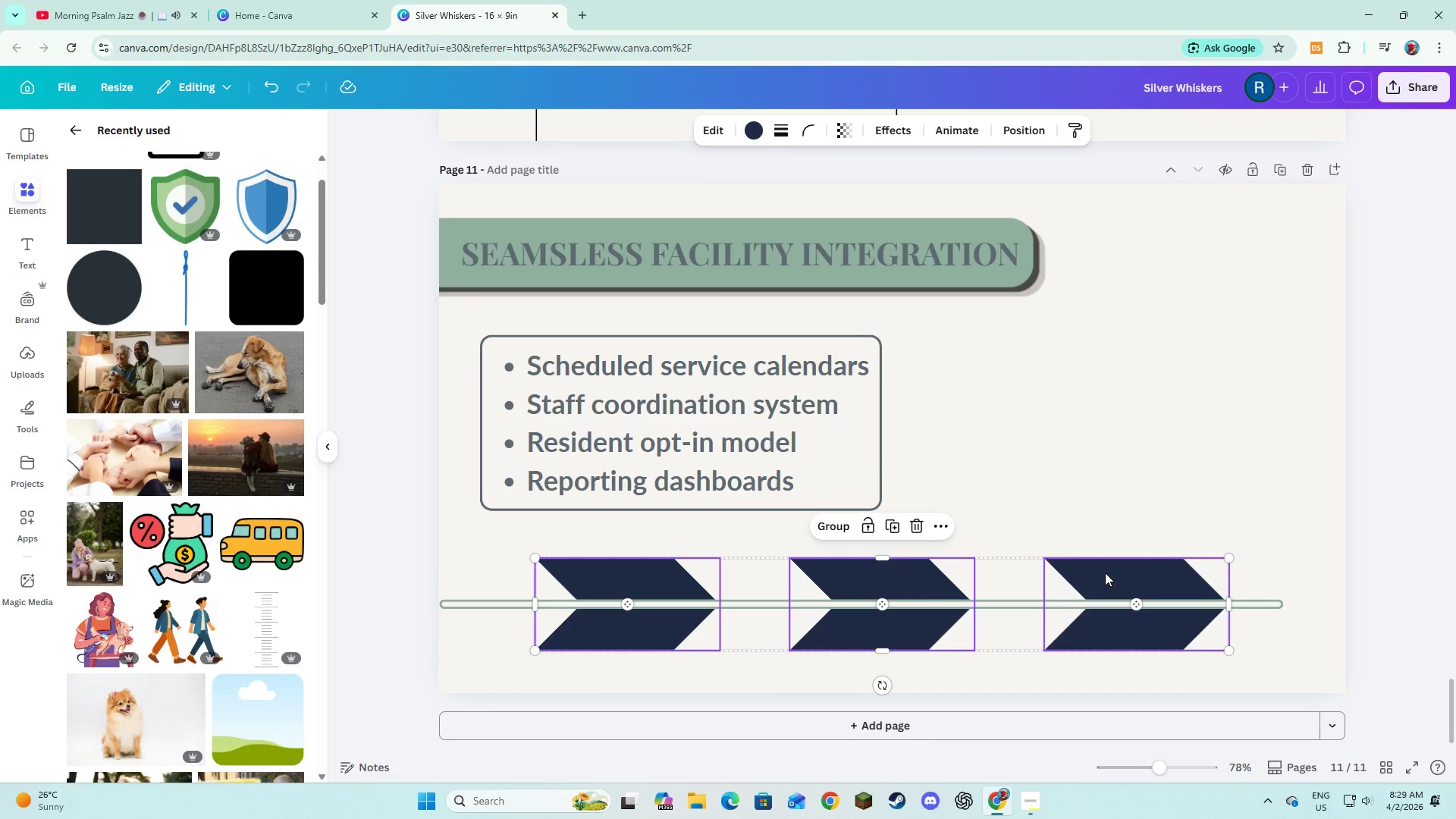 
key(Shift+ShiftLeft)
 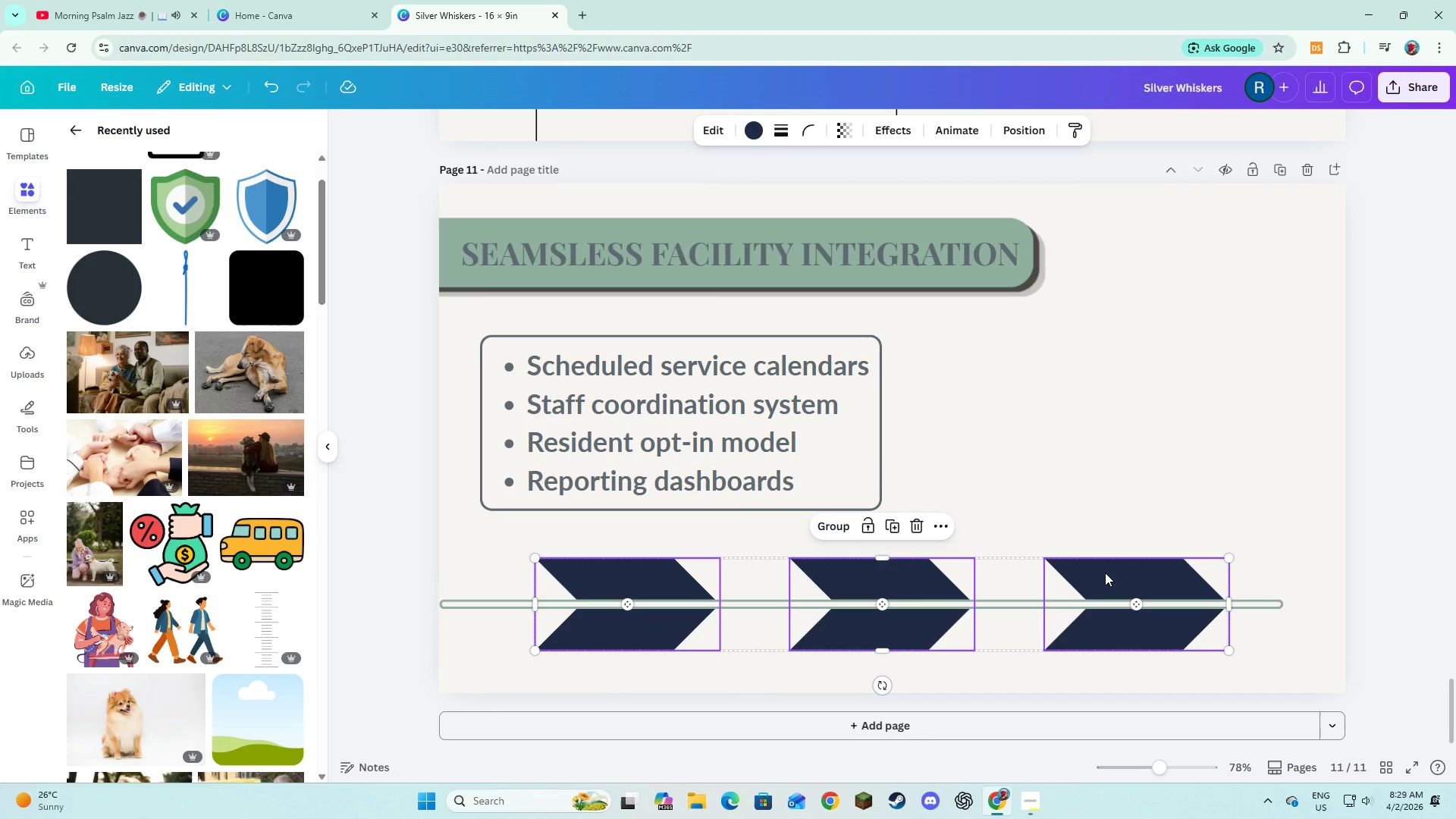 
hold_key(key=ShiftLeft, duration=18.52)
right_click([1105, 573])
 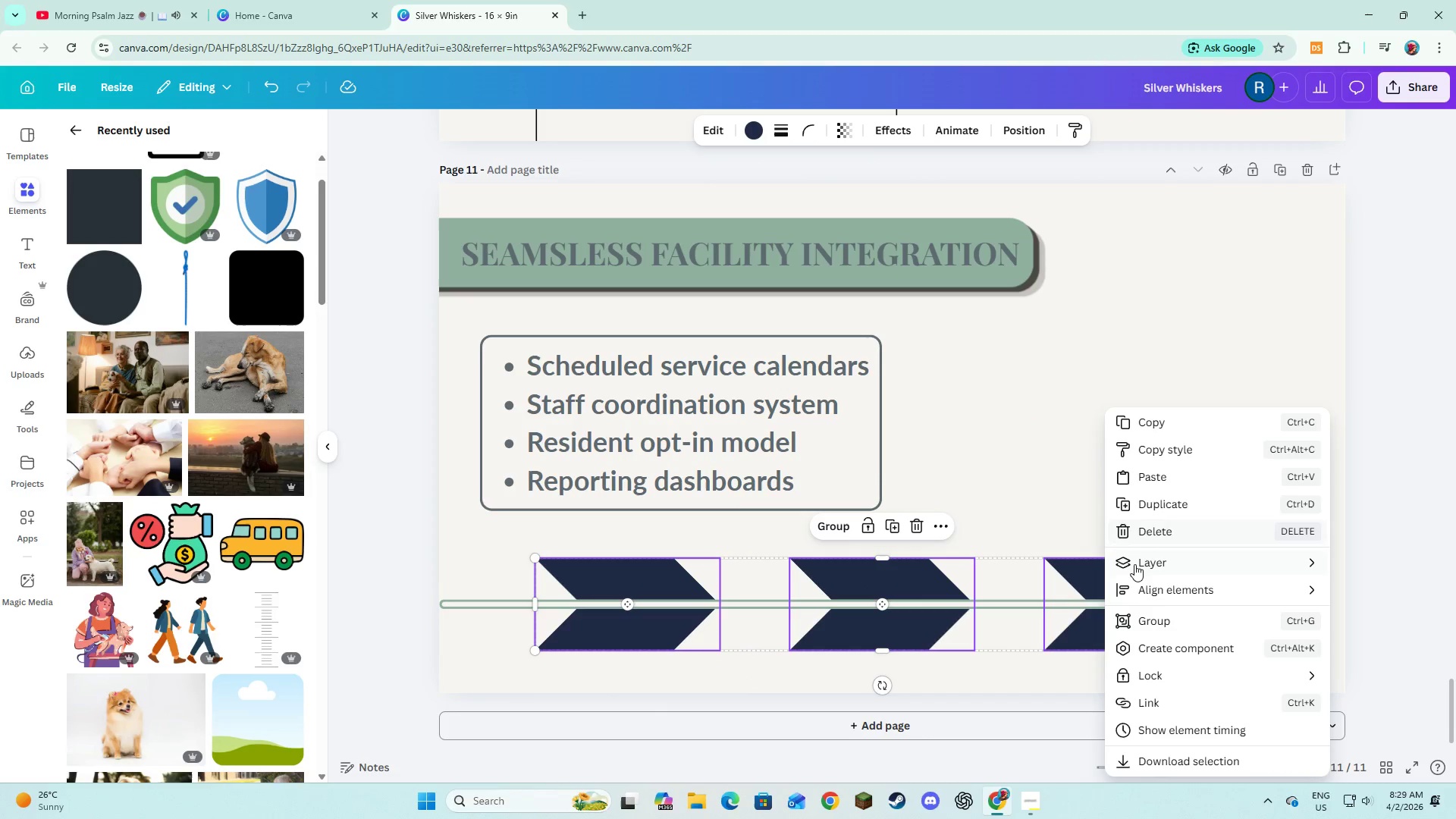 
left_click([1134, 566])
 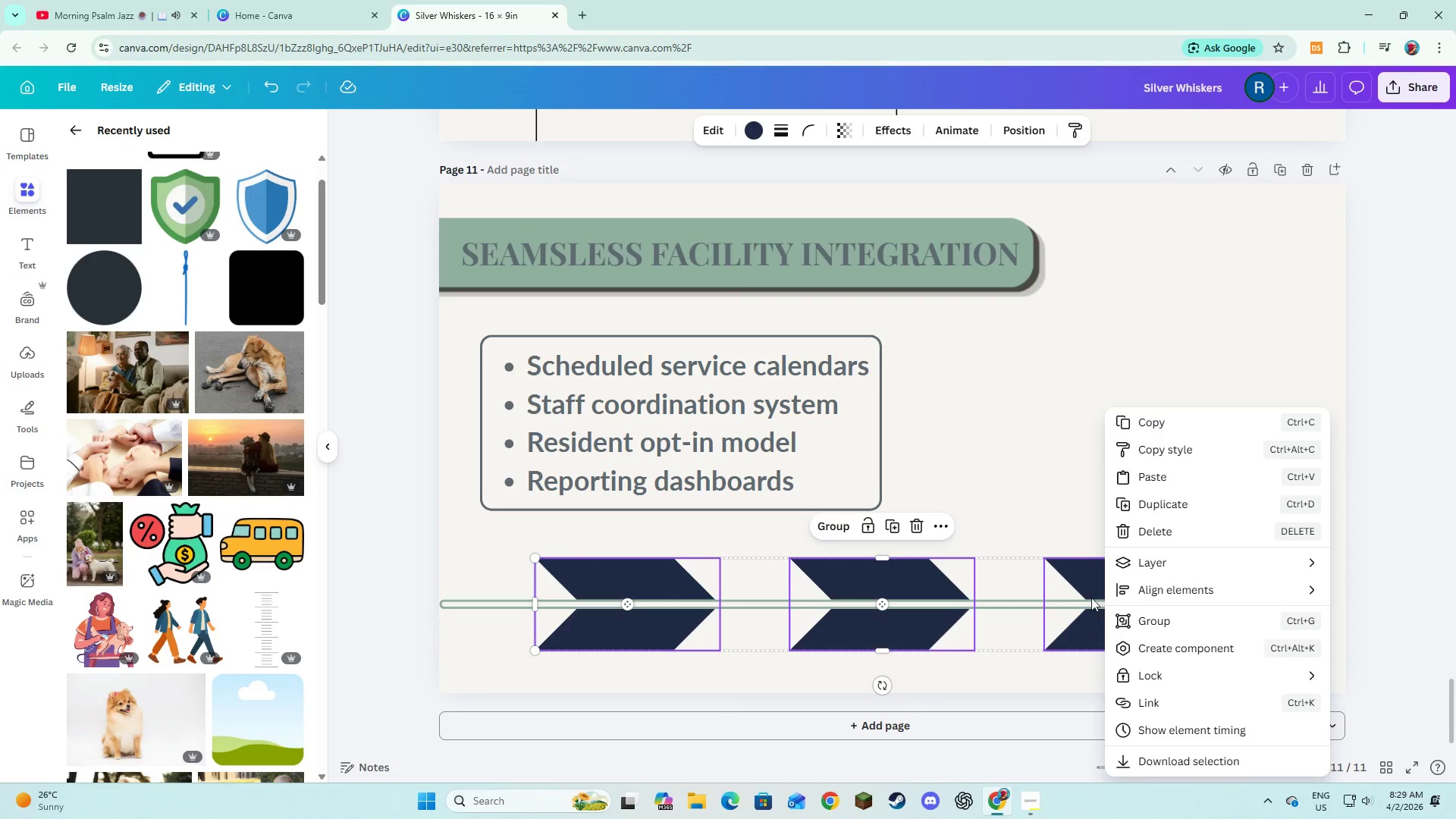 
left_click([992, 638])
 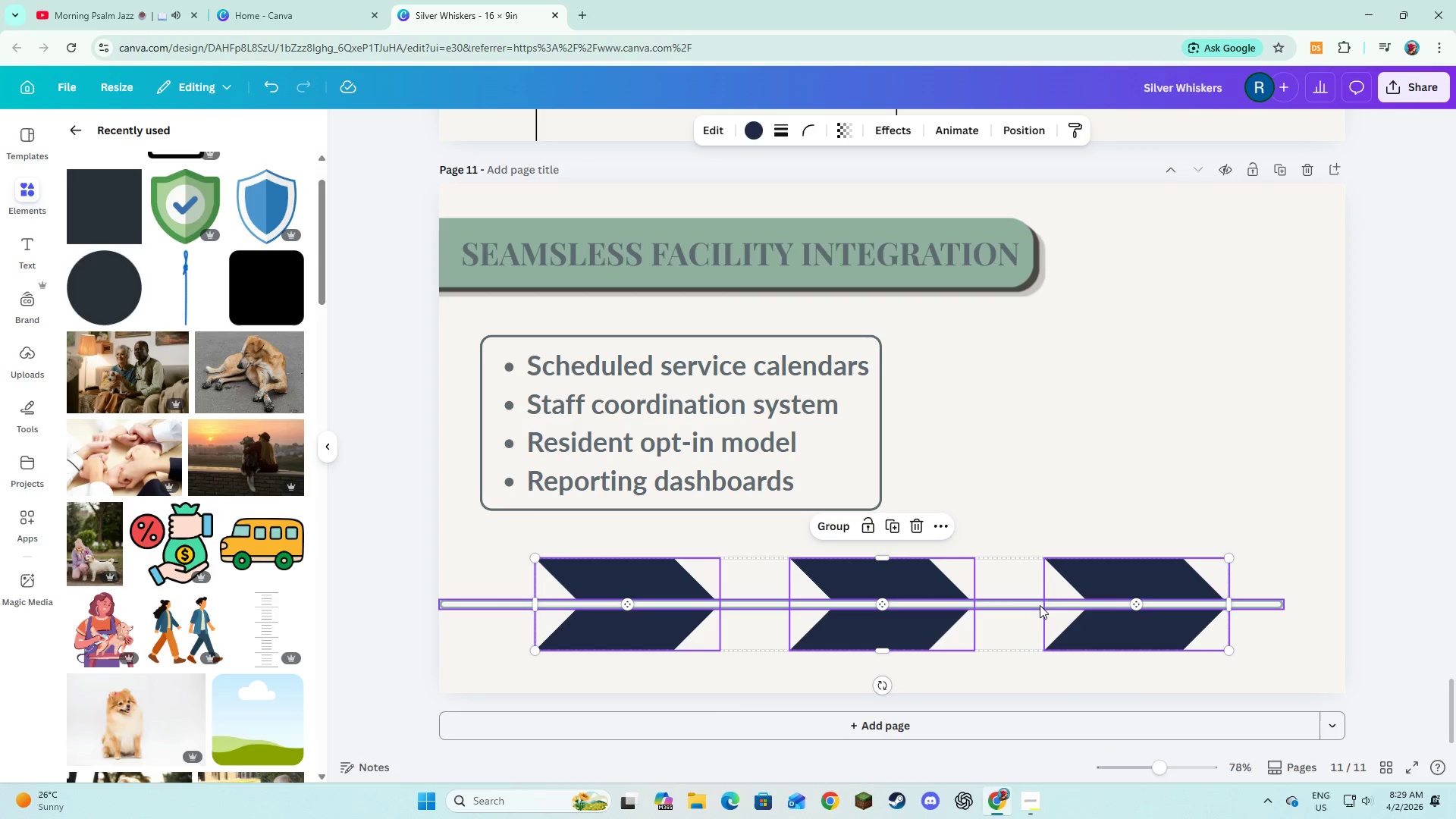 
right_click([1081, 576])
 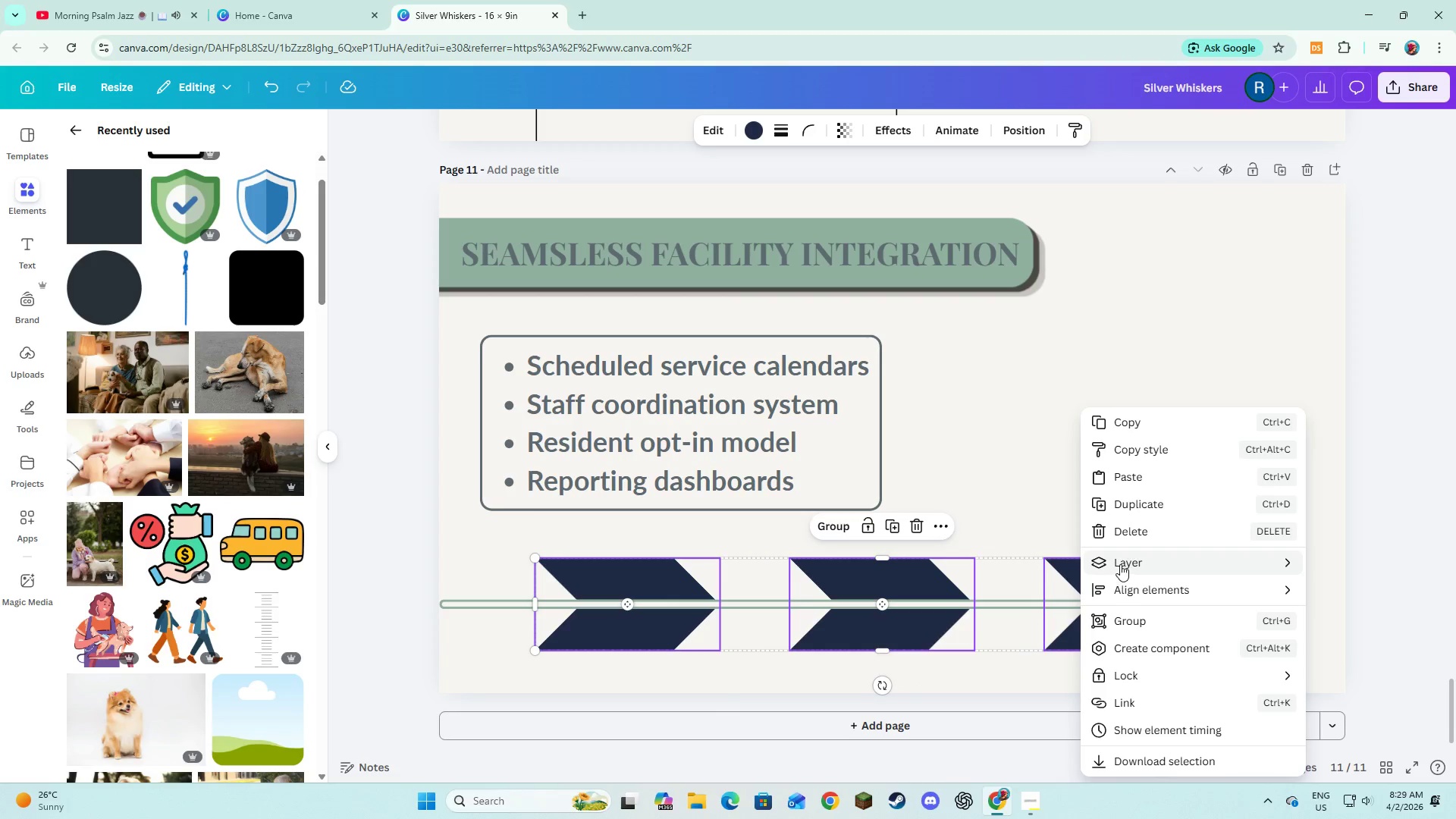 
left_click([1120, 564])
 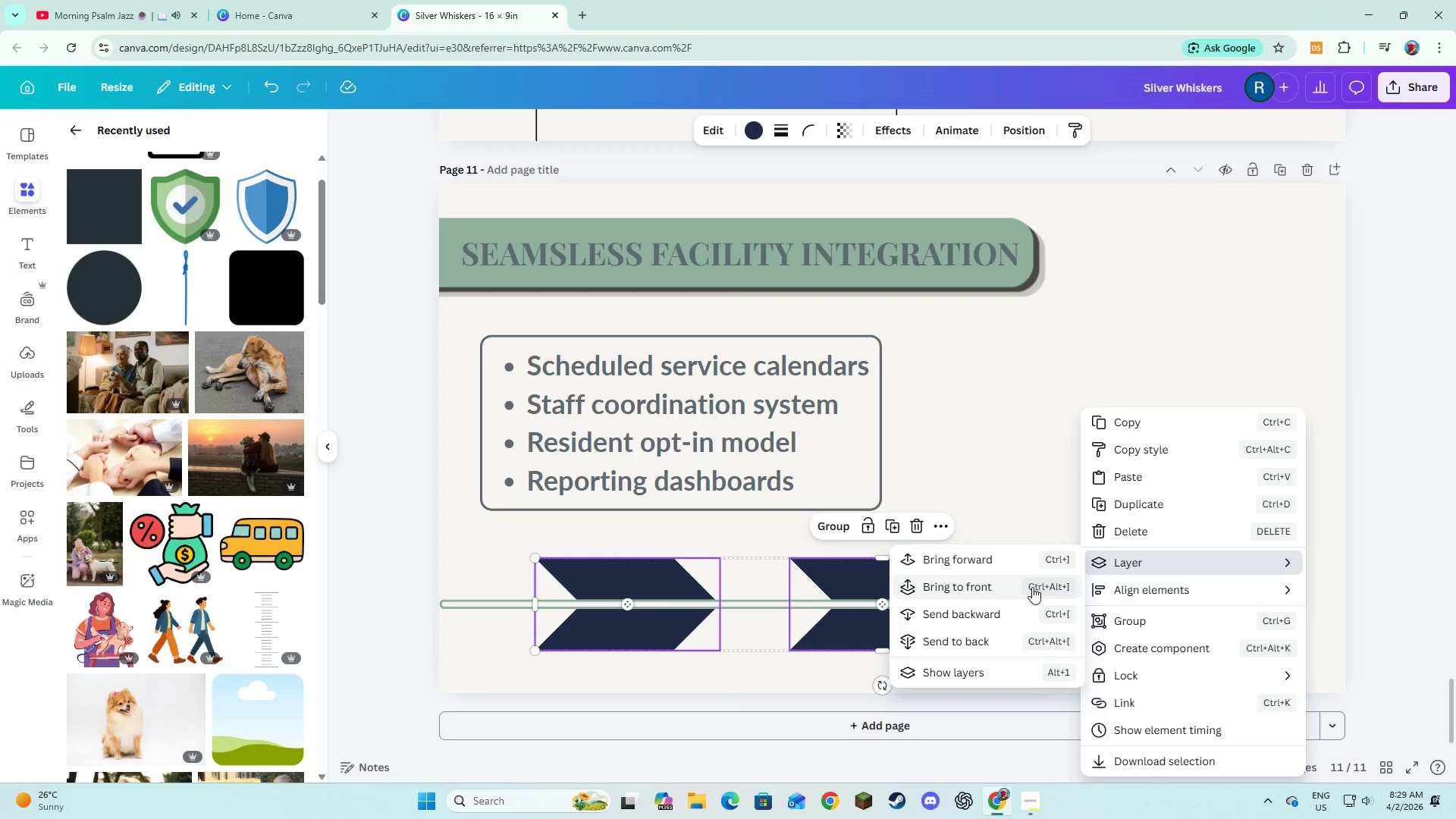 
left_click([1032, 587])
 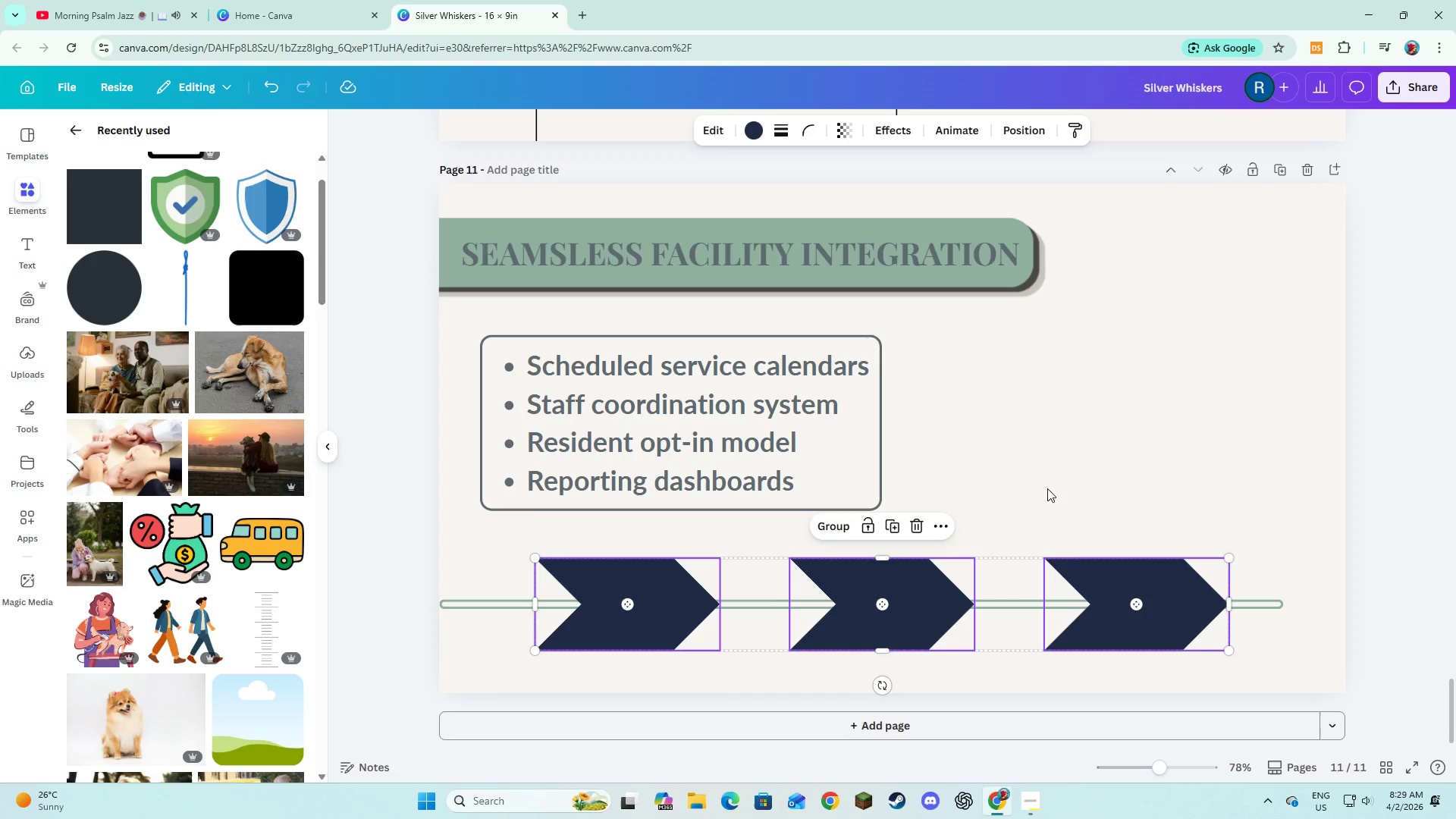 
left_click([1047, 488])
 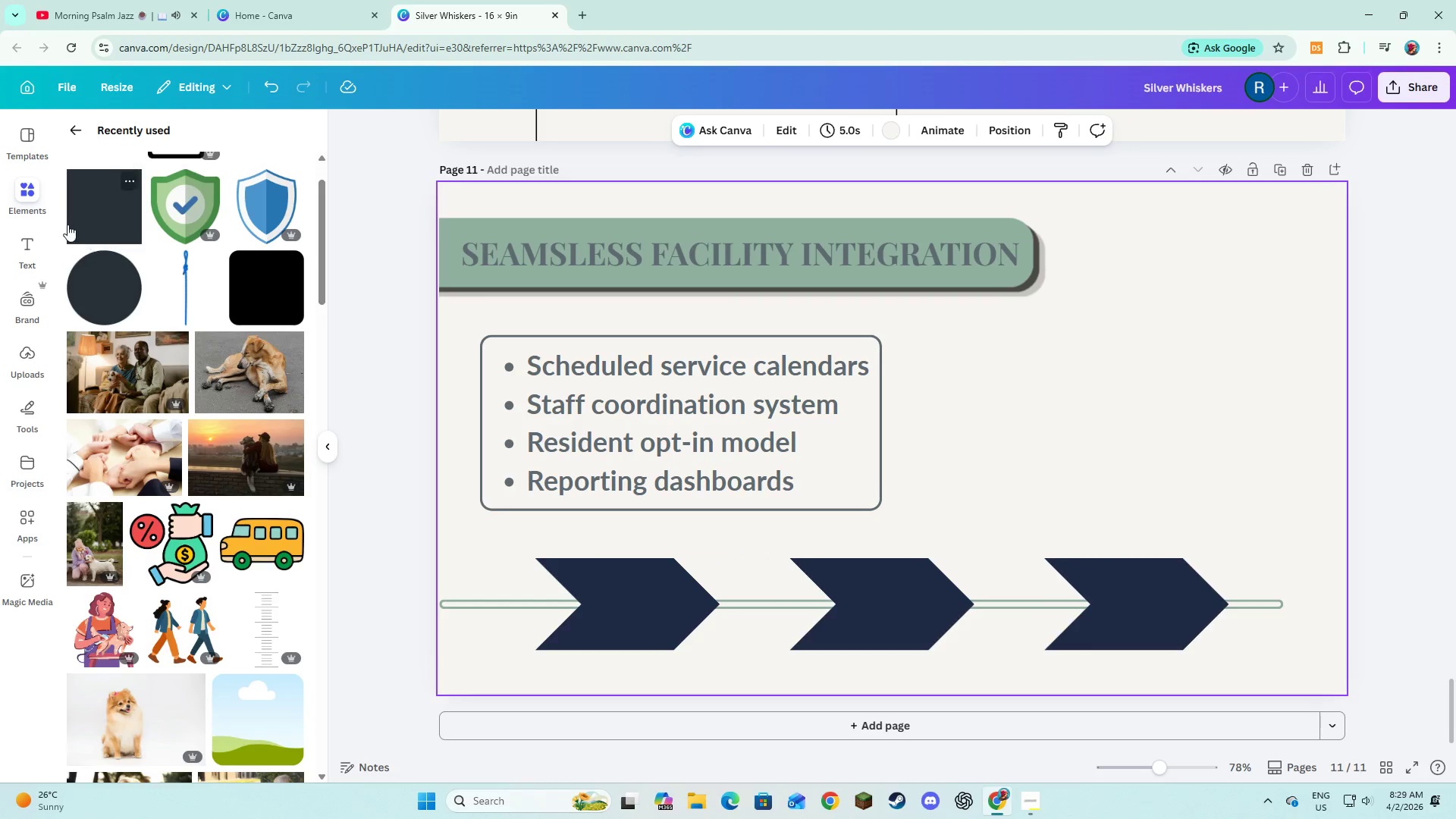 
left_click([31, 235])
 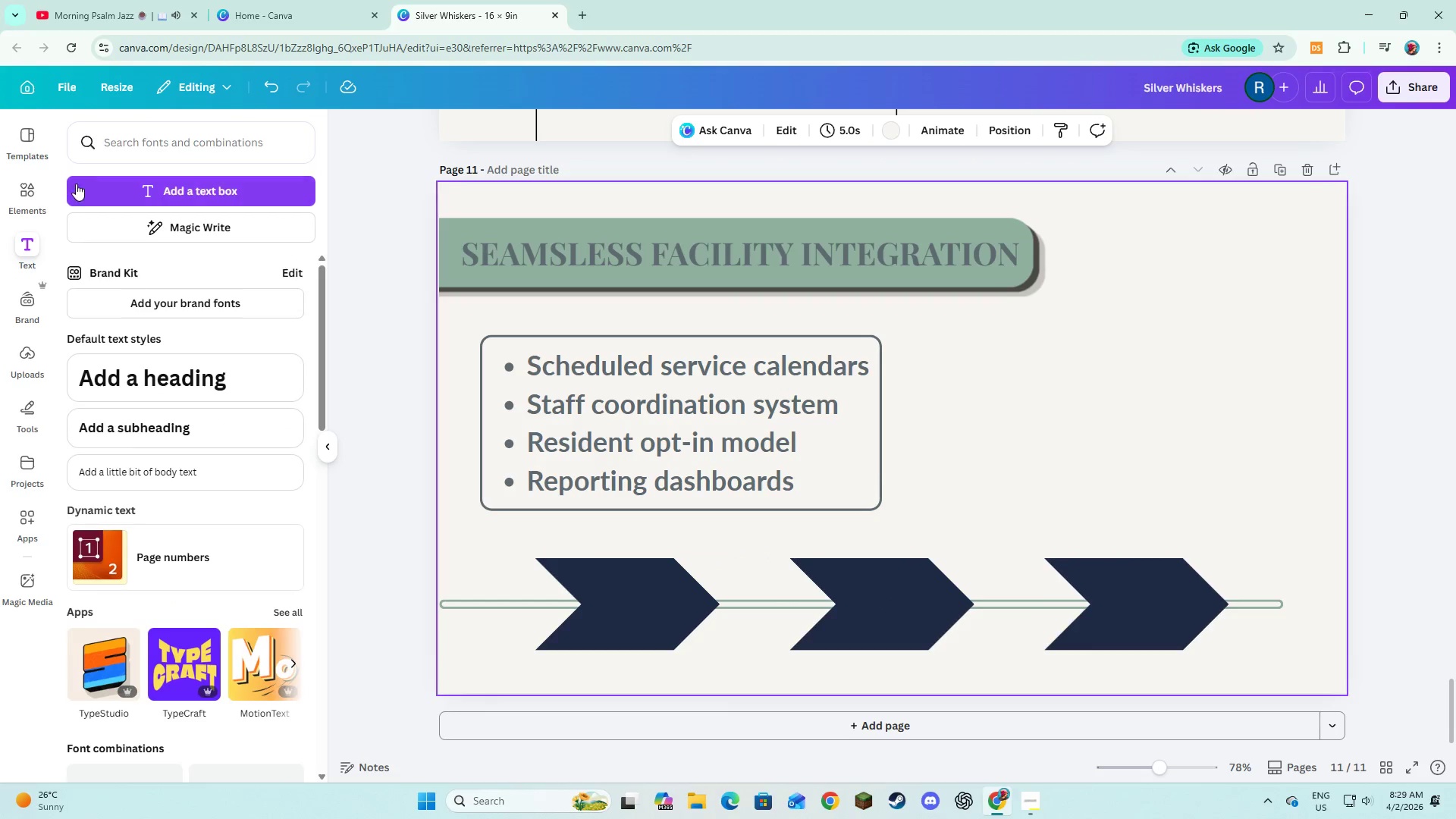 
left_click([93, 192])
 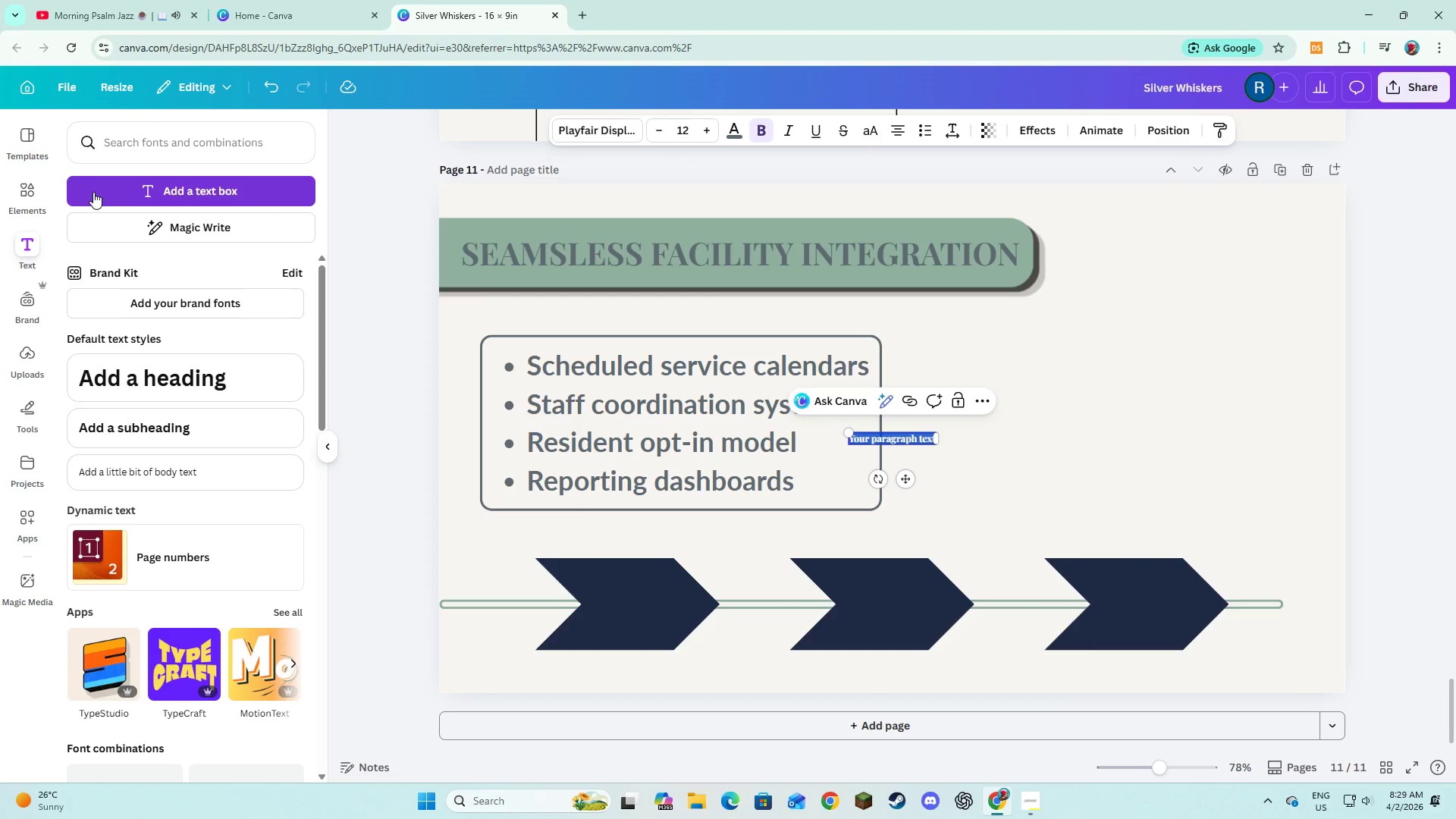 
type(Facility)
 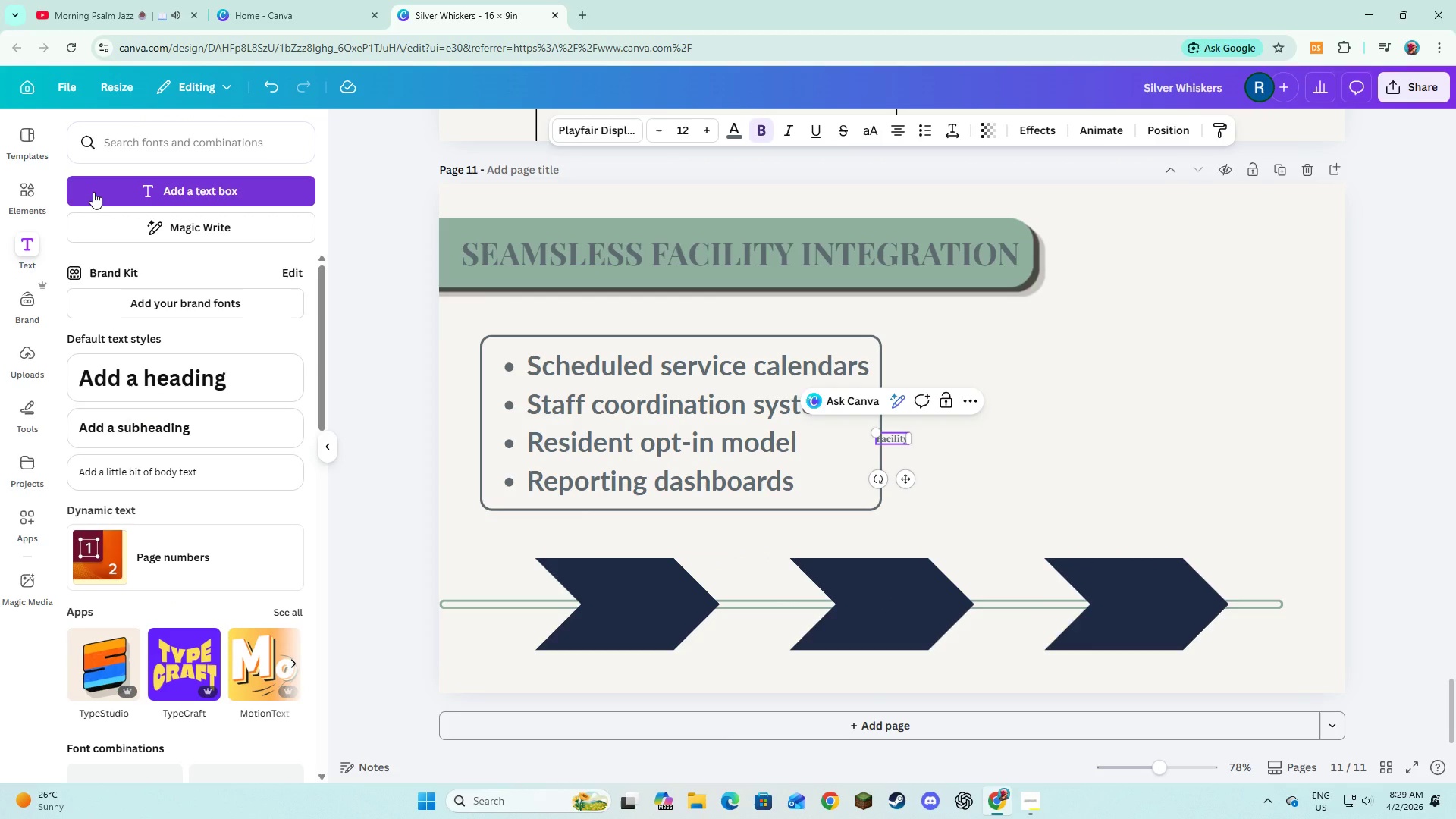 
key(Control+A)
 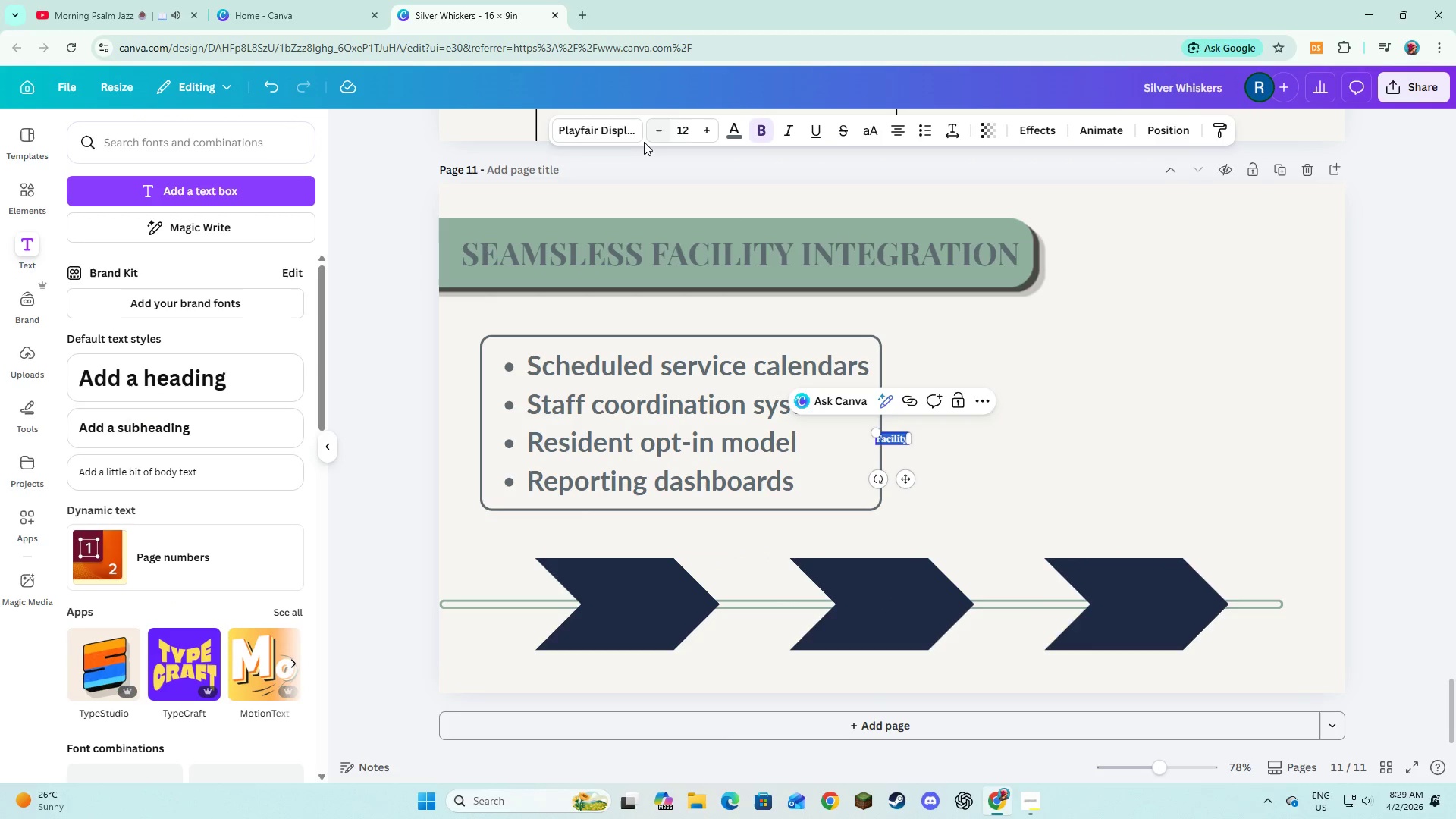 
left_click([637, 136])
 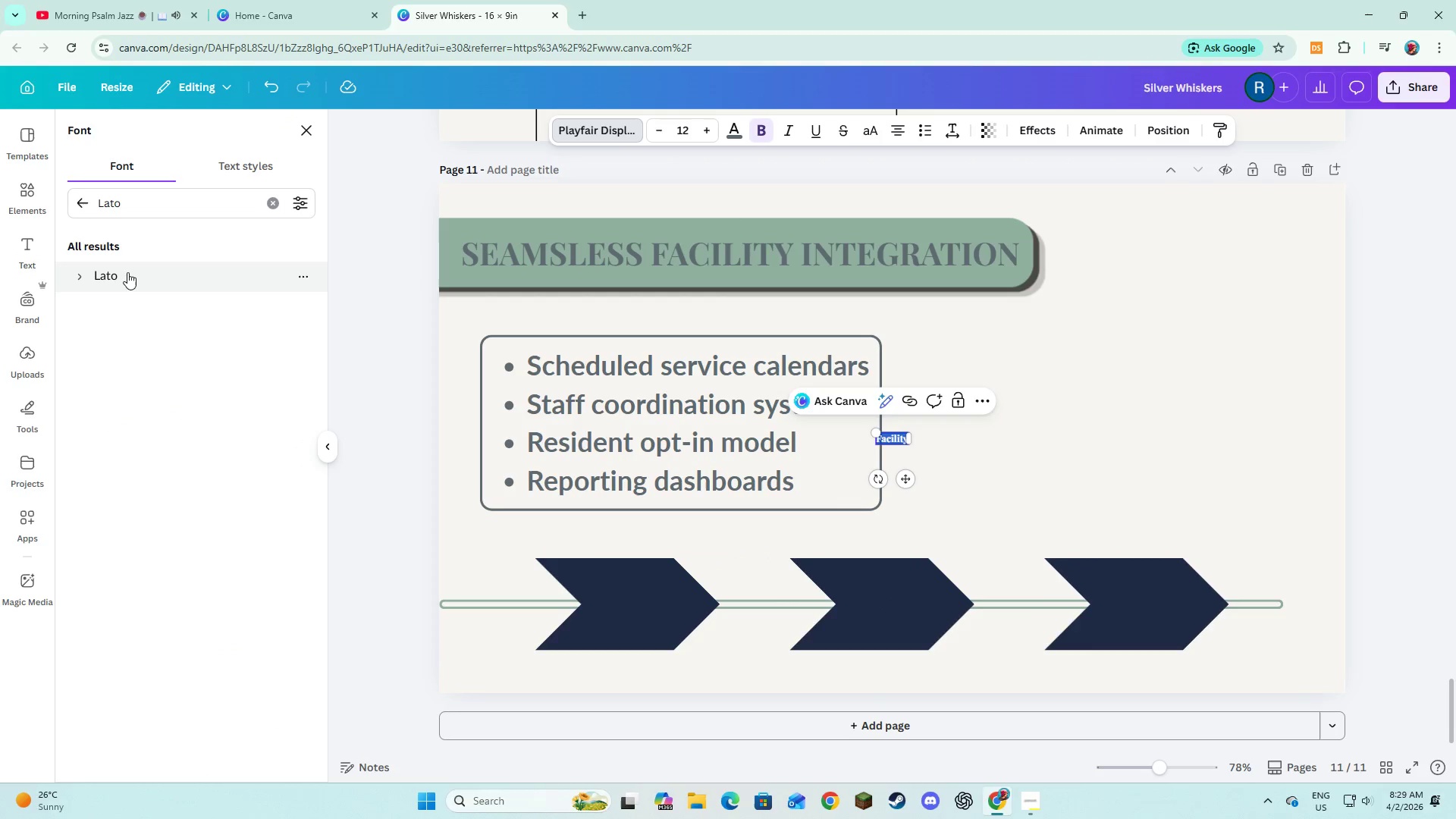 
left_click([128, 273])
 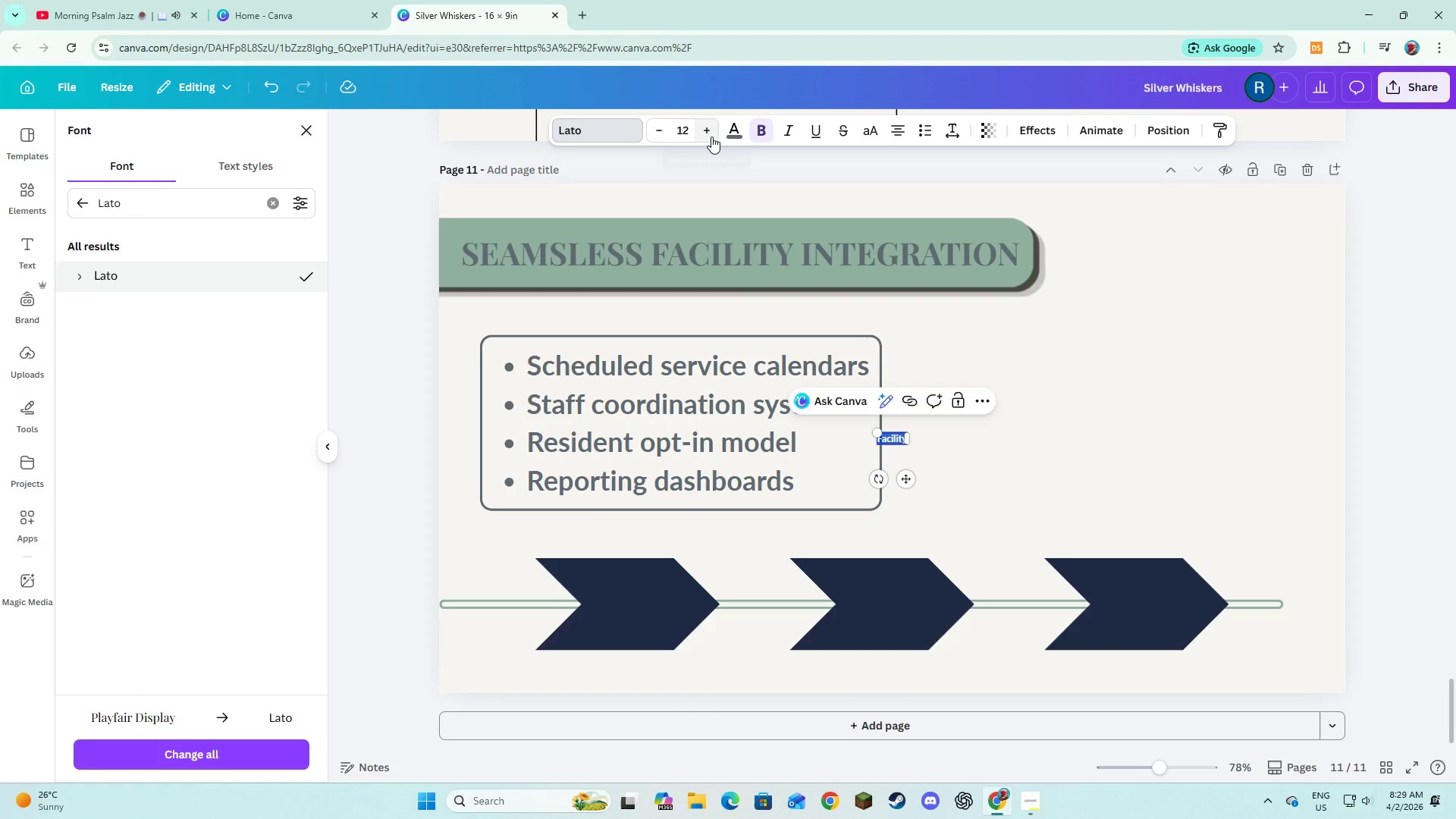 
double_click([711, 136])
 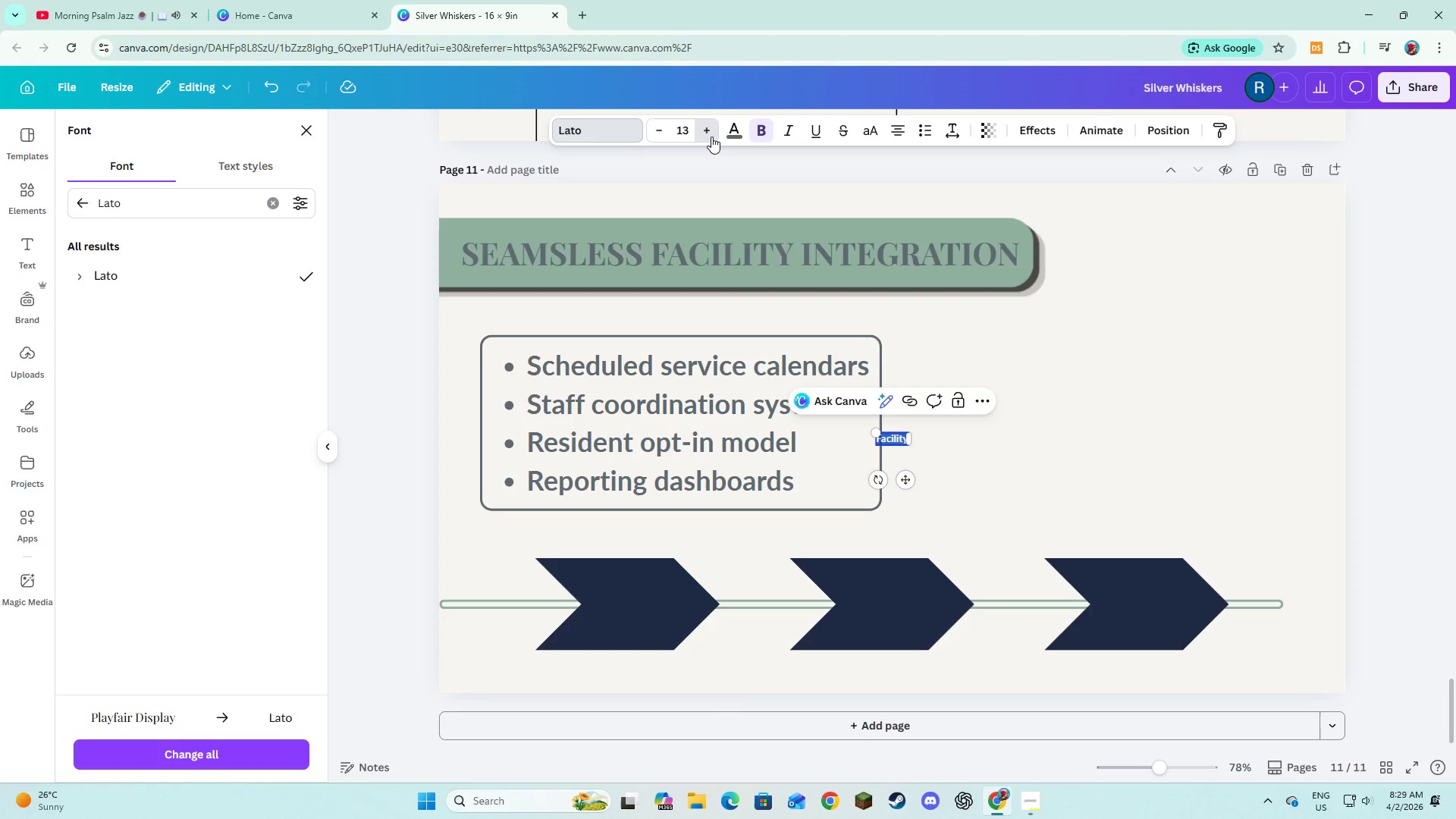 
triple_click([711, 136])
 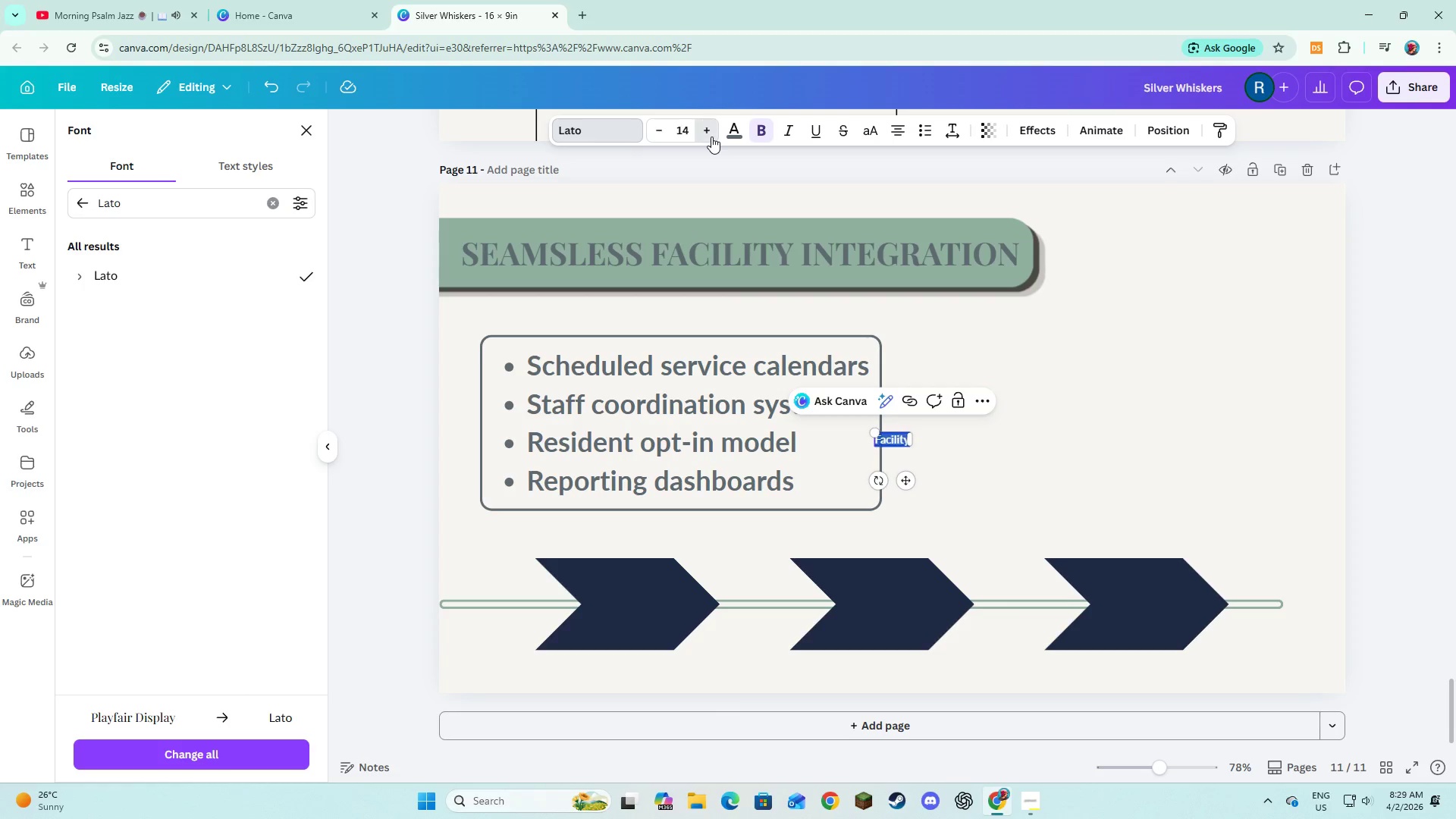 
triple_click([711, 136])
 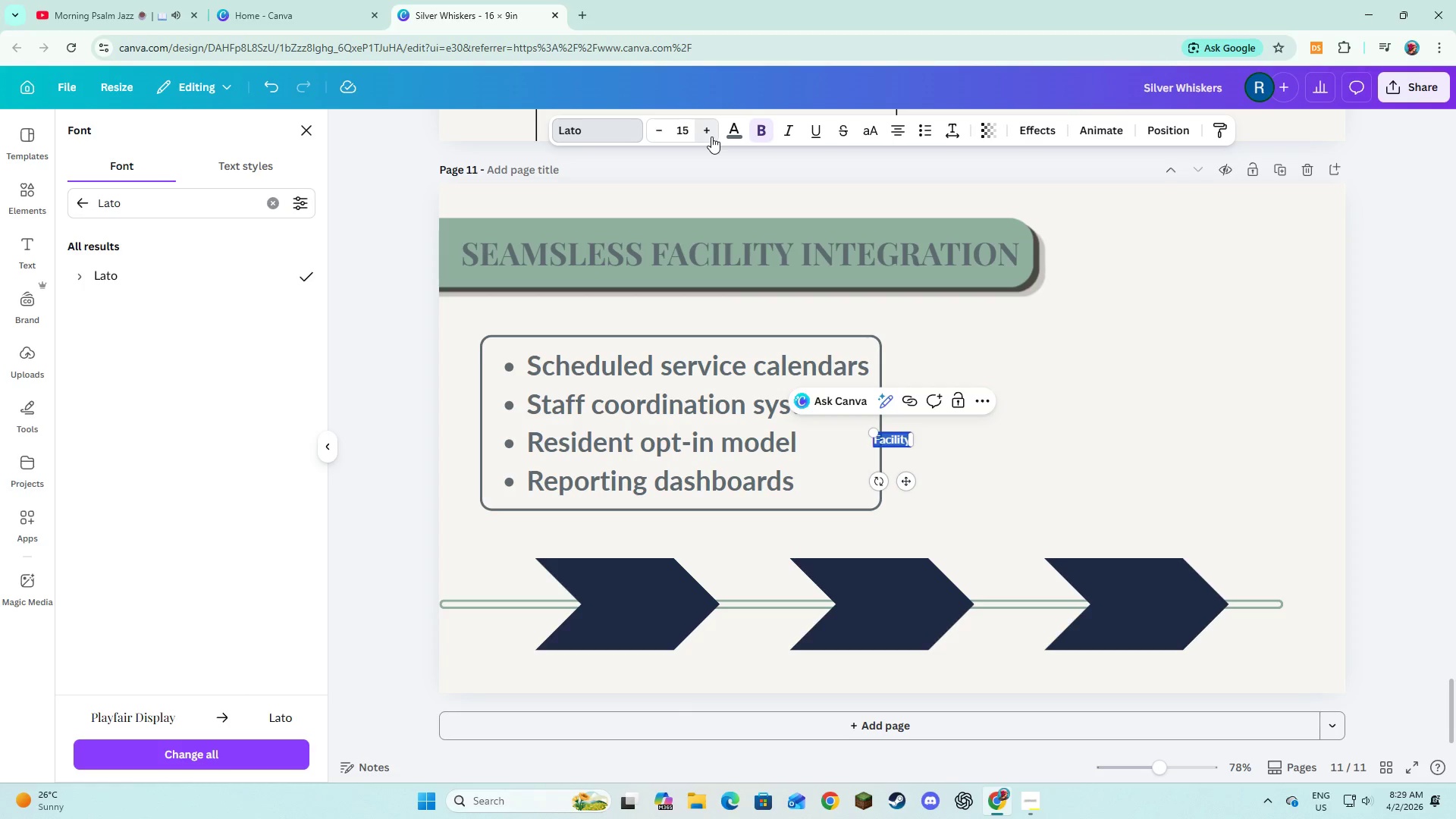 
triple_click([711, 136])
 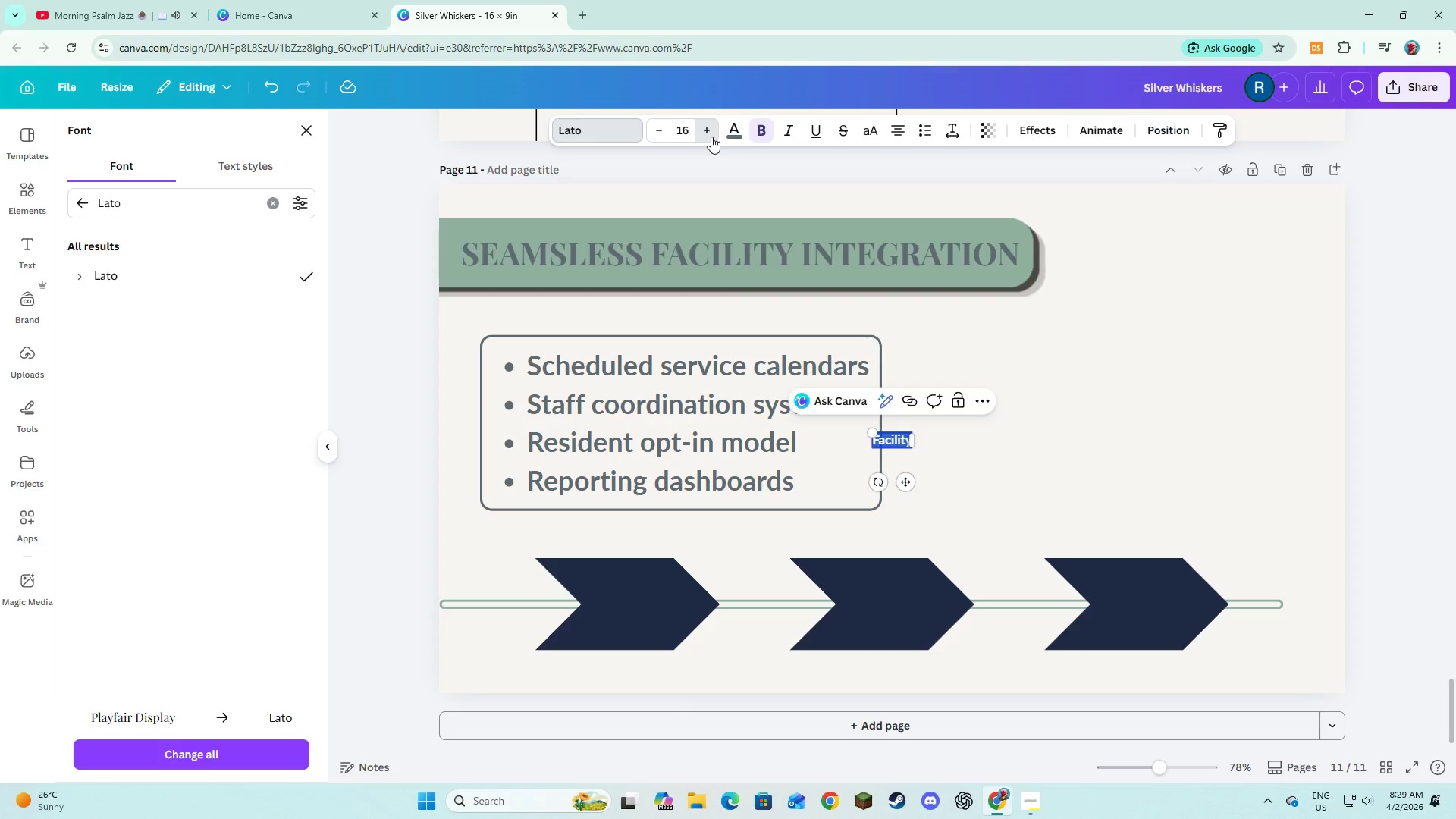 
triple_click([711, 136])
 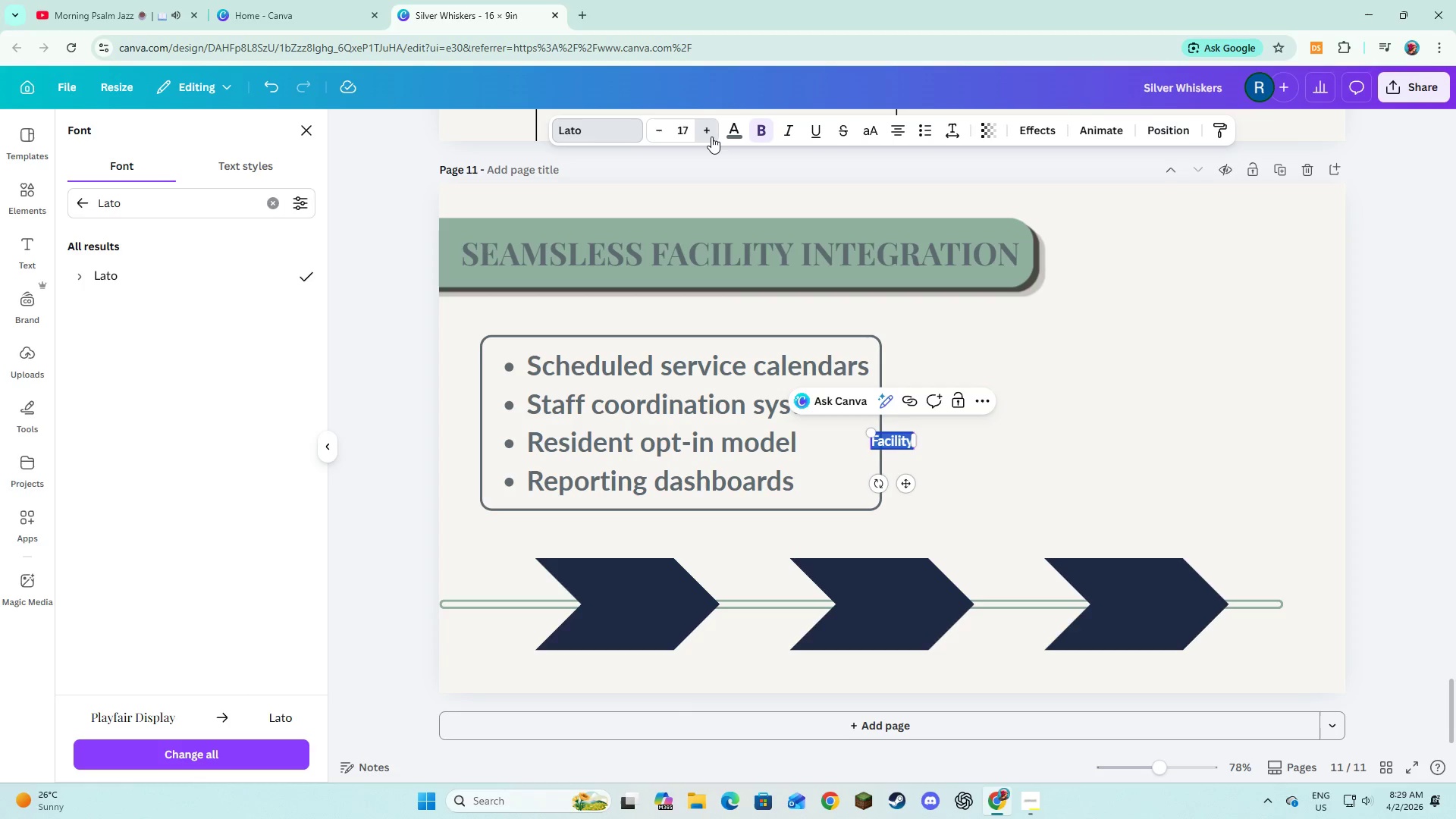 
triple_click([711, 136])
 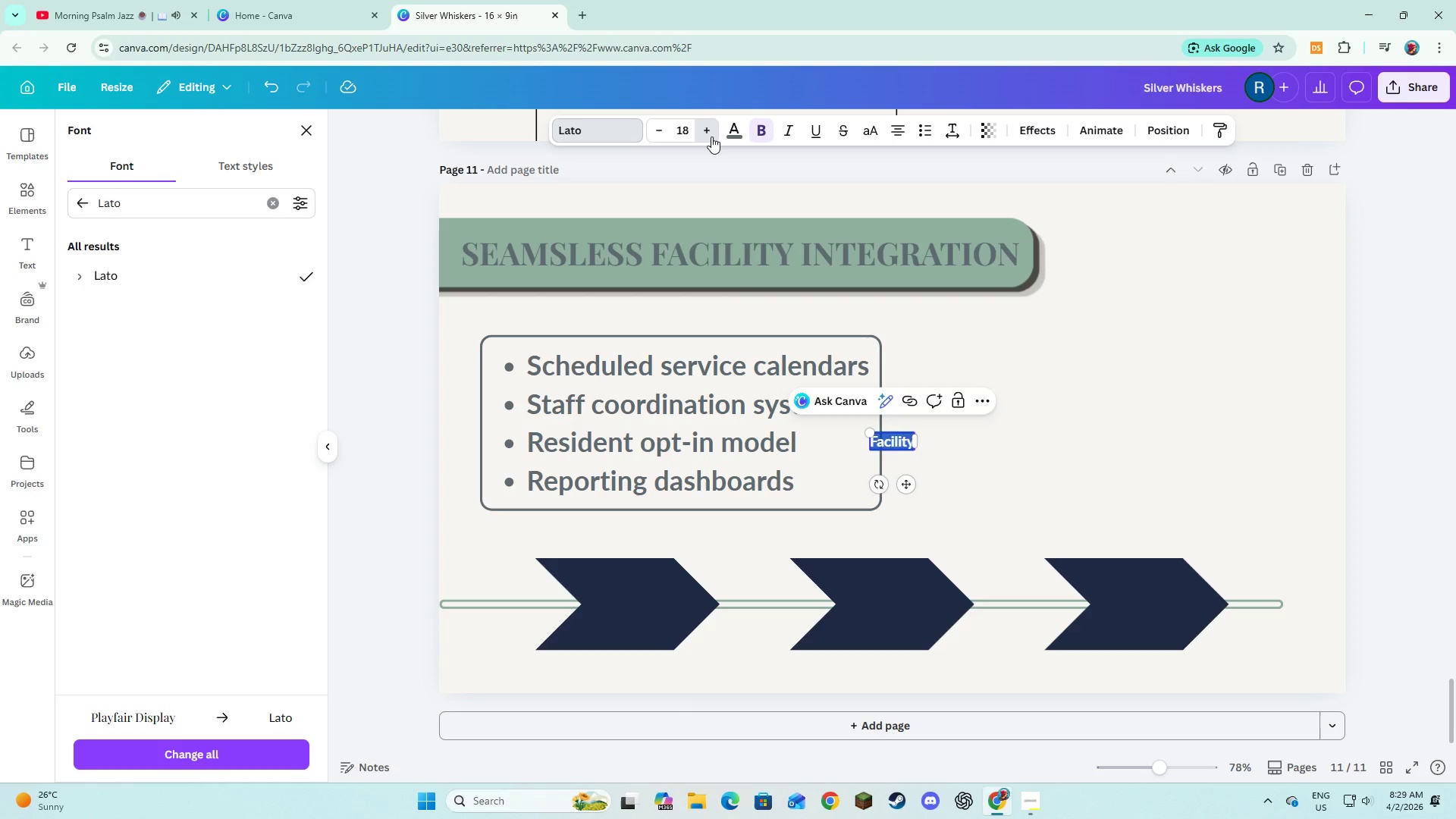 
triple_click([711, 136])
 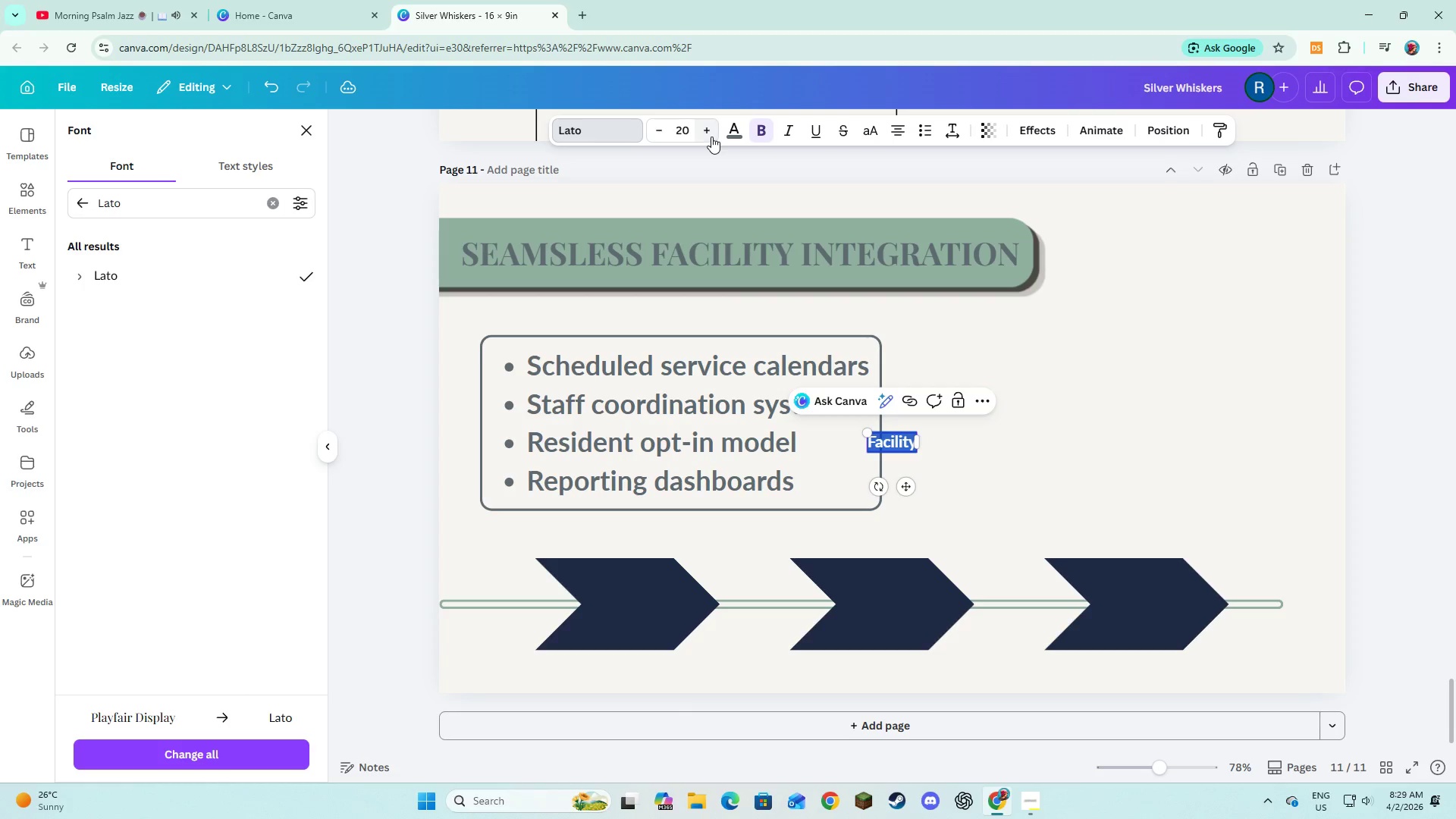 
triple_click([711, 136])
 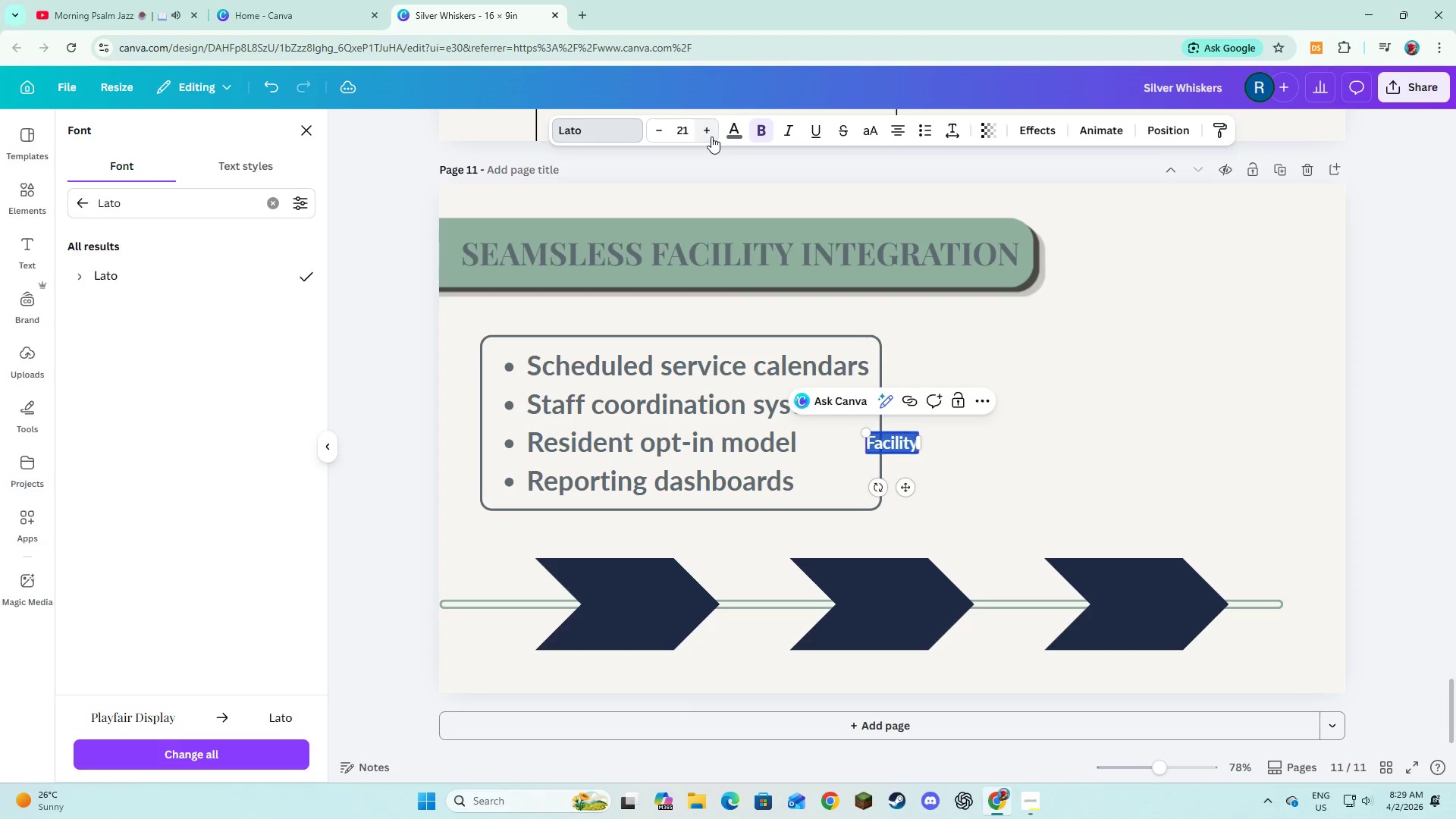 
triple_click([711, 136])
 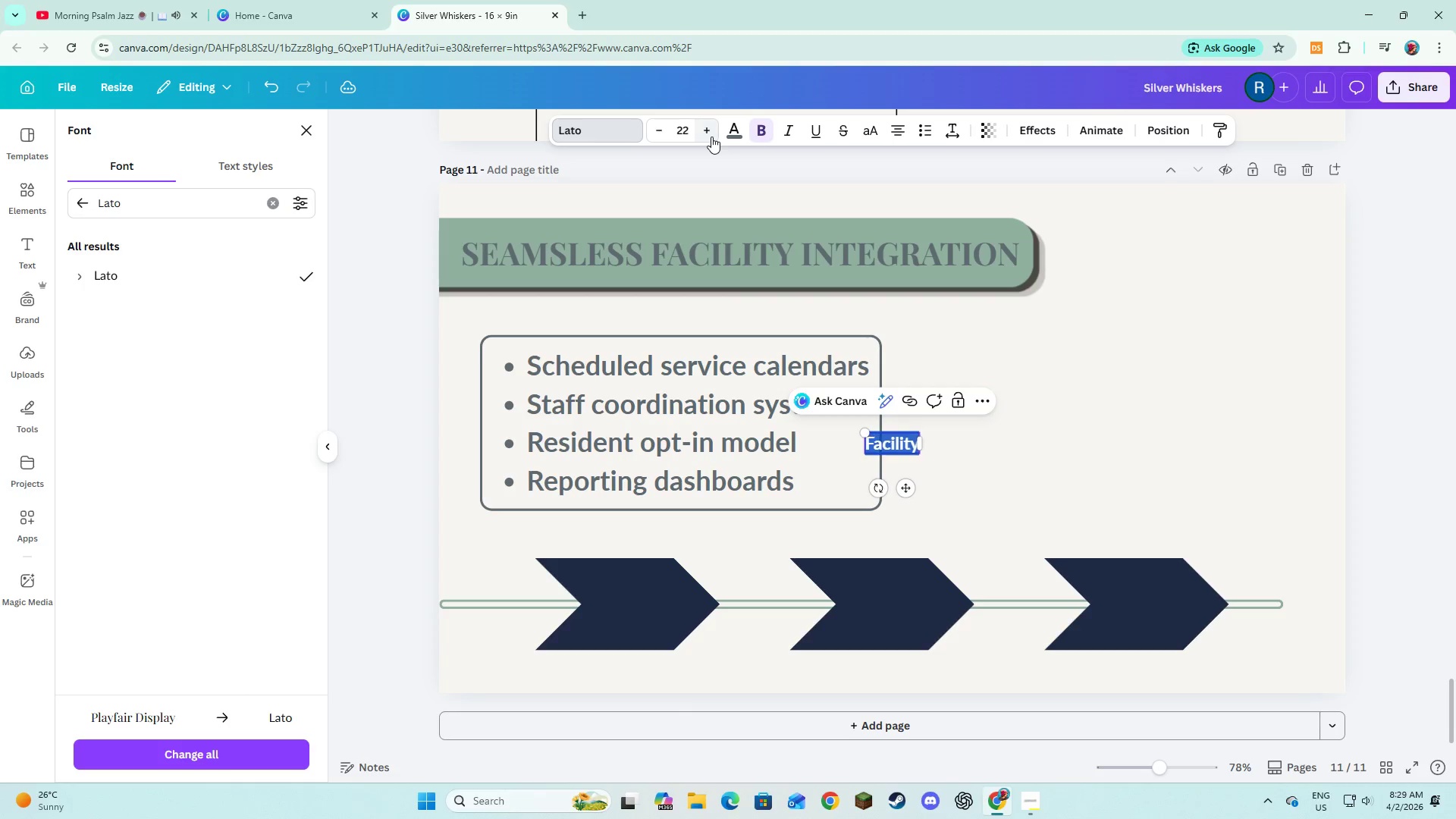 
triple_click([711, 136])
 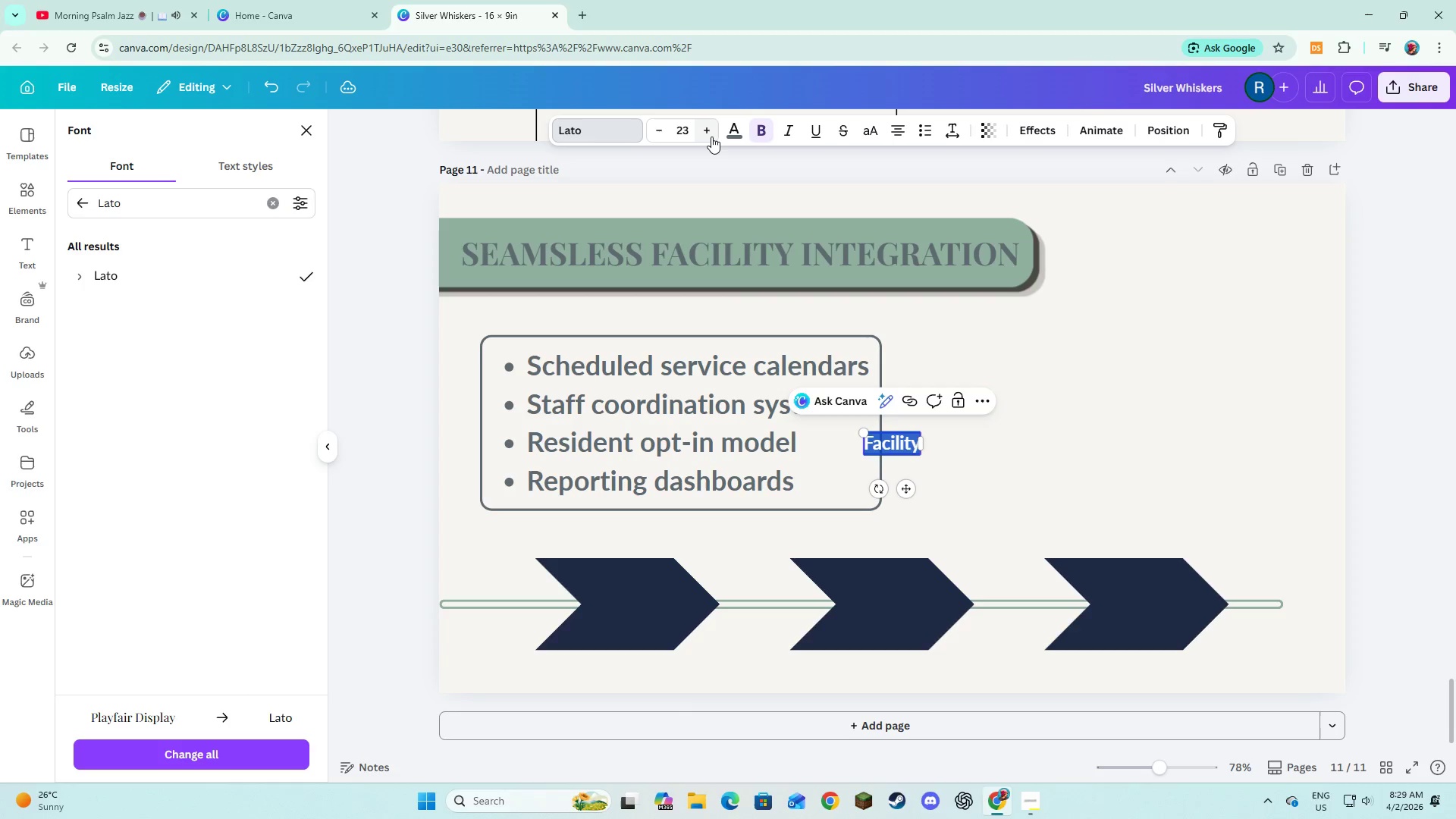 
triple_click([711, 136])
 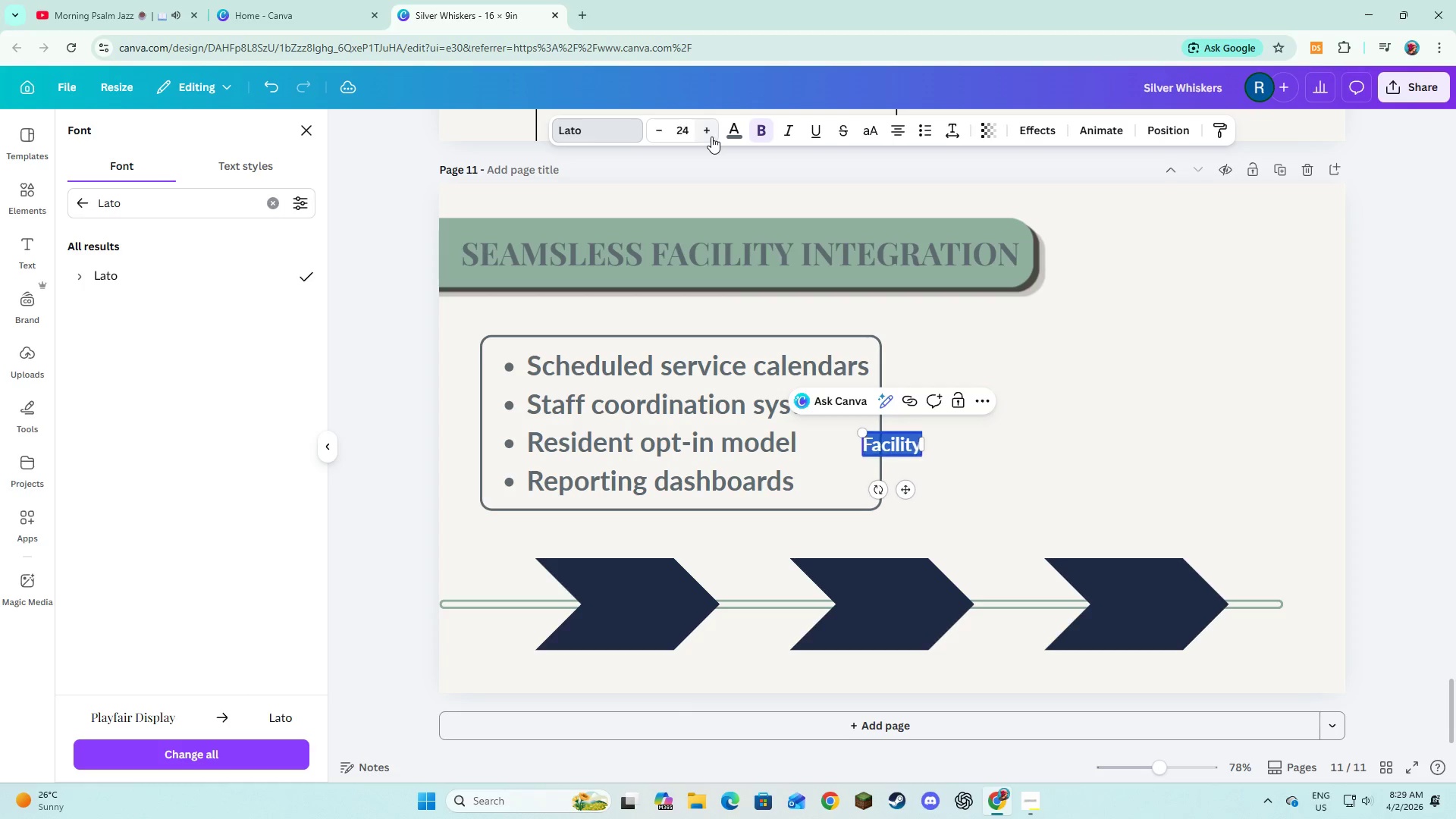 
triple_click([711, 136])
 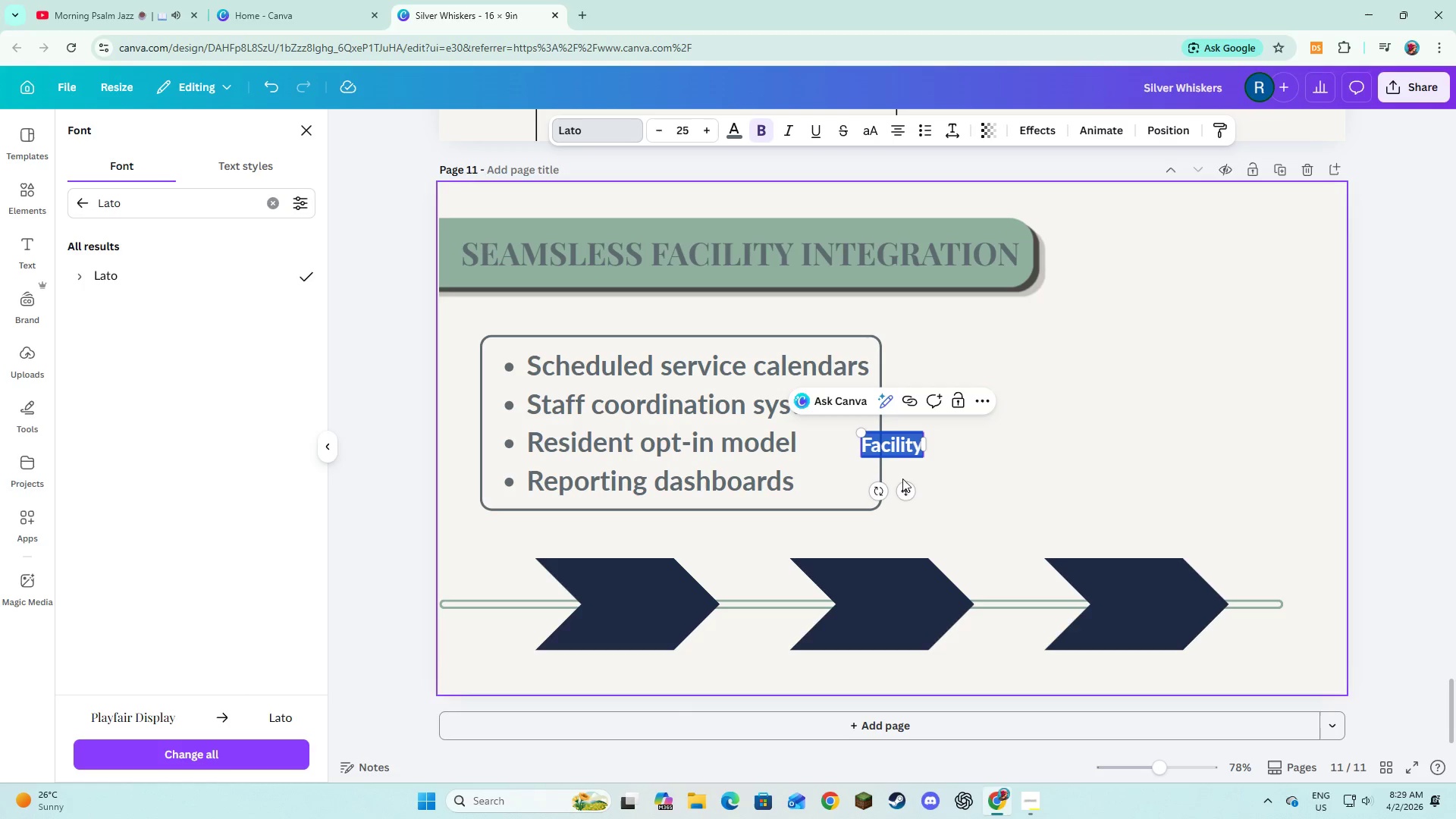 
left_click_drag(start_coordinate=[902, 482], to_coordinate=[646, 638])
 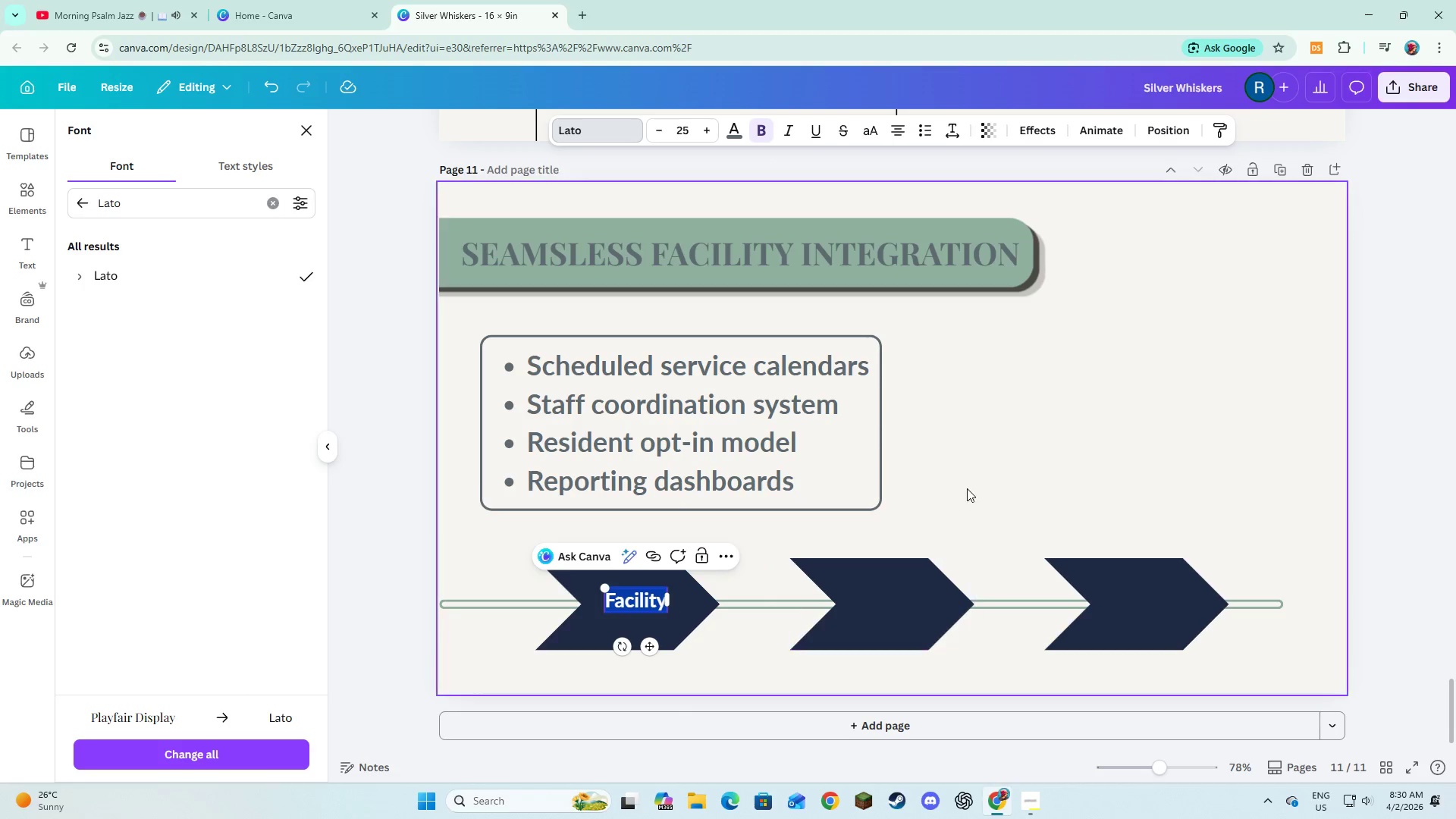 
left_click([967, 488])
 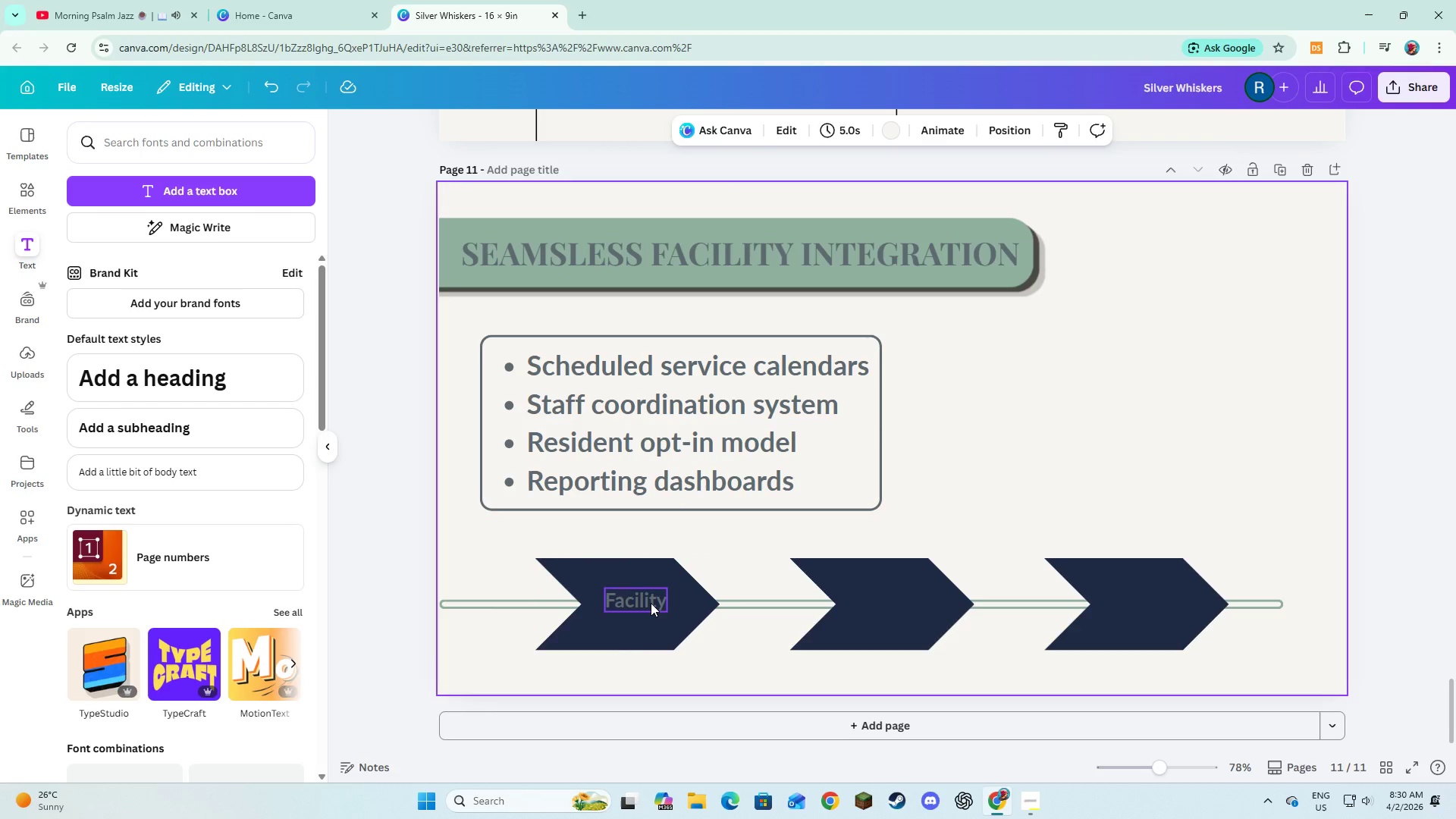 
left_click([650, 603])
 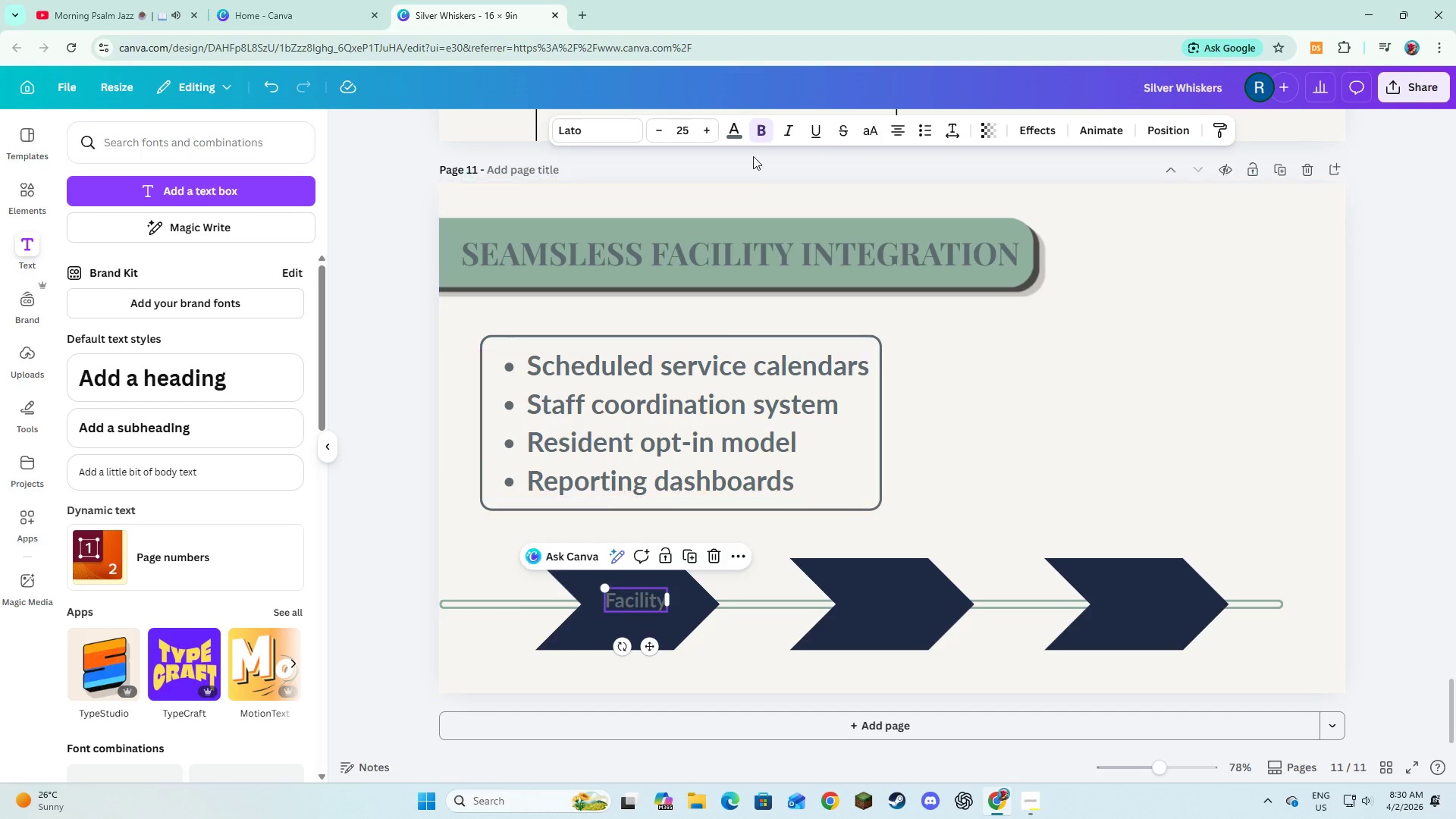 
left_click([740, 133])
 